 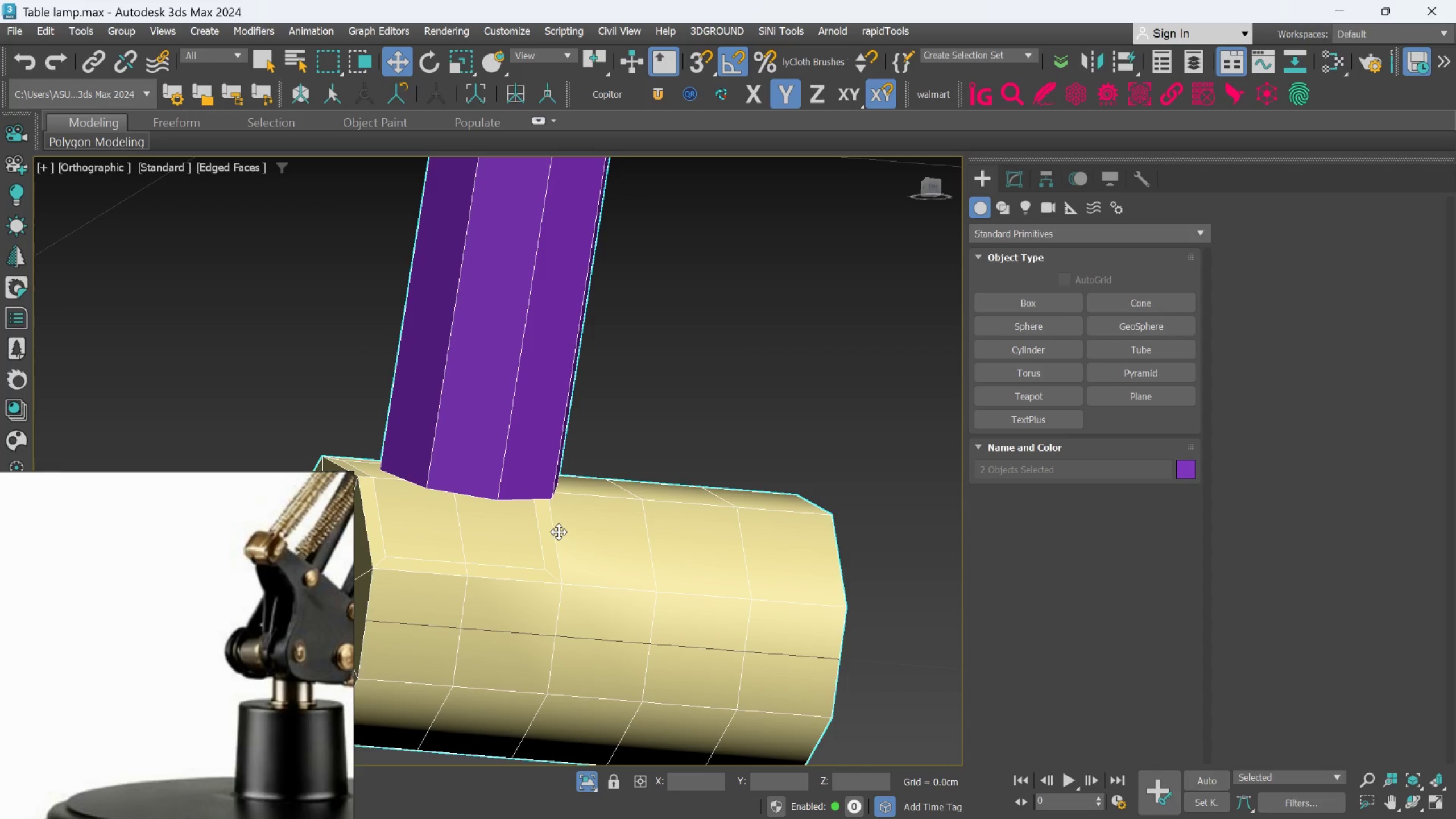 
scroll: coordinate [562, 520], scroll_direction: down, amount: 1.0
 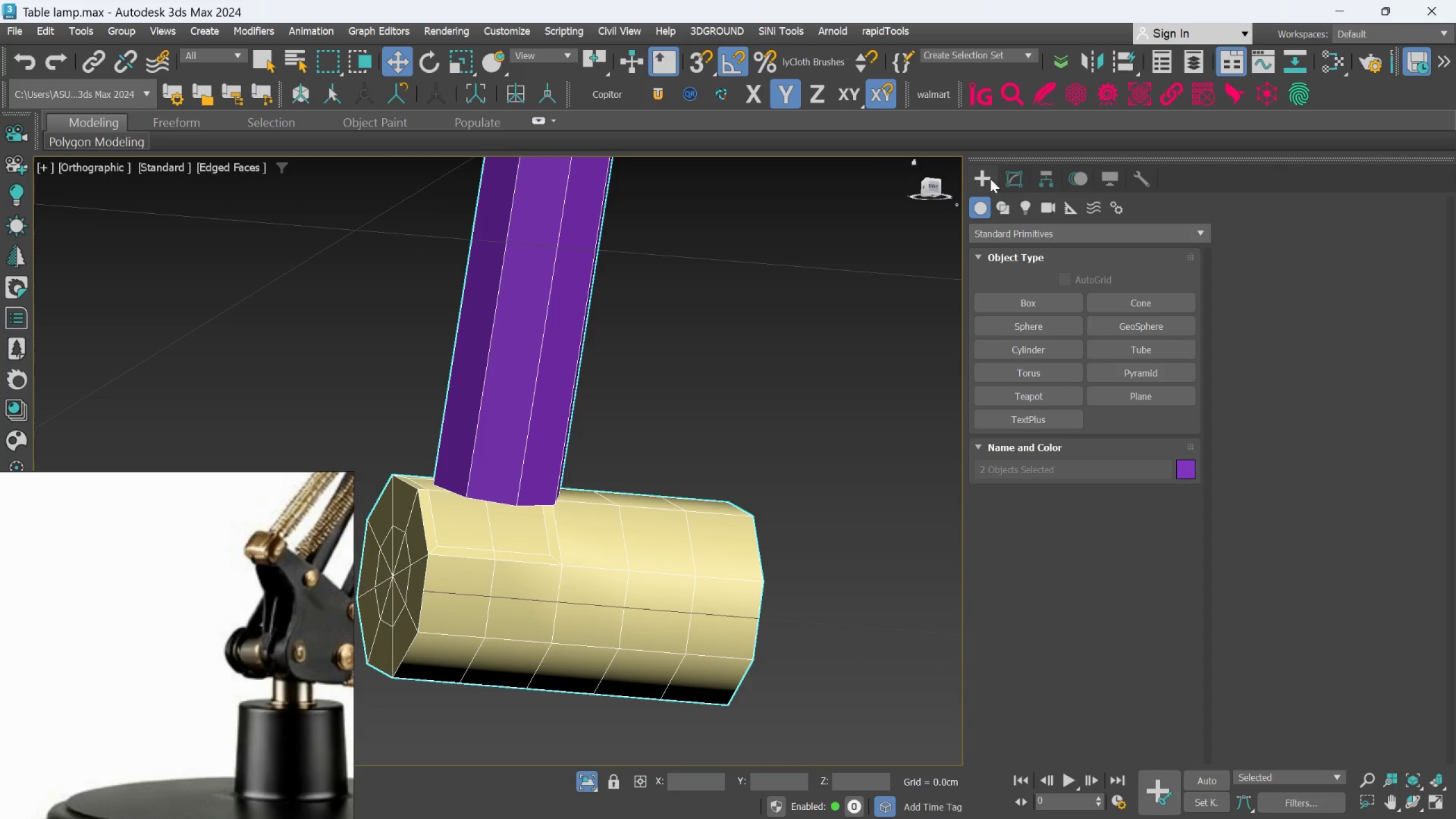 
left_click([1006, 175])
 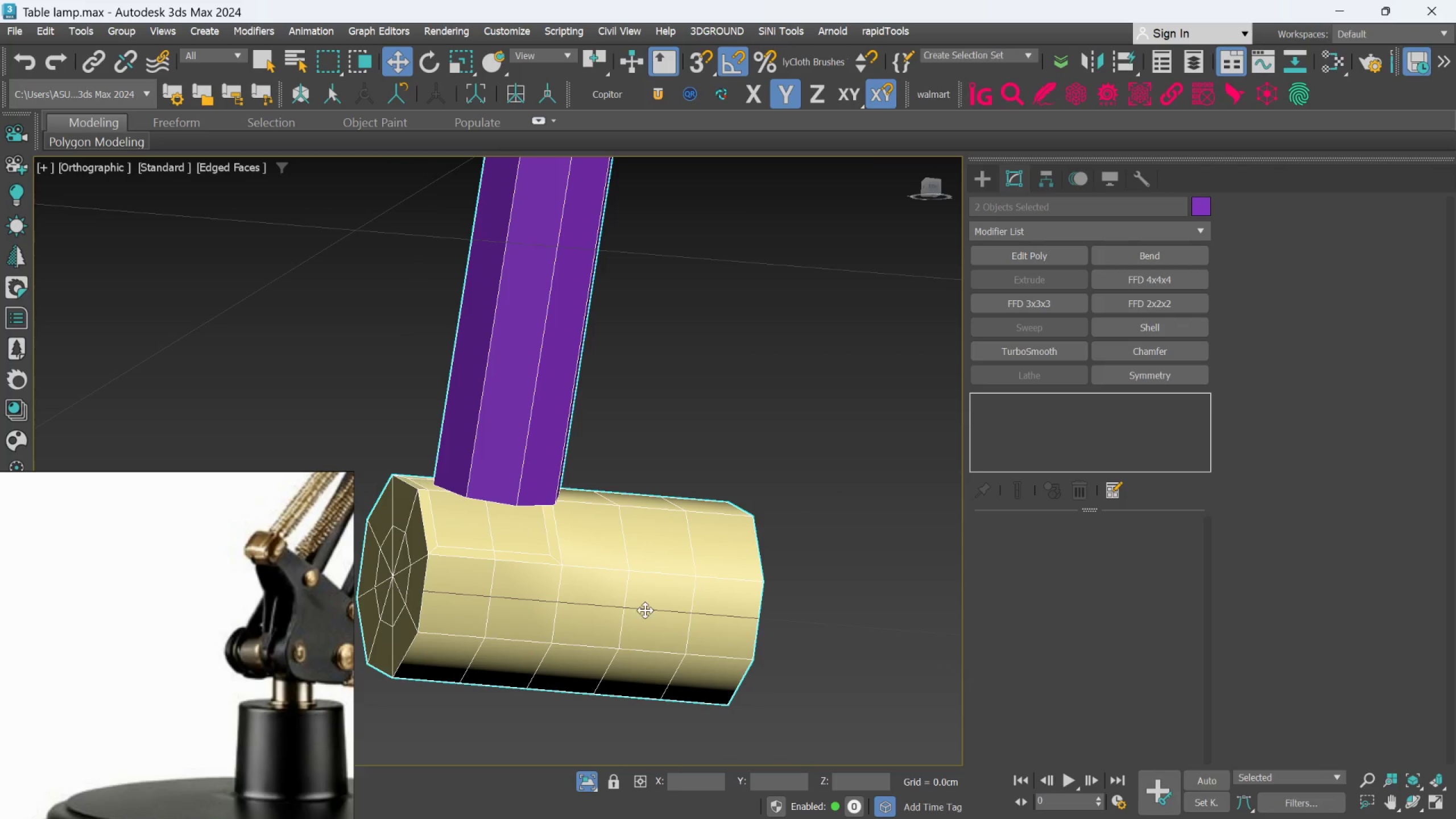 
left_click([639, 613])
 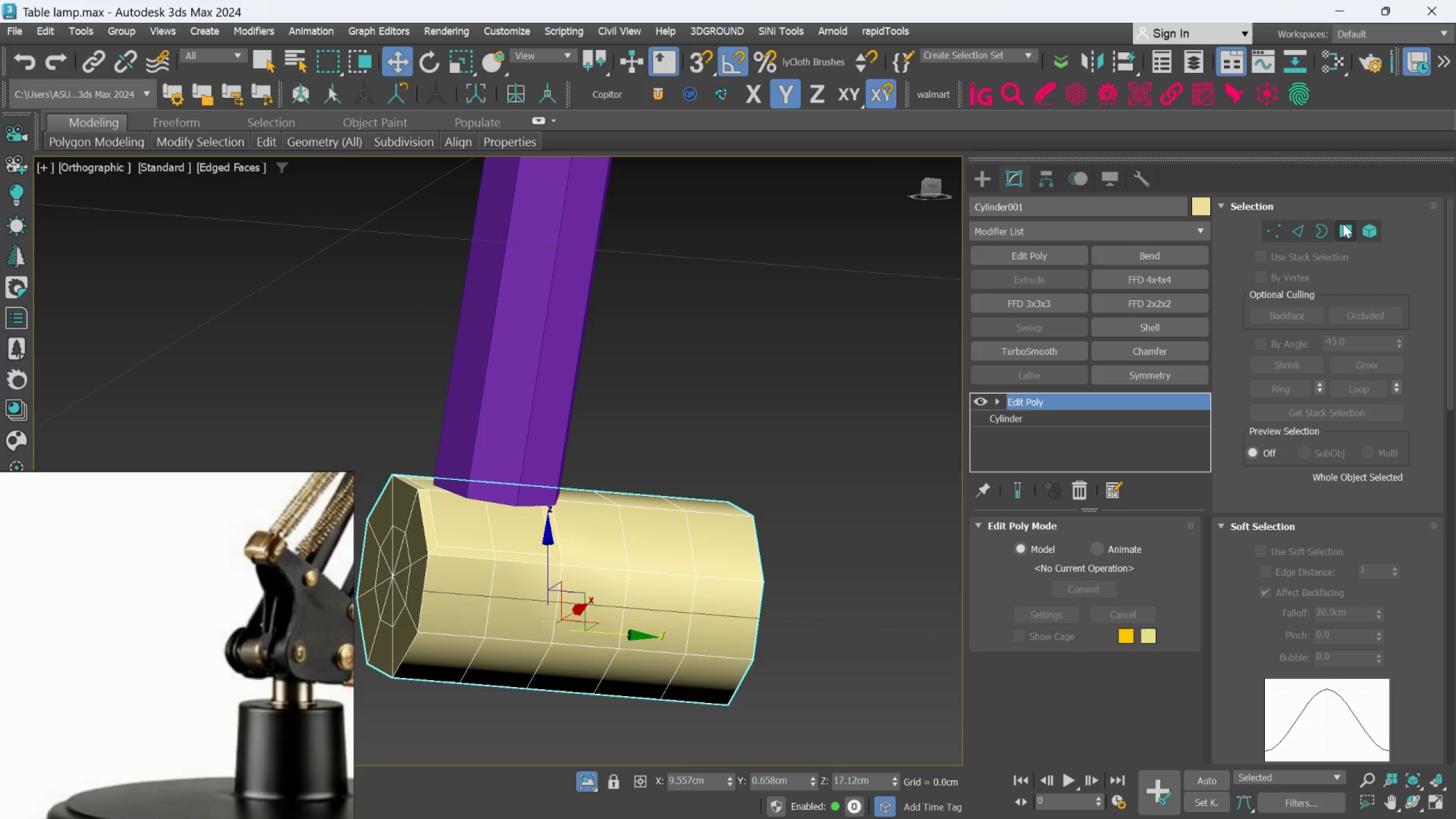 
left_click([1343, 224])
 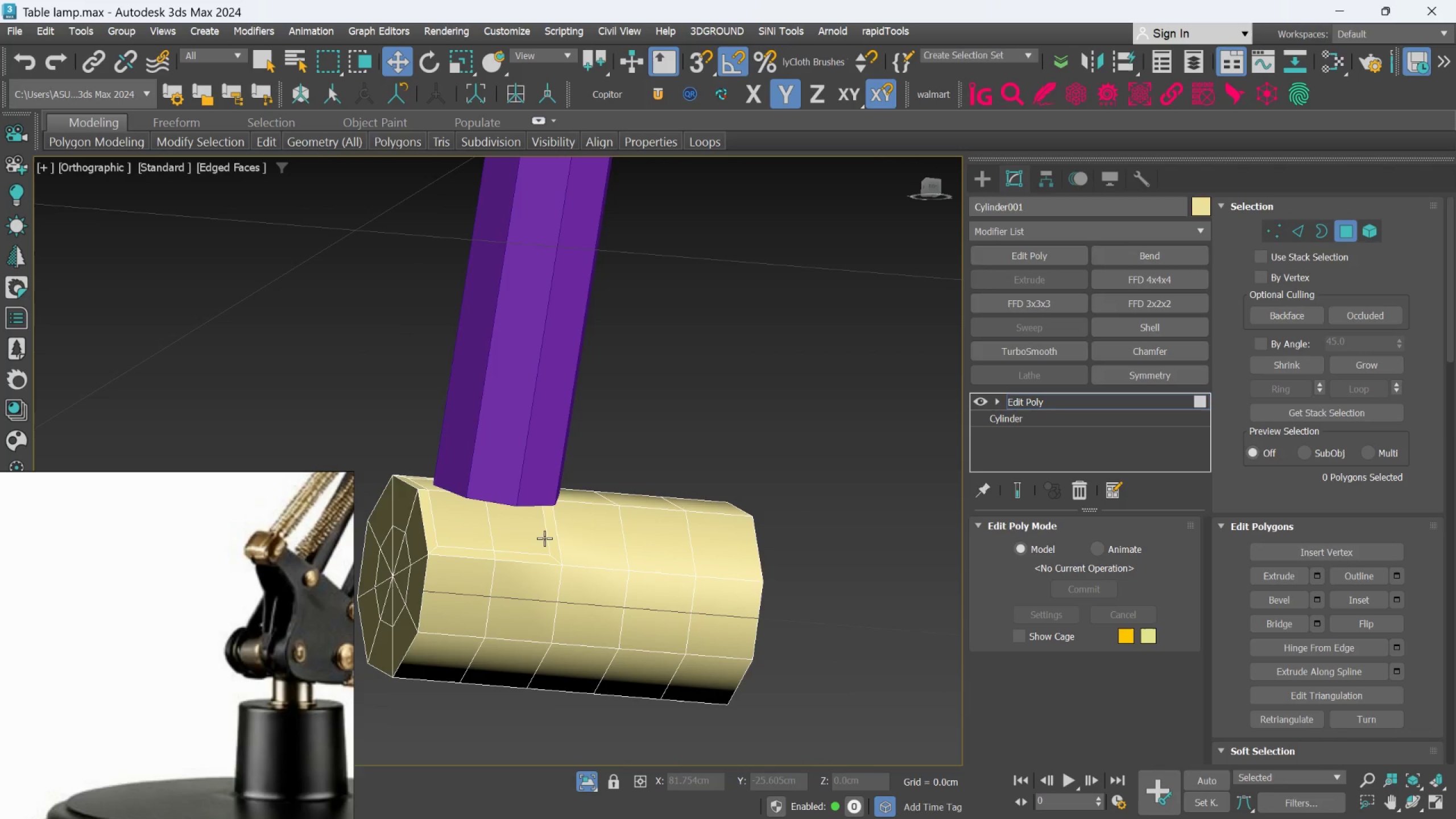 
scroll: coordinate [533, 535], scroll_direction: up, amount: 1.0
 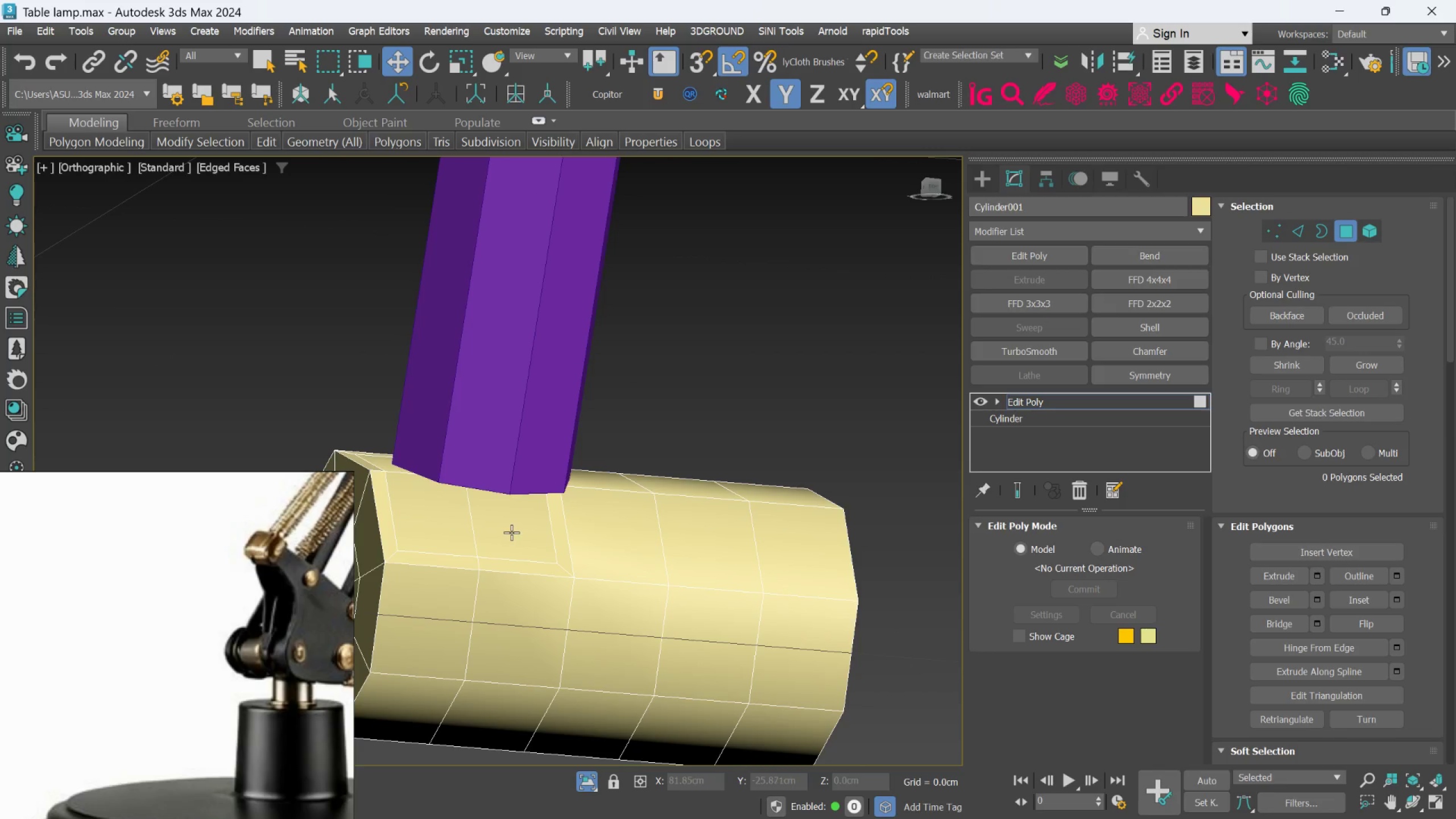 
left_click([511, 532])
 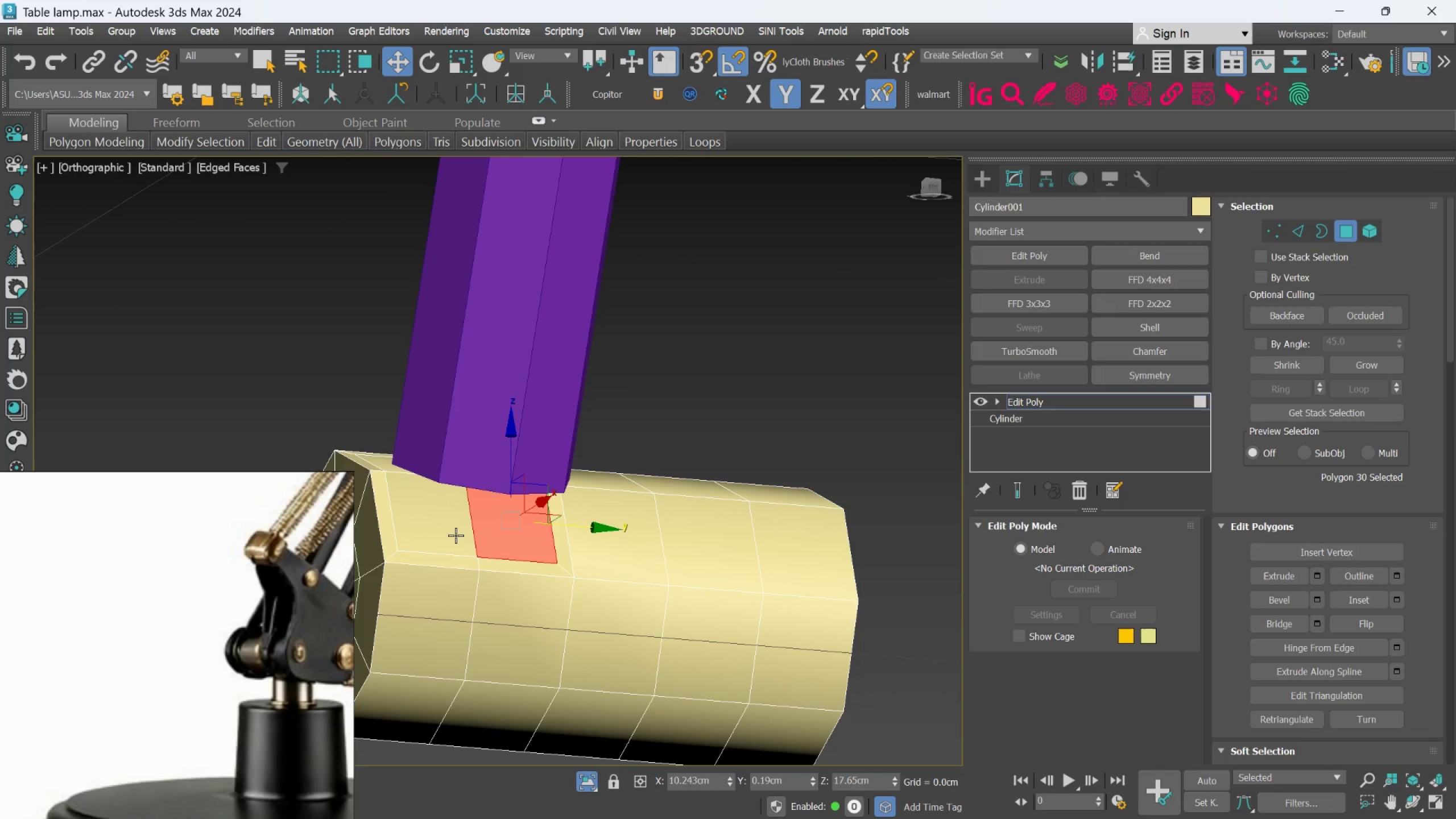 
hold_key(key=ControlLeft, duration=0.61)
left_click([456, 535])
 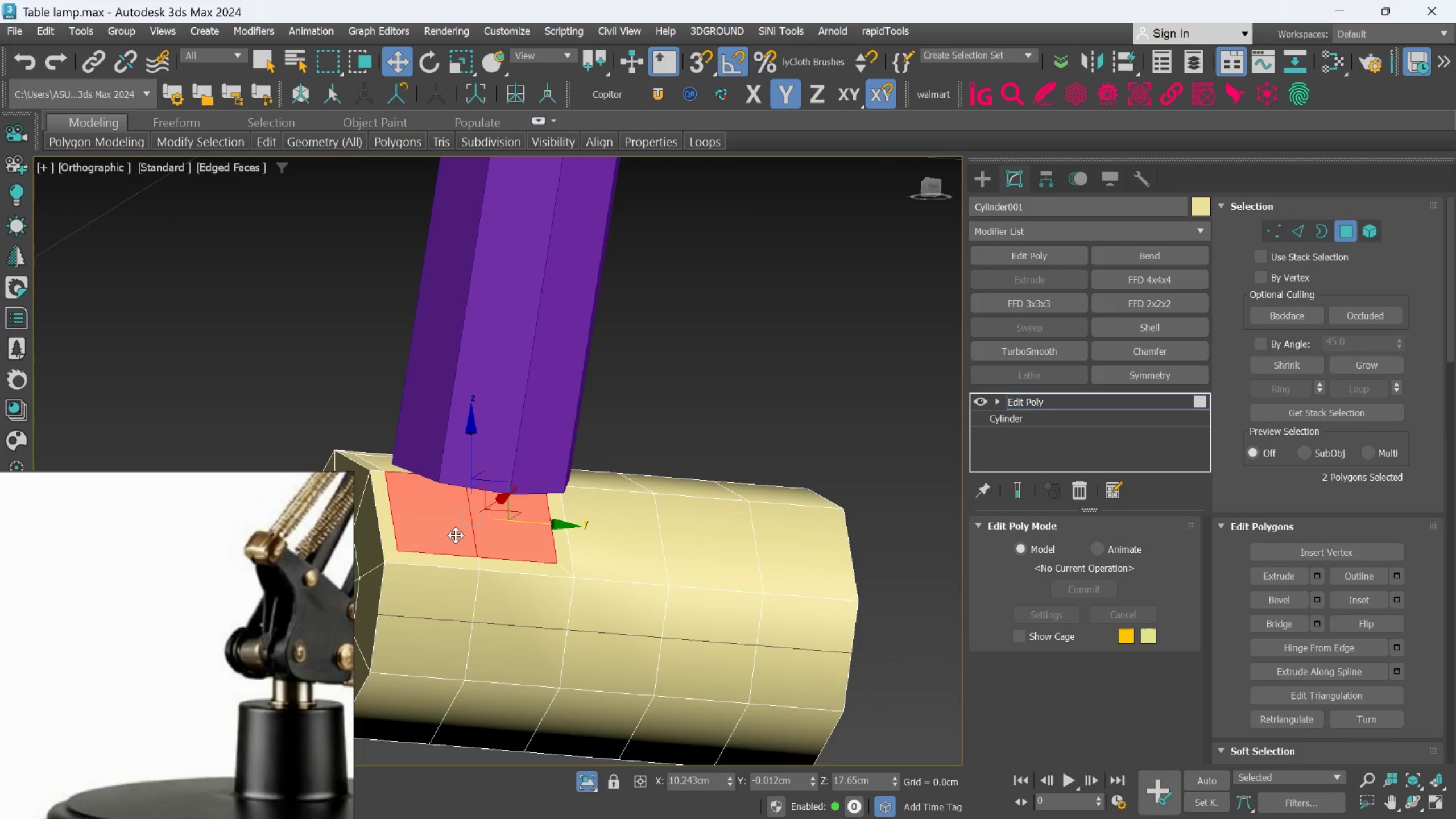 
hold_key(key=AltLeft, duration=0.92)
 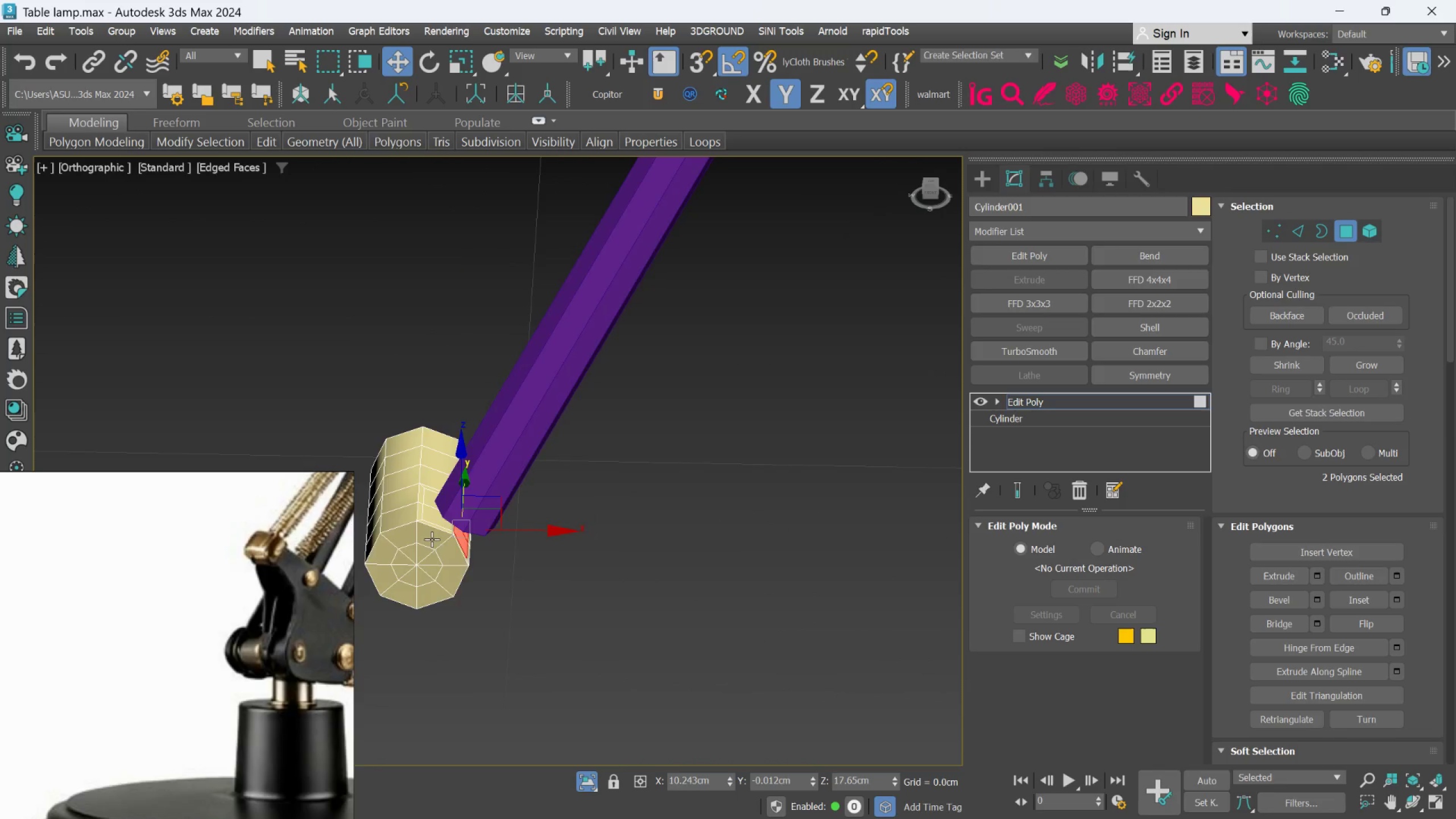 
scroll: coordinate [456, 535], scroll_direction: down, amount: 3.0
 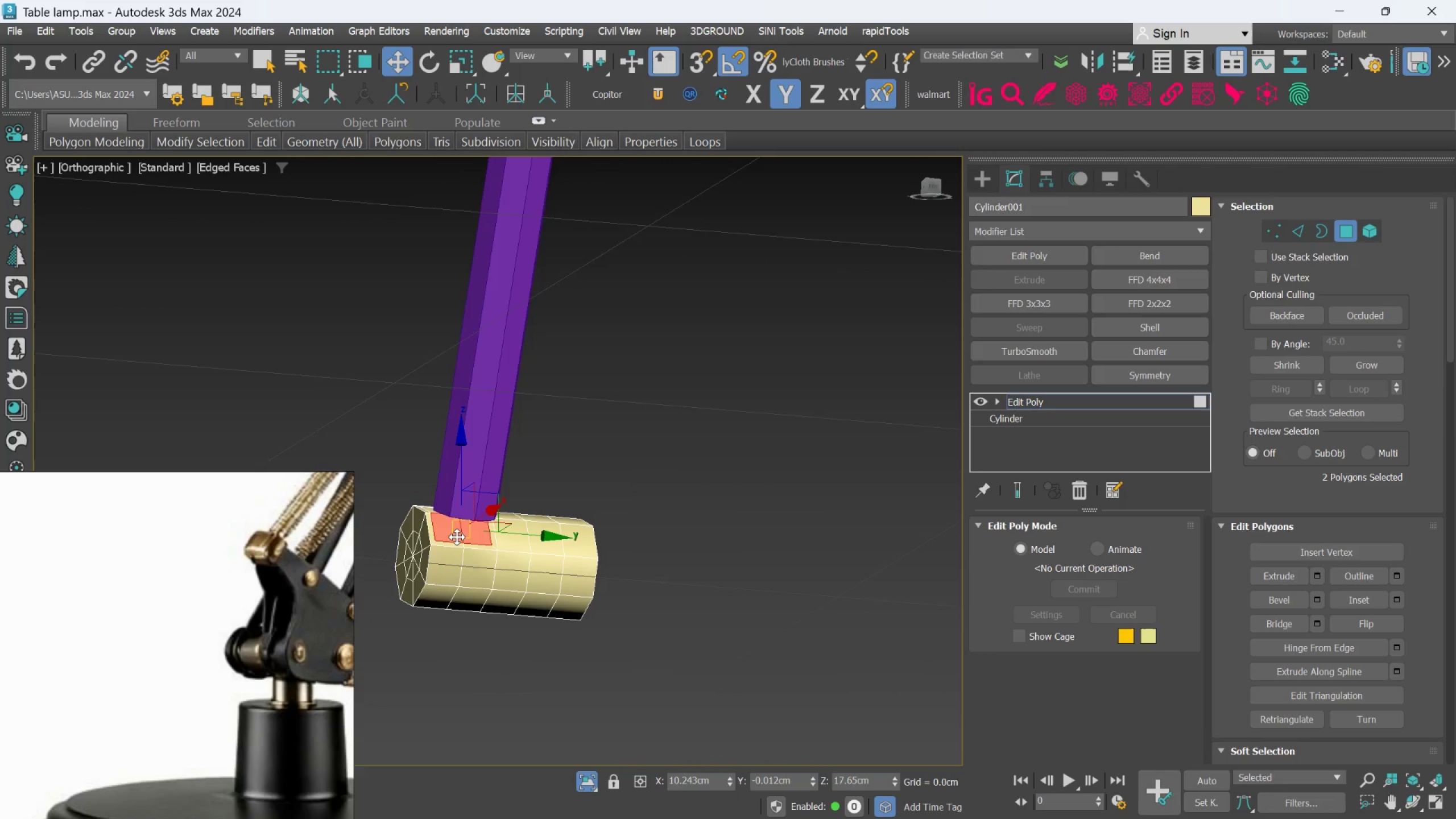 
scroll: coordinate [446, 502], scroll_direction: up, amount: 3.0
 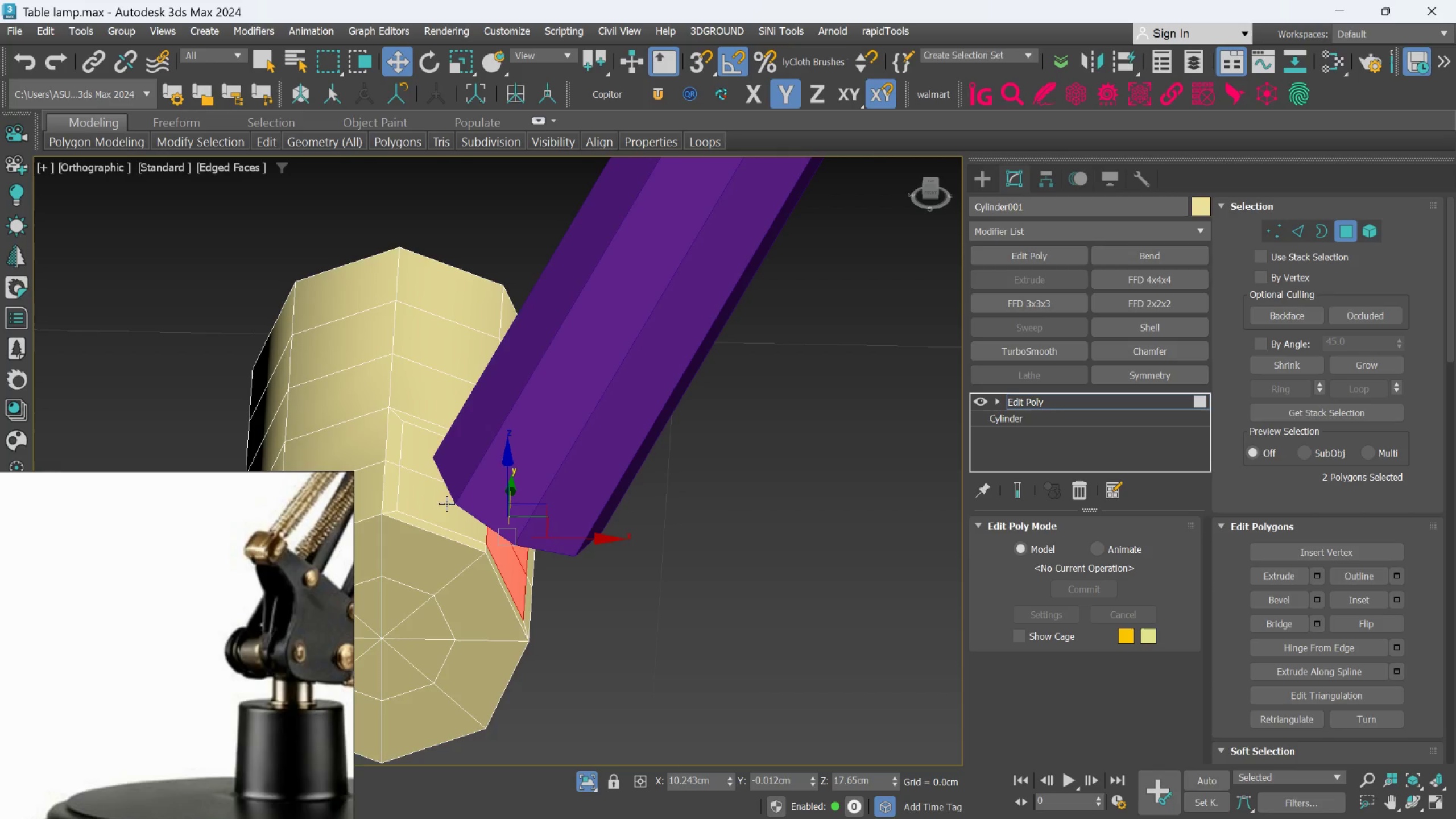 
hold_key(key=ControlLeft, duration=1.25)
left_click([446, 506])
 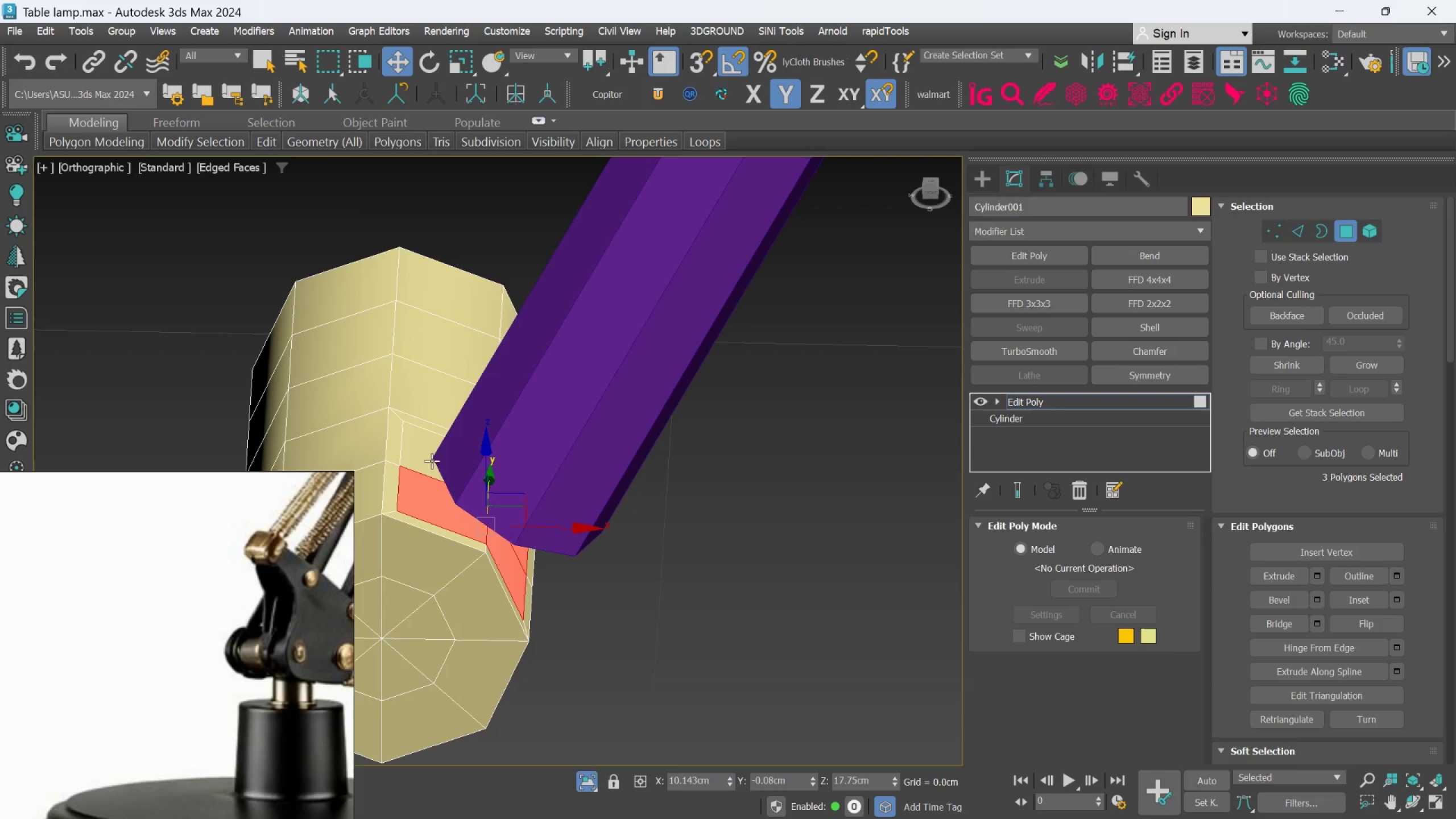 
left_click([431, 459])
 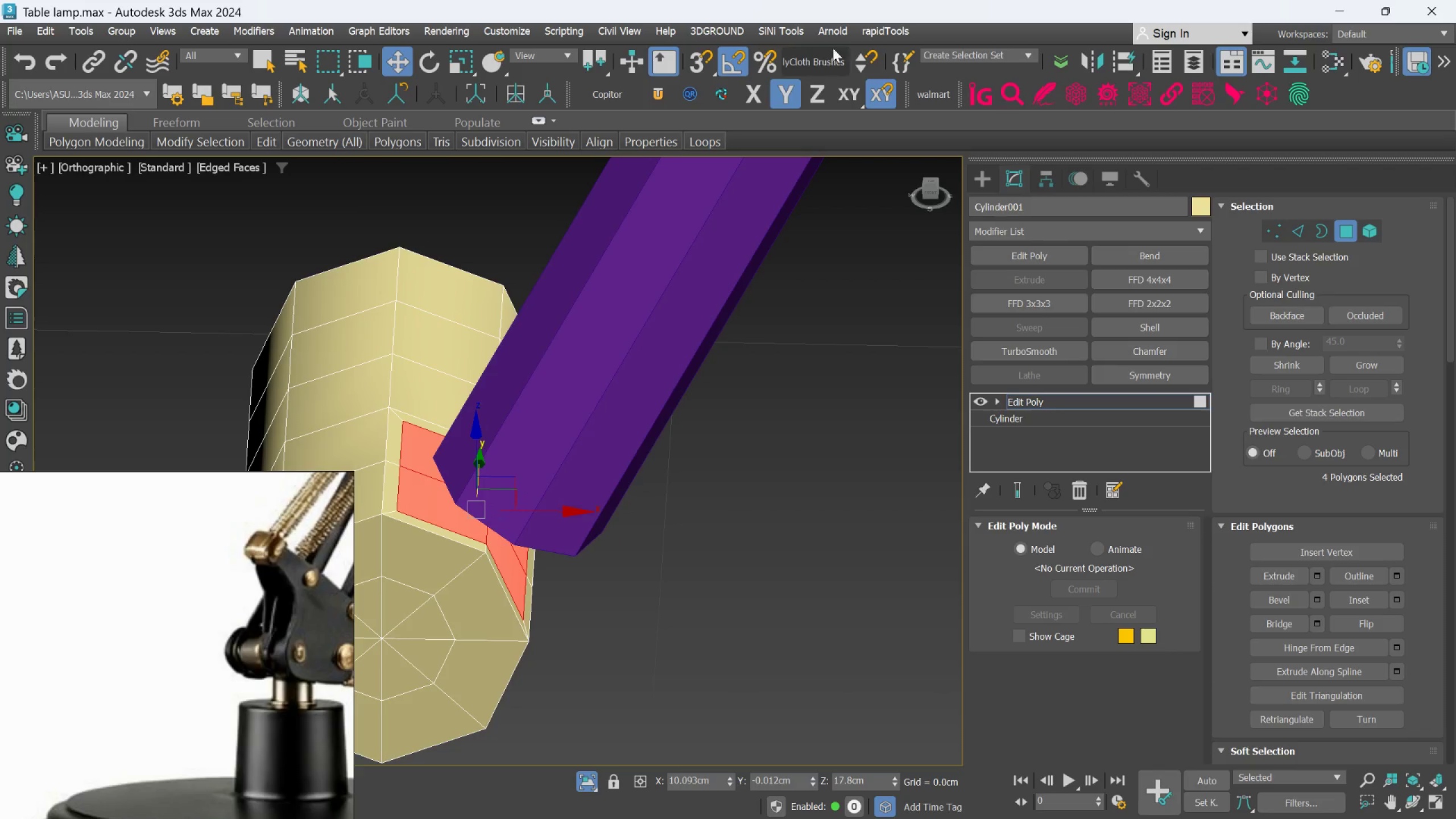 
left_click([860, 27])
 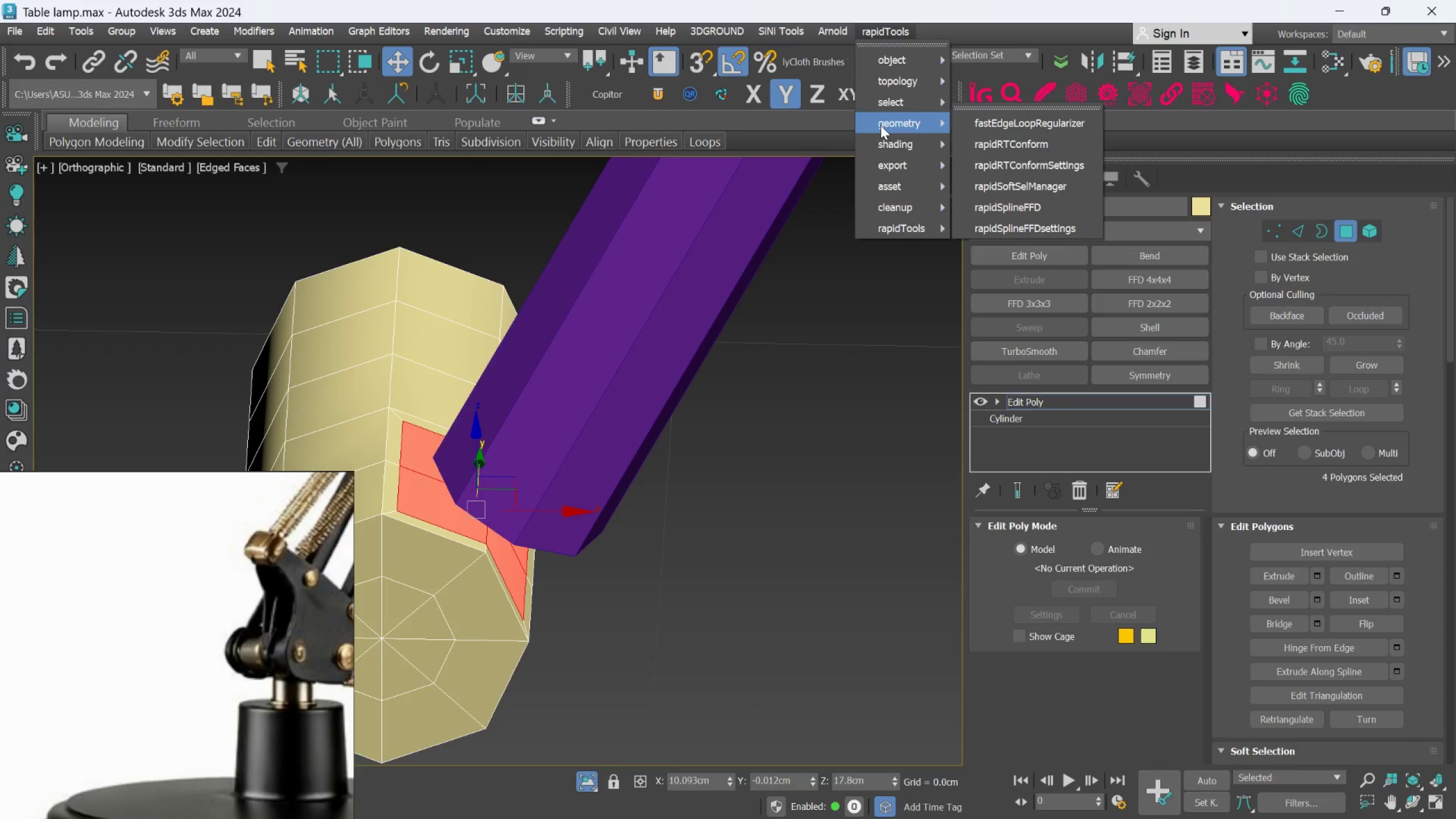 
left_click([1036, 122])
 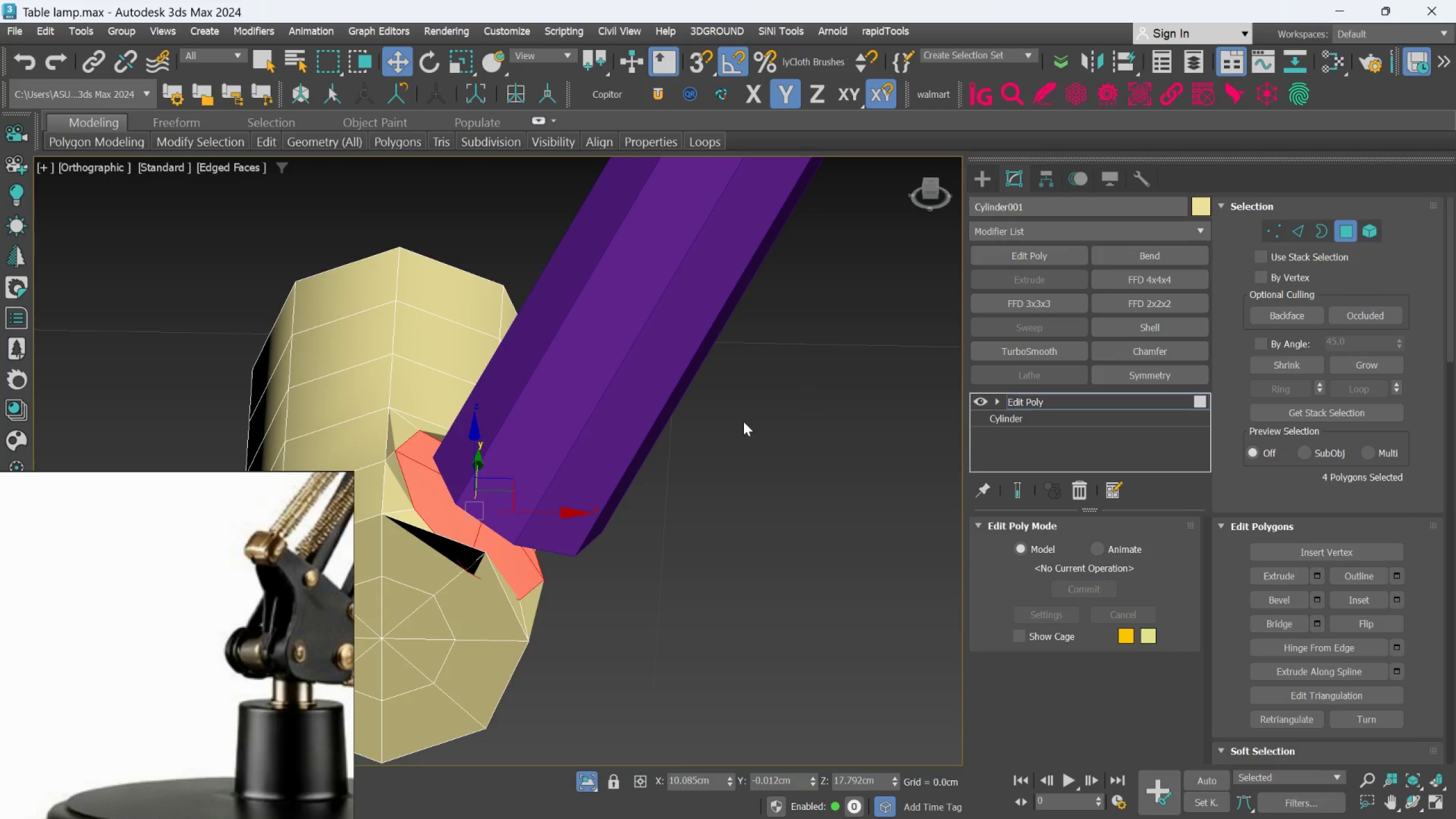 
key(Control+Z)
 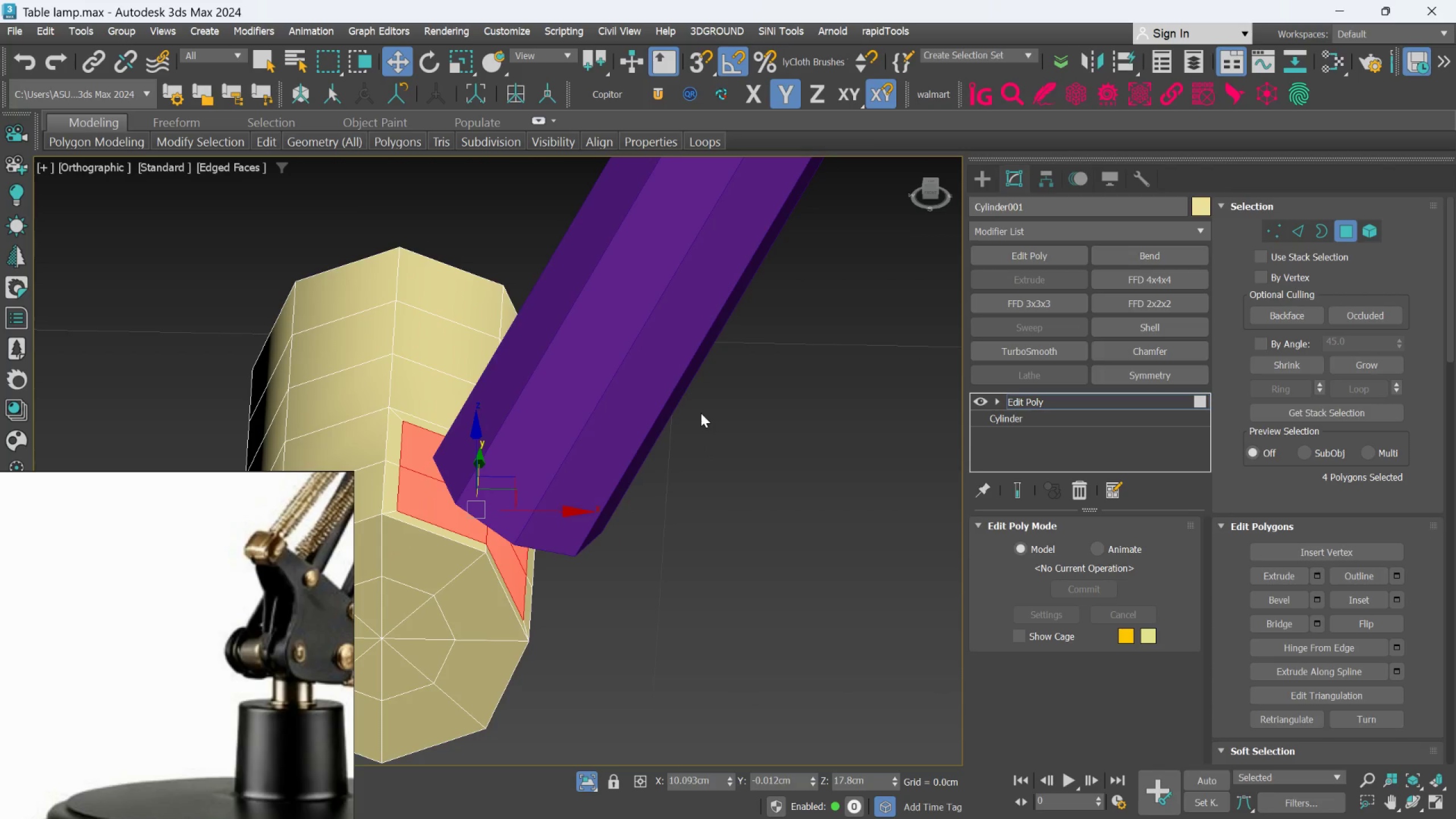 
key(Delete)
 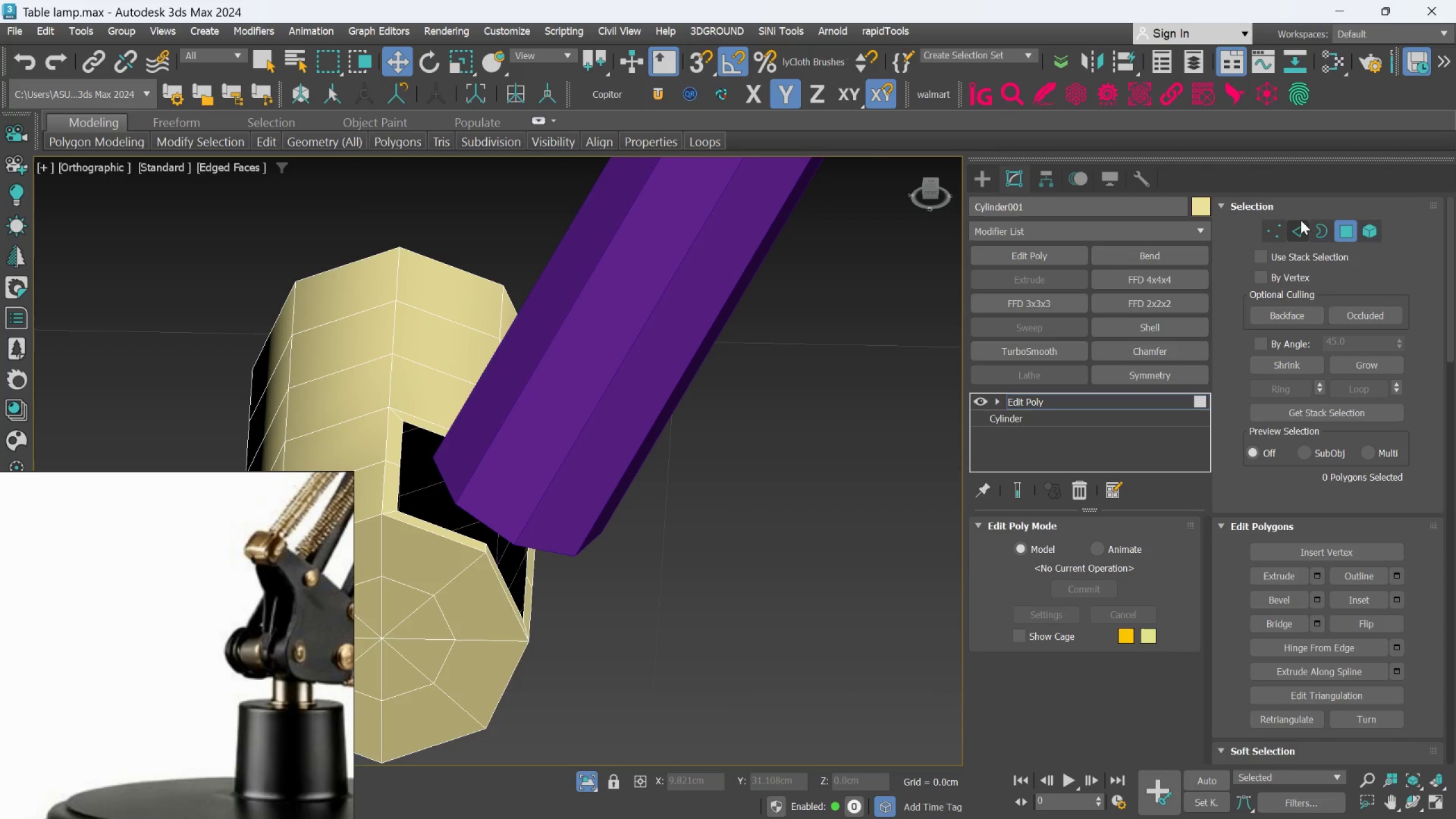 
left_click([1299, 222])
 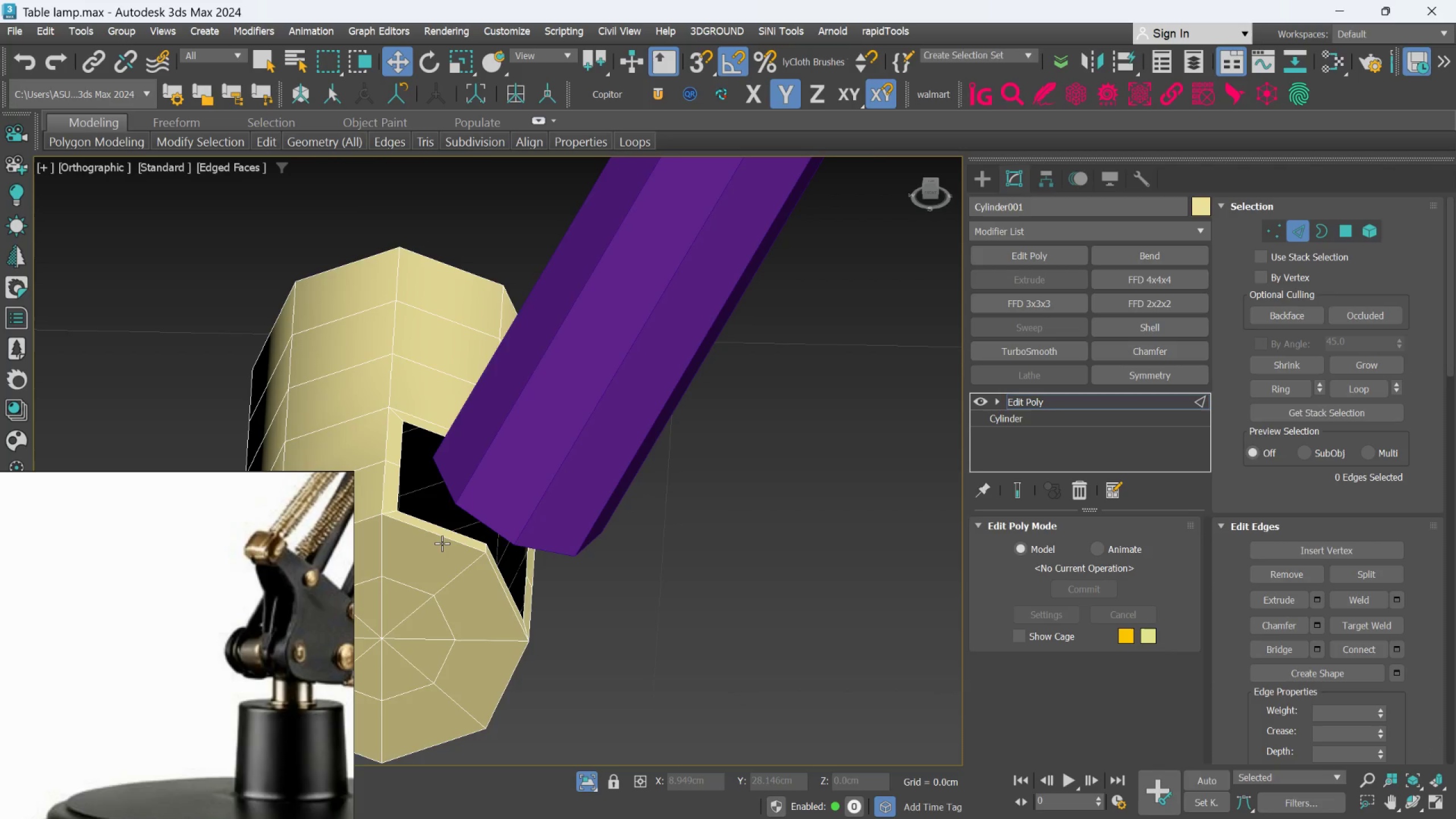 
scroll: coordinate [442, 542], scroll_direction: up, amount: 1.0
 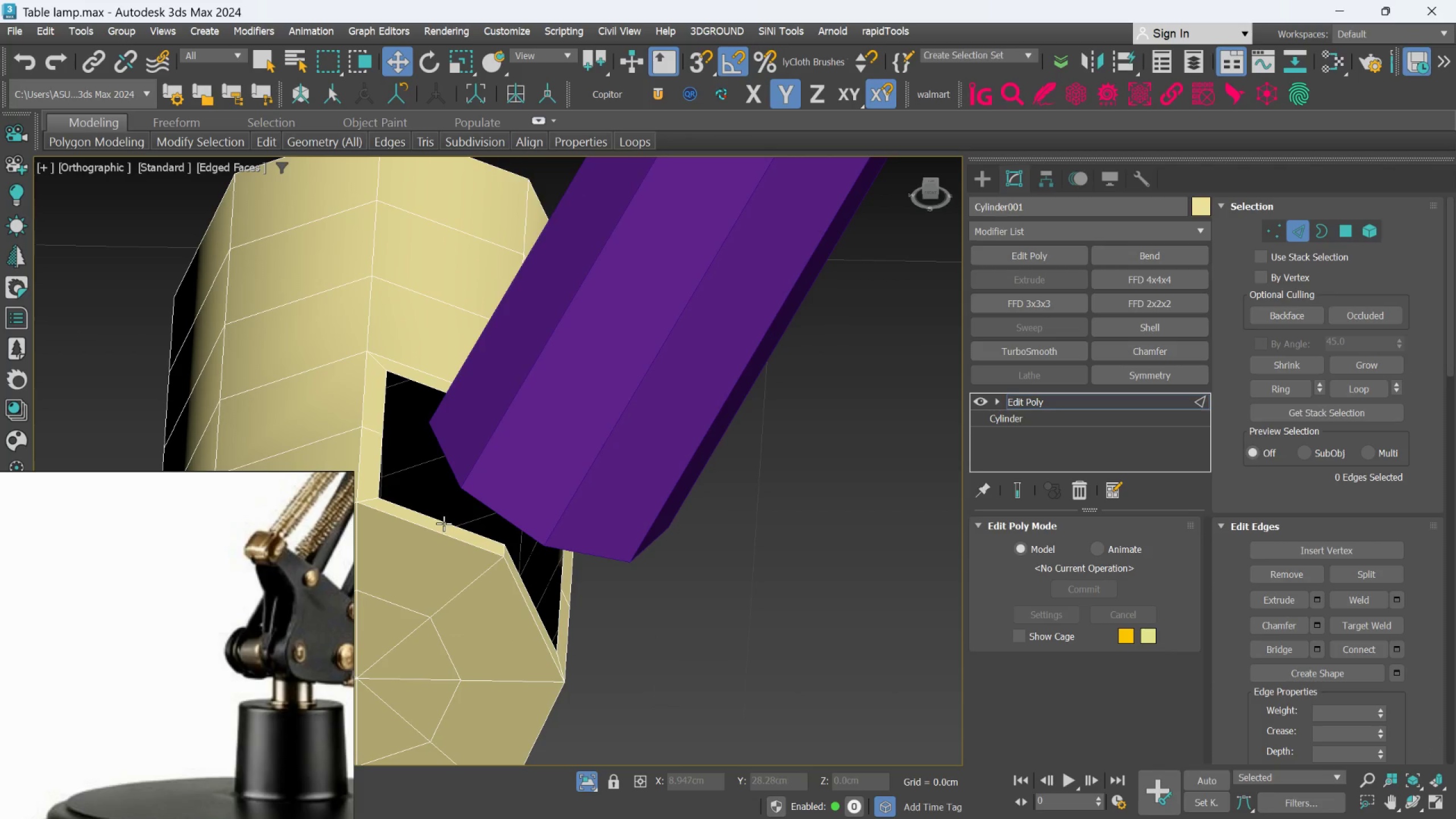 
double_click([444, 520])
 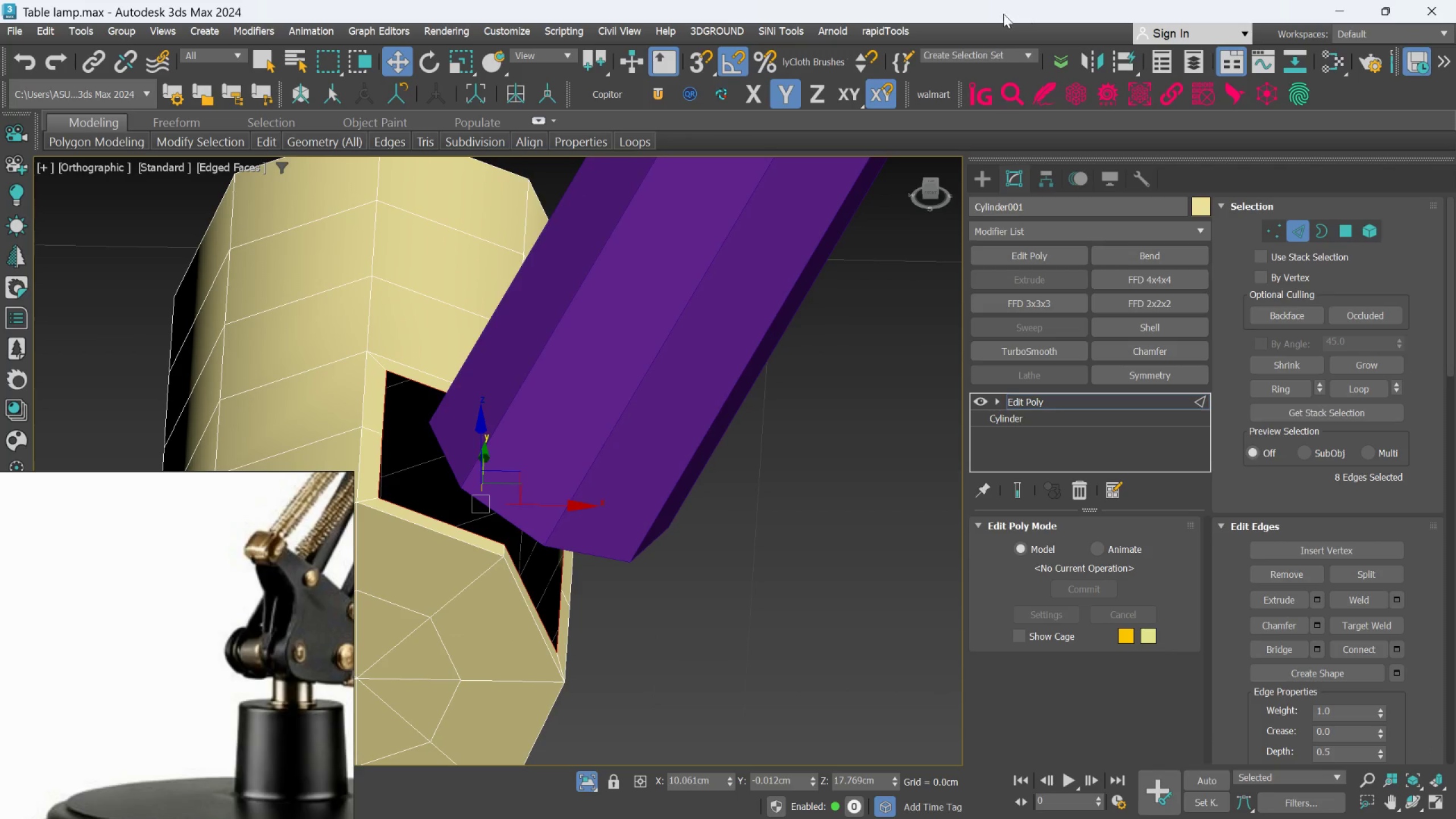 
left_click([888, 30])
 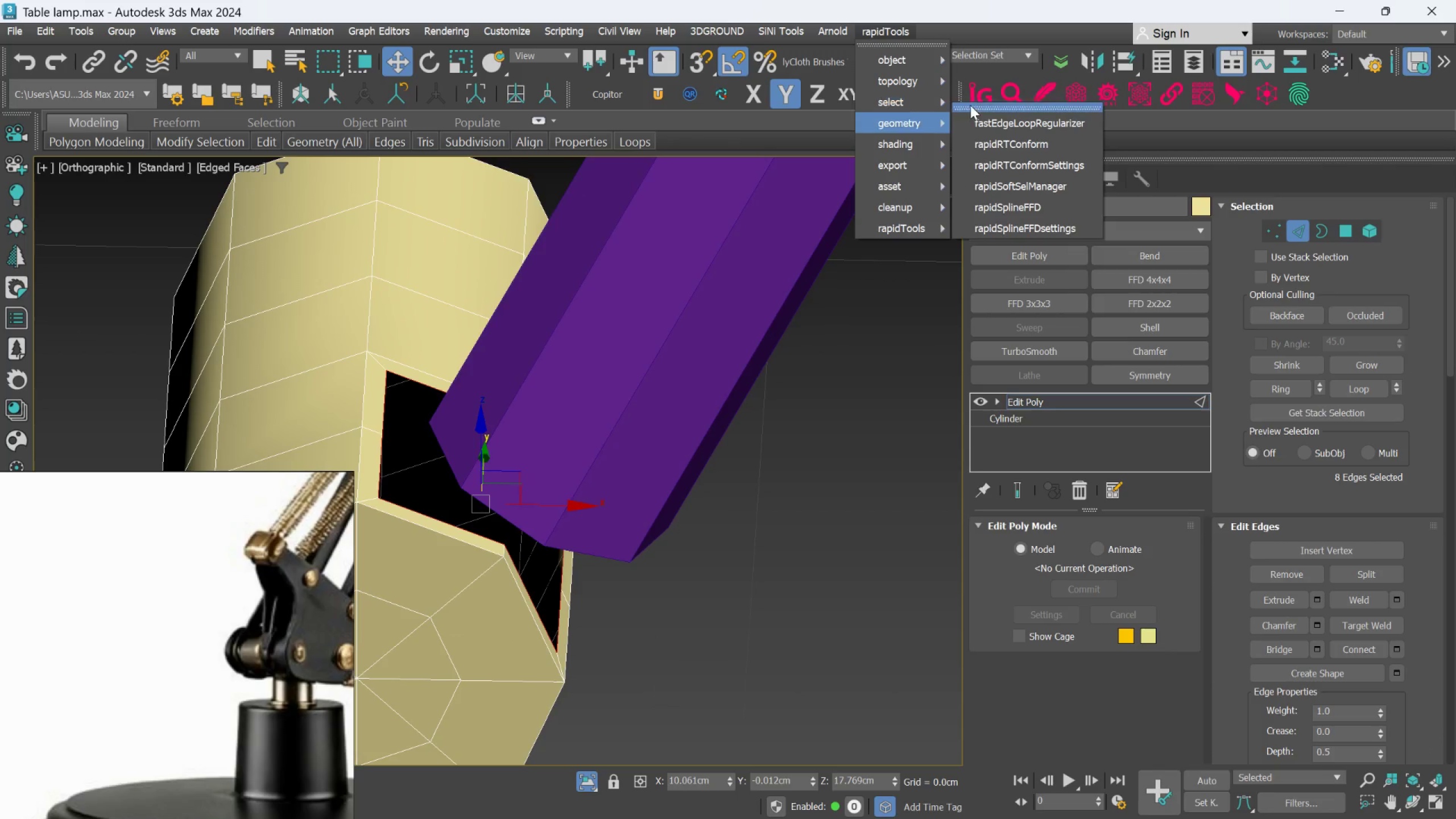 
left_click([969, 118])
 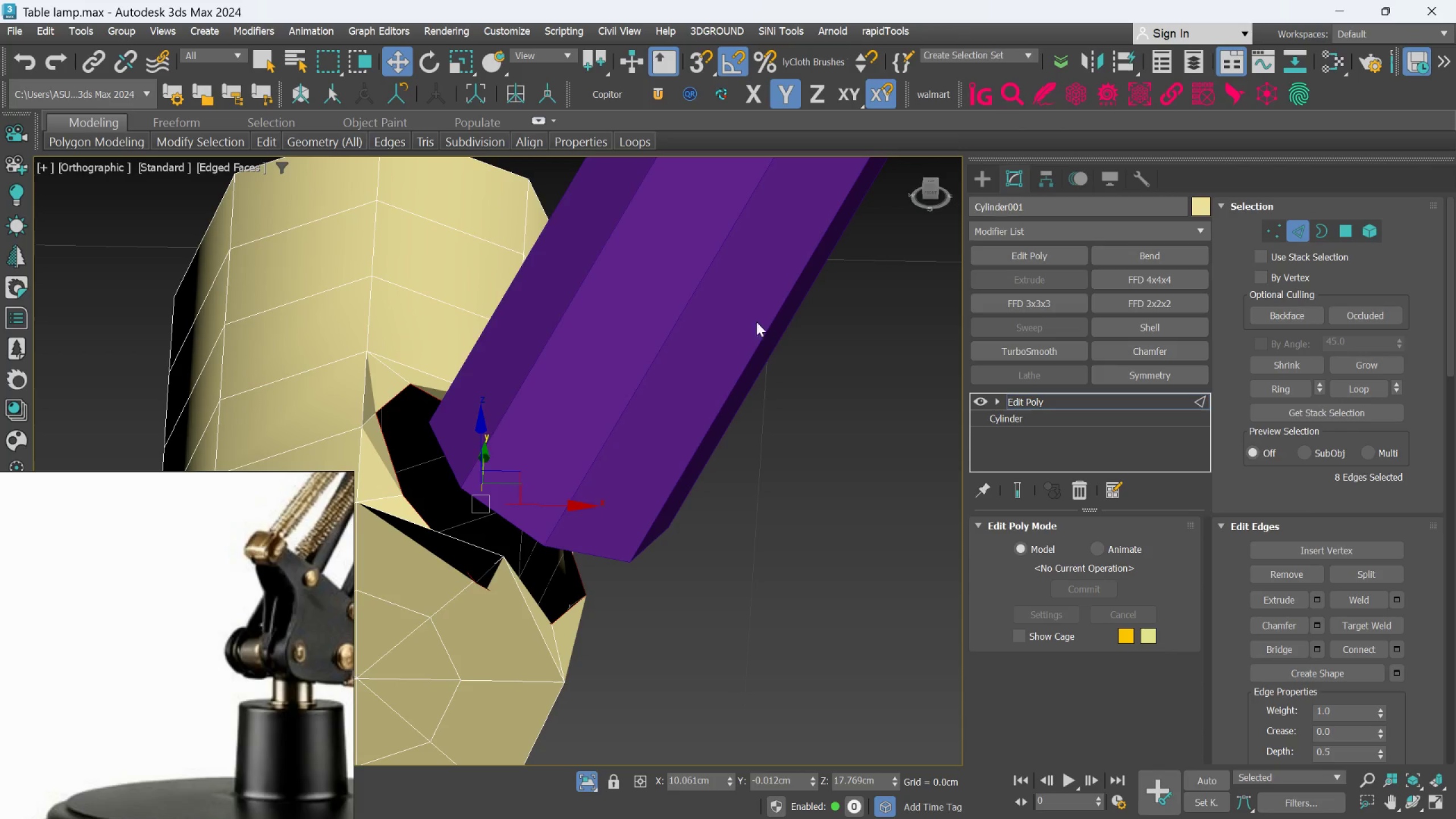 
scroll: coordinate [710, 351], scroll_direction: down, amount: 1.0
 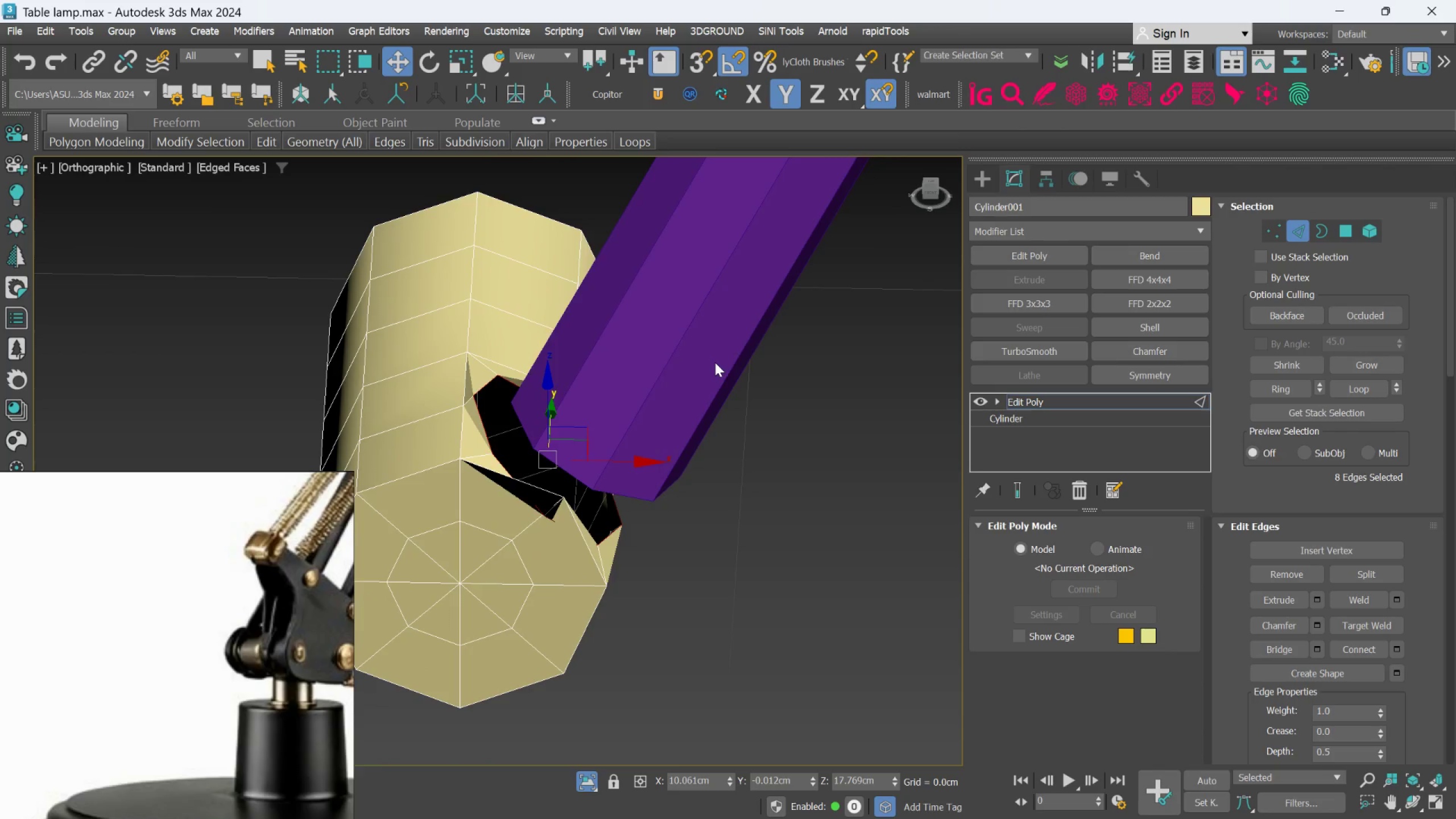 
hold_key(key=AltLeft, duration=1.02)
 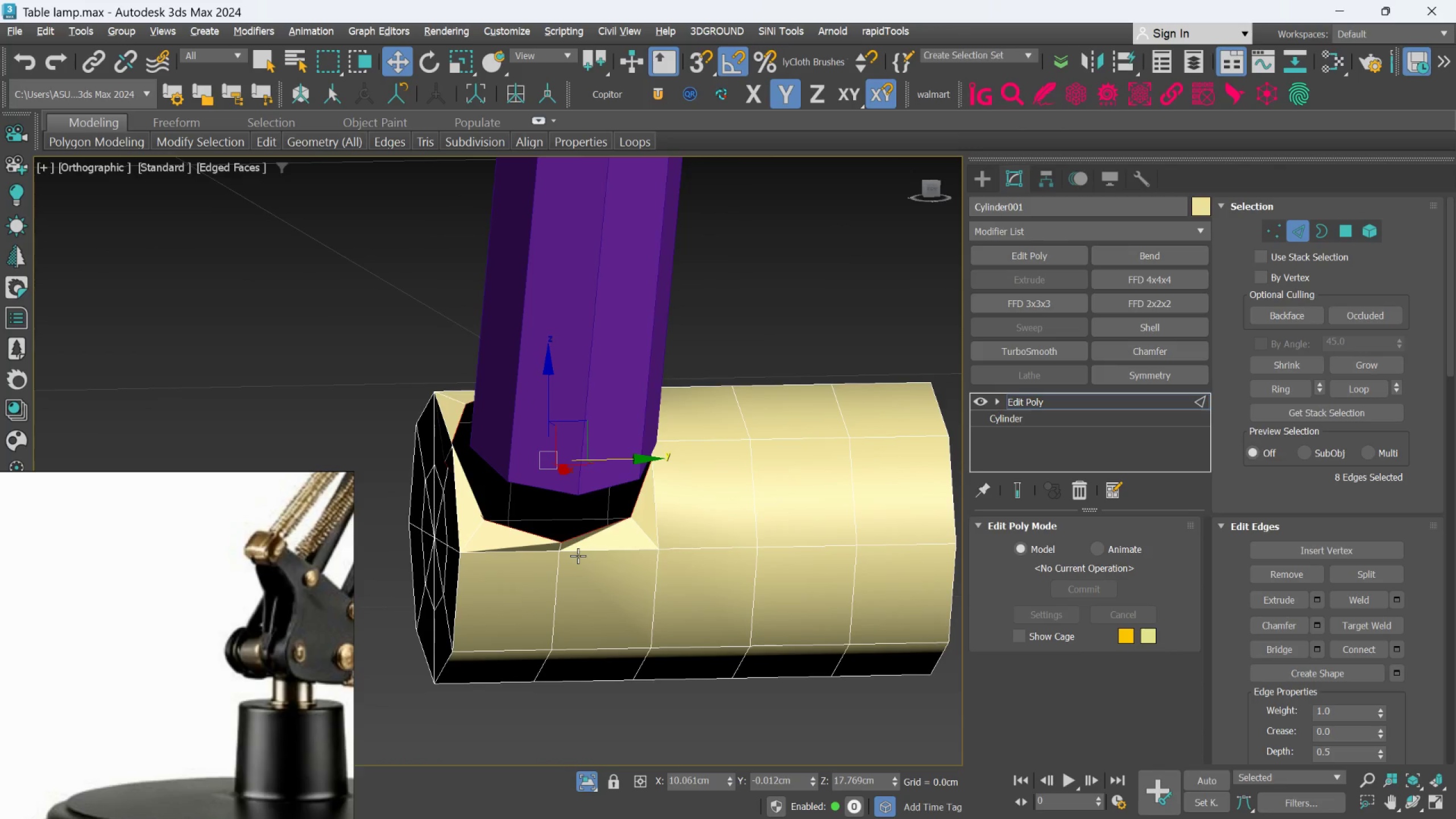 
wait(7.58)
 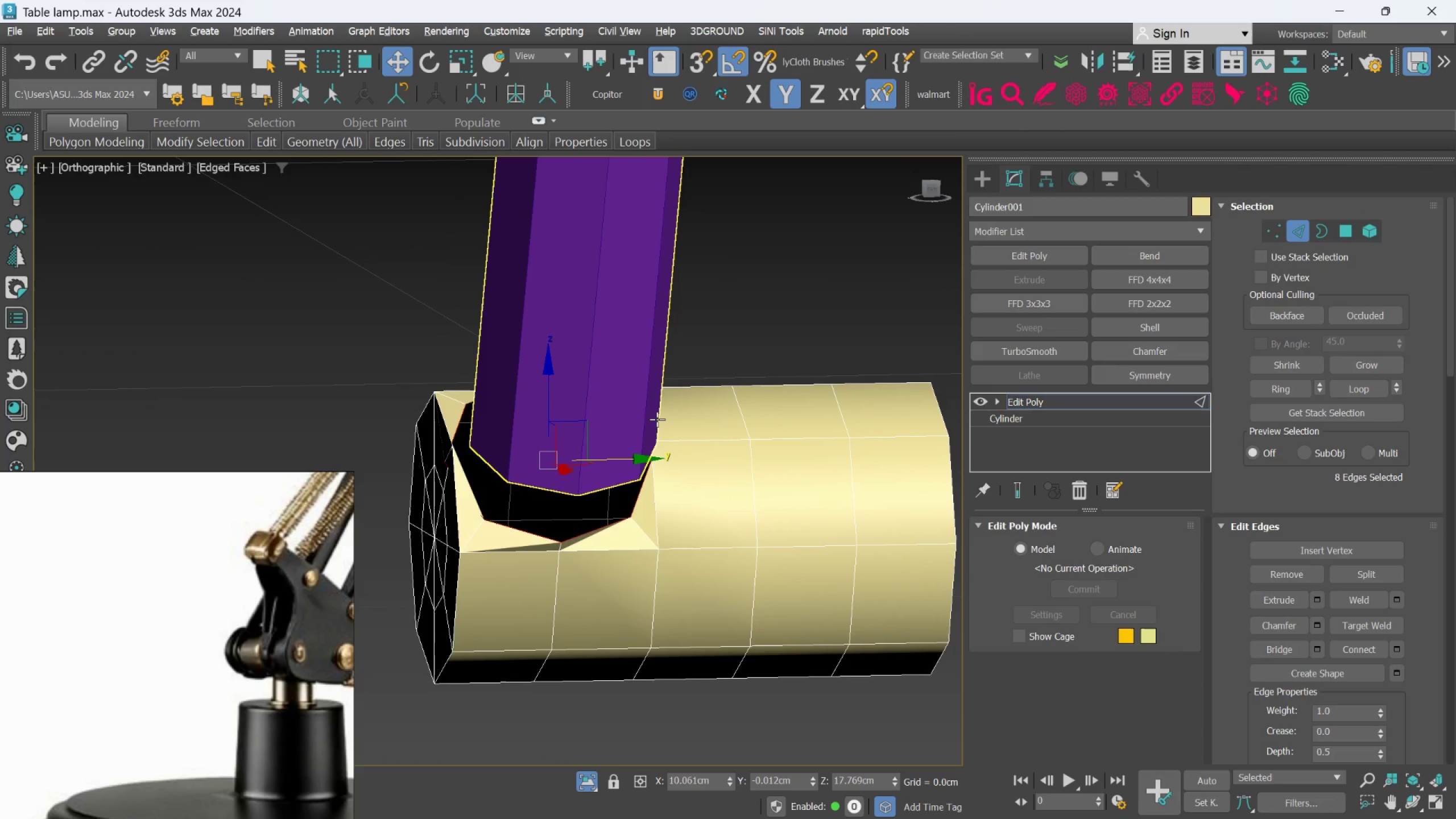 
key(Control+Z)
 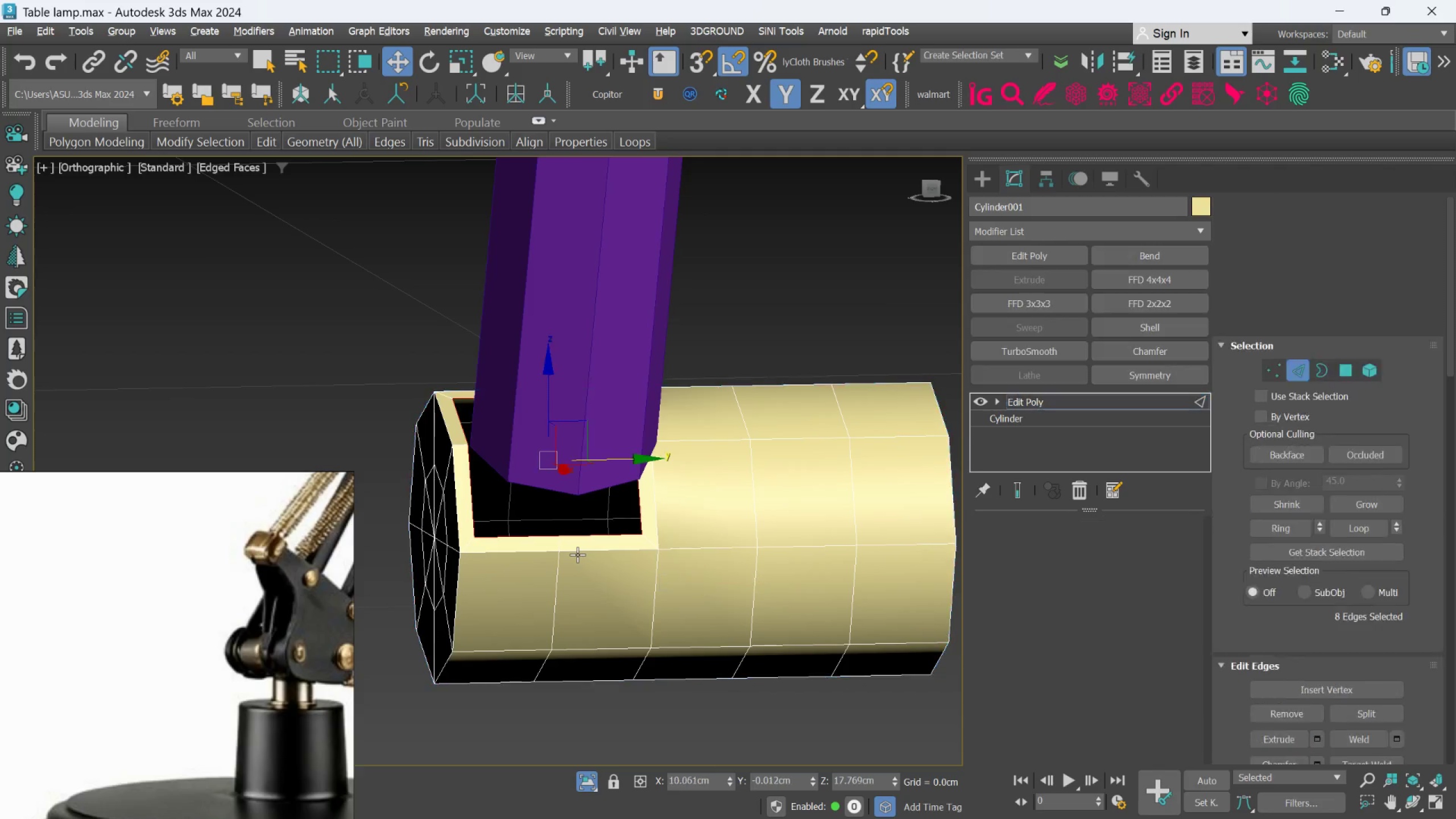 
key(Control+Z)
 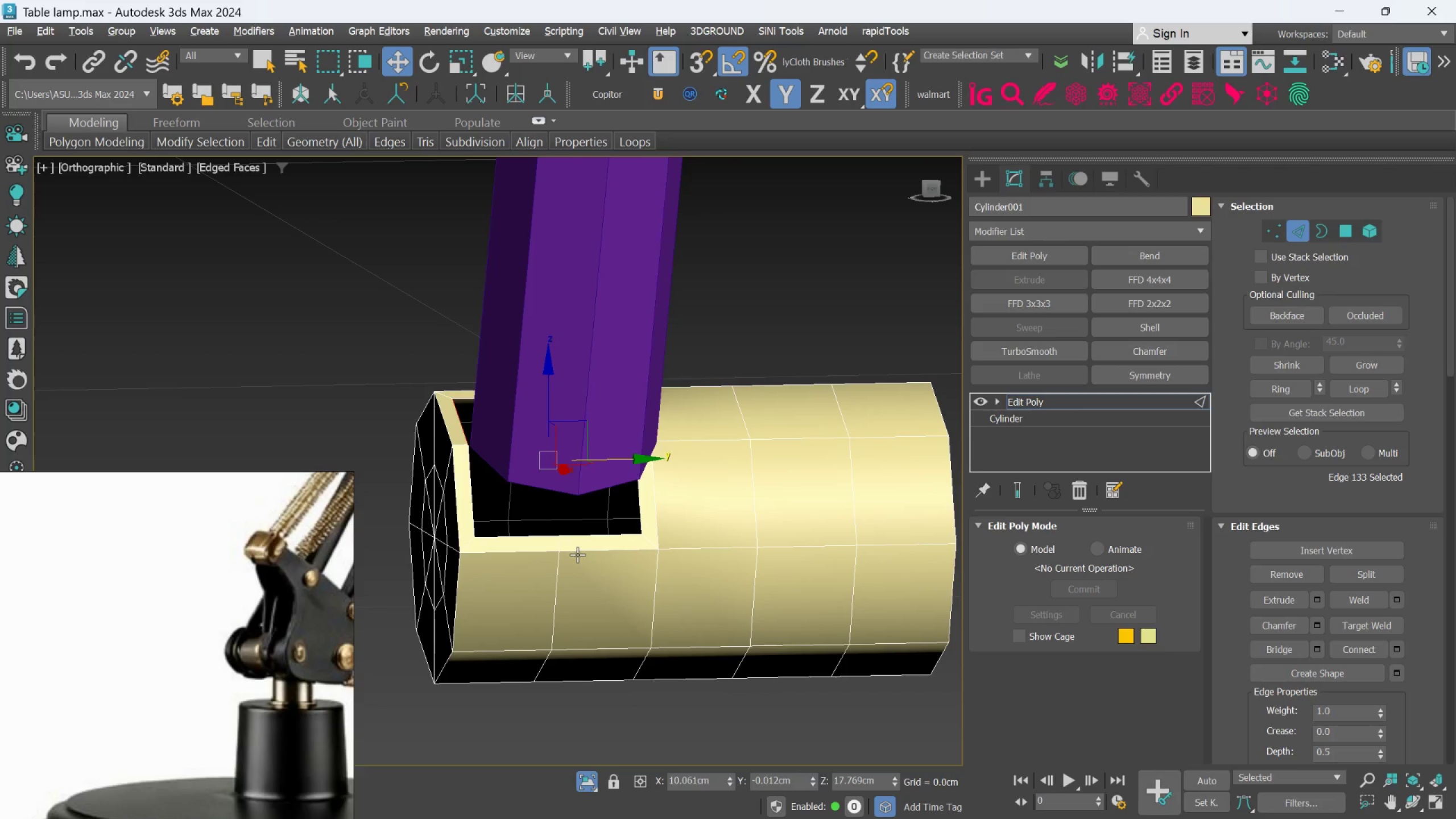 
key(Control+Z)
 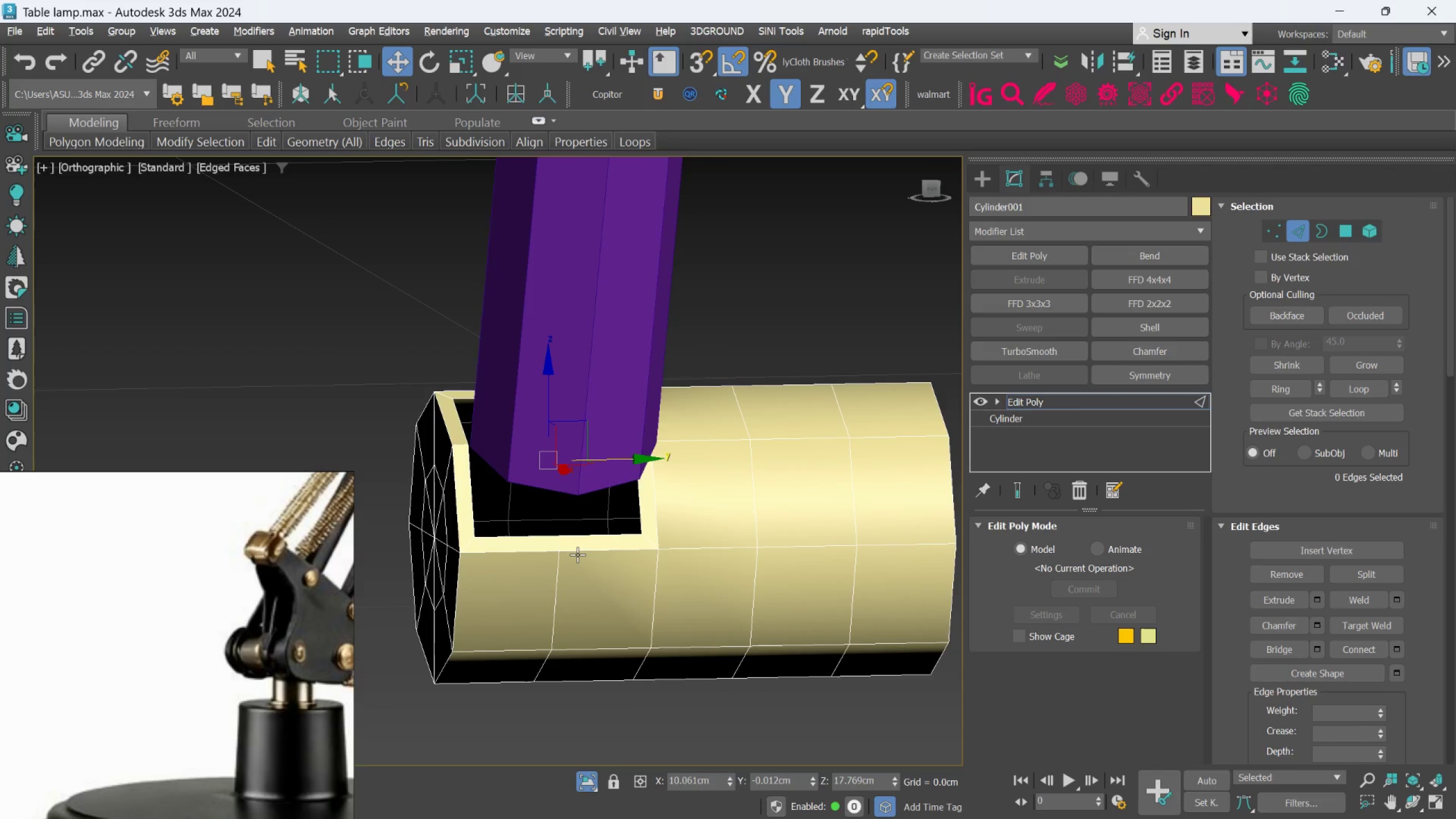 
key(Control+Z)
 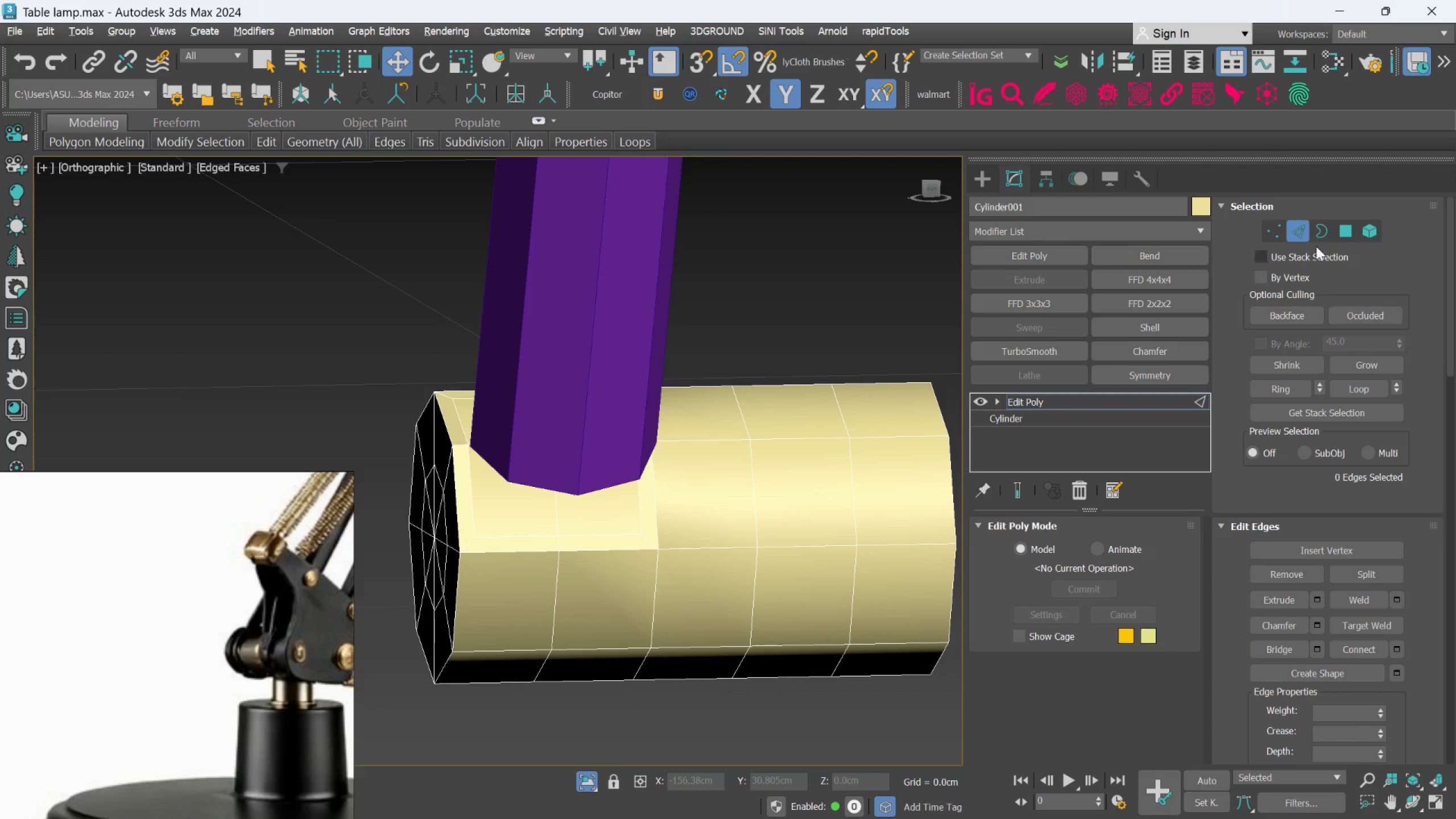 
left_click([1341, 230])
 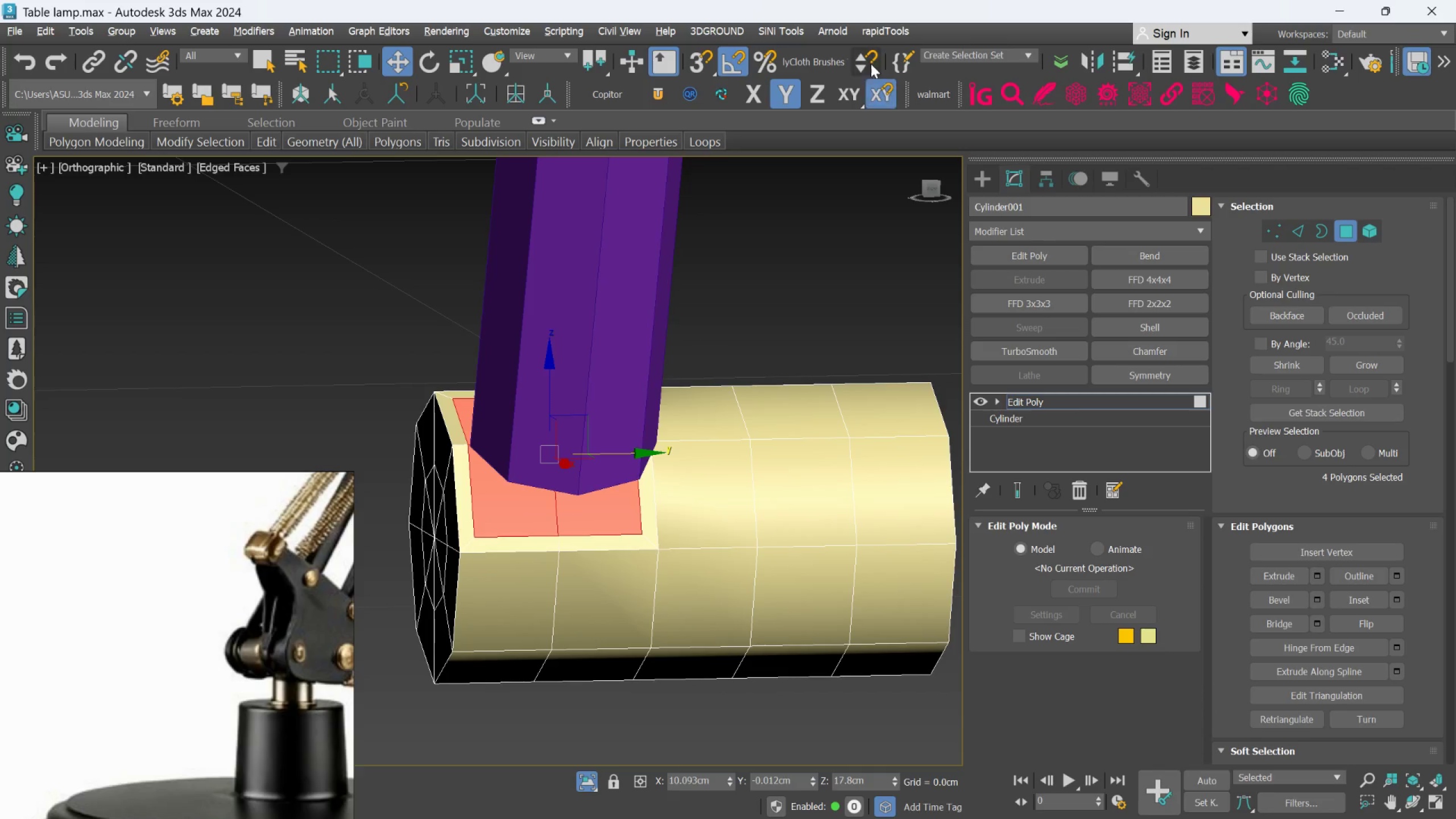 
left_click([884, 29])
 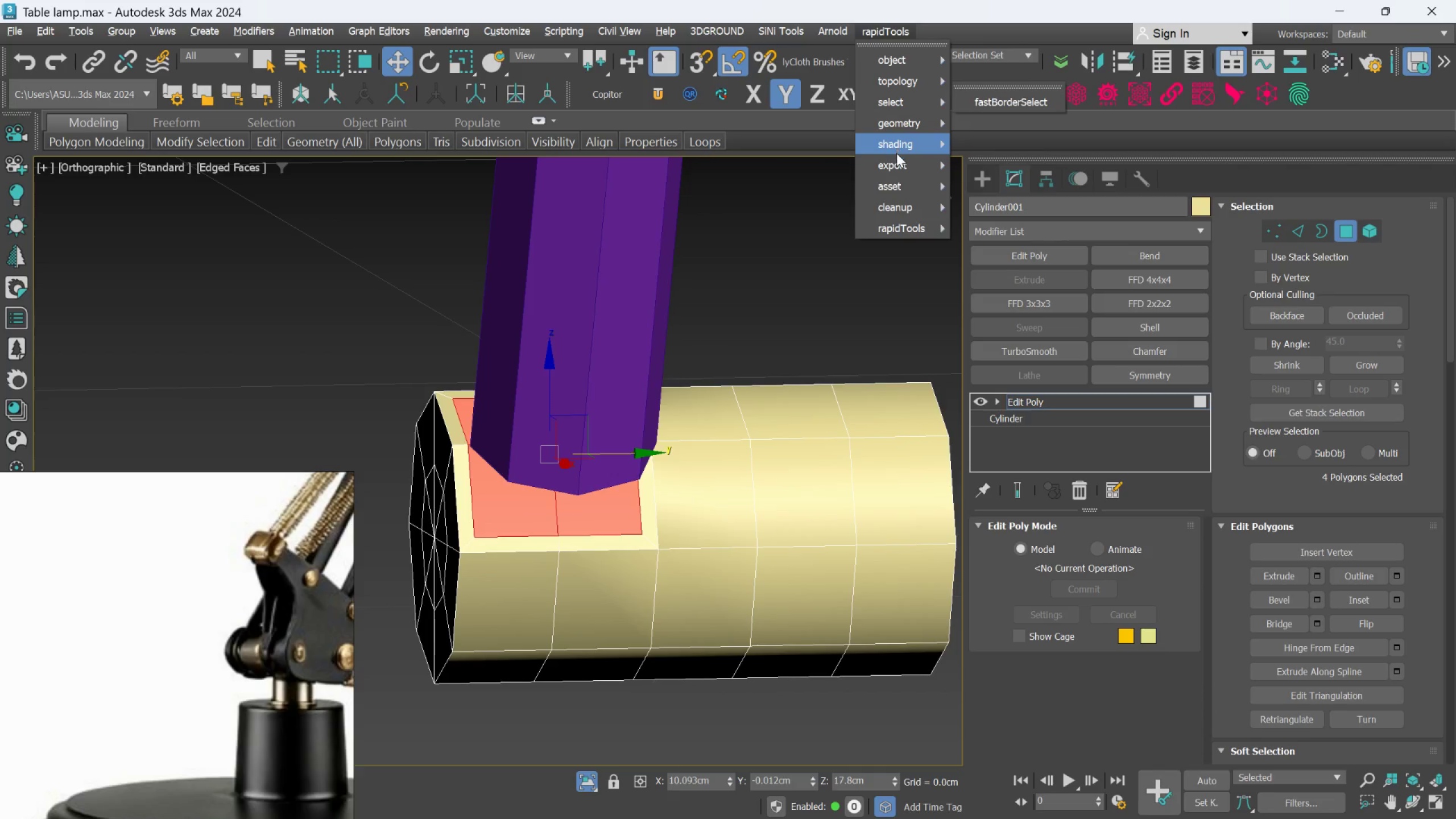 
mouse_move([922, 121])
 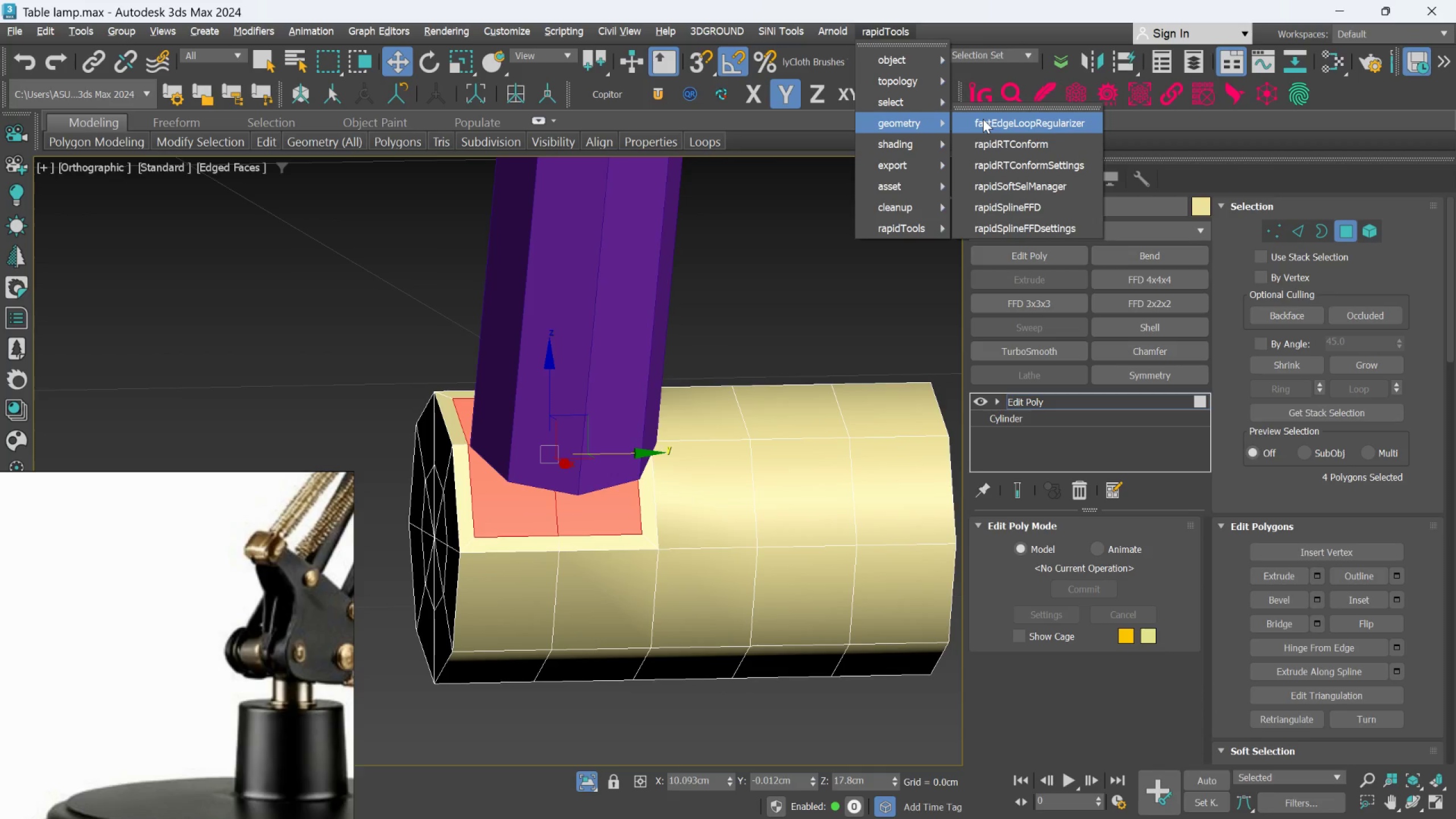 
left_click([983, 119])
 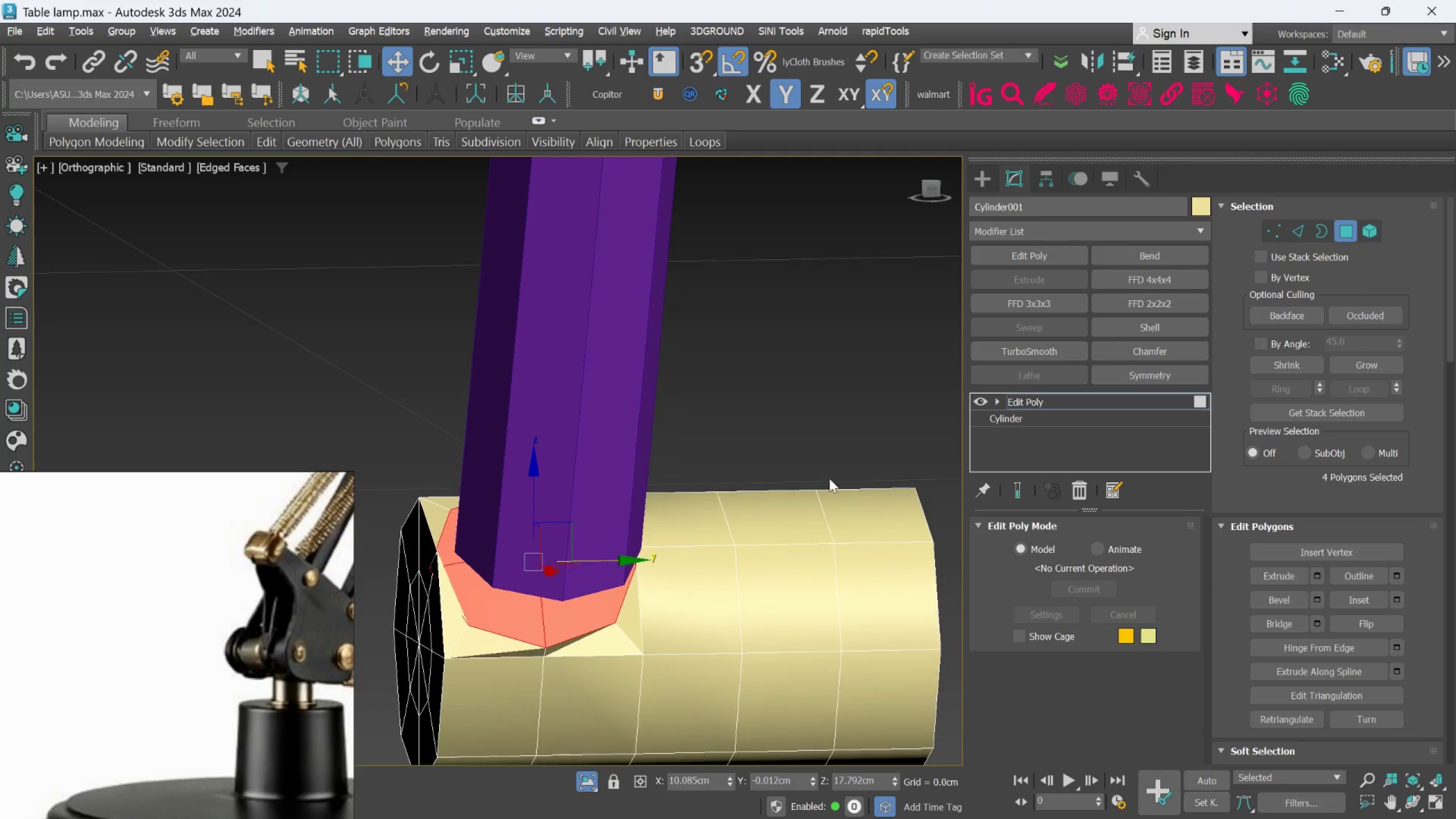 
key(E)
 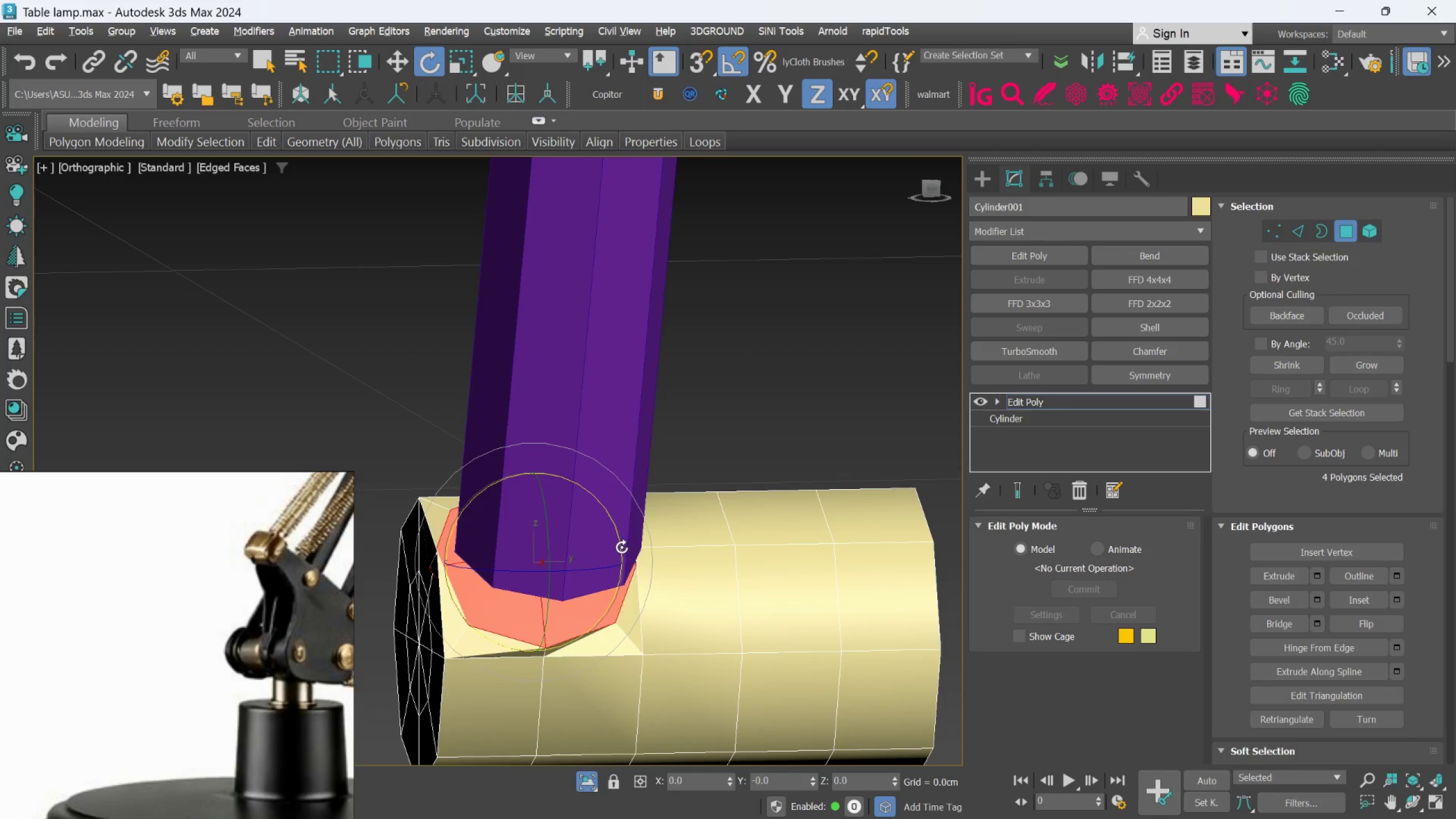 
scroll: coordinate [626, 539], scroll_direction: down, amount: 1.0
 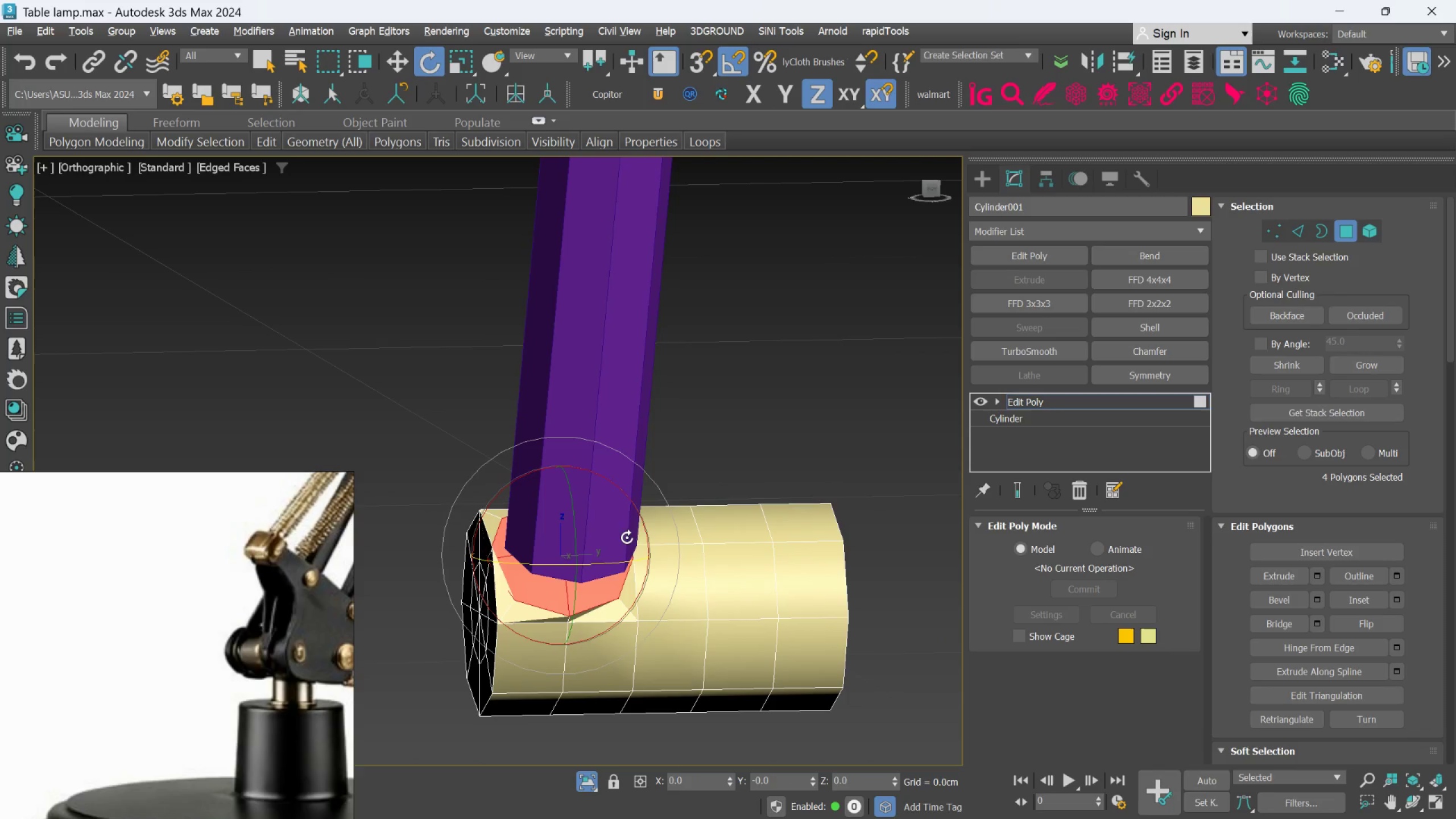 
hold_key(key=C, duration=0.48)
 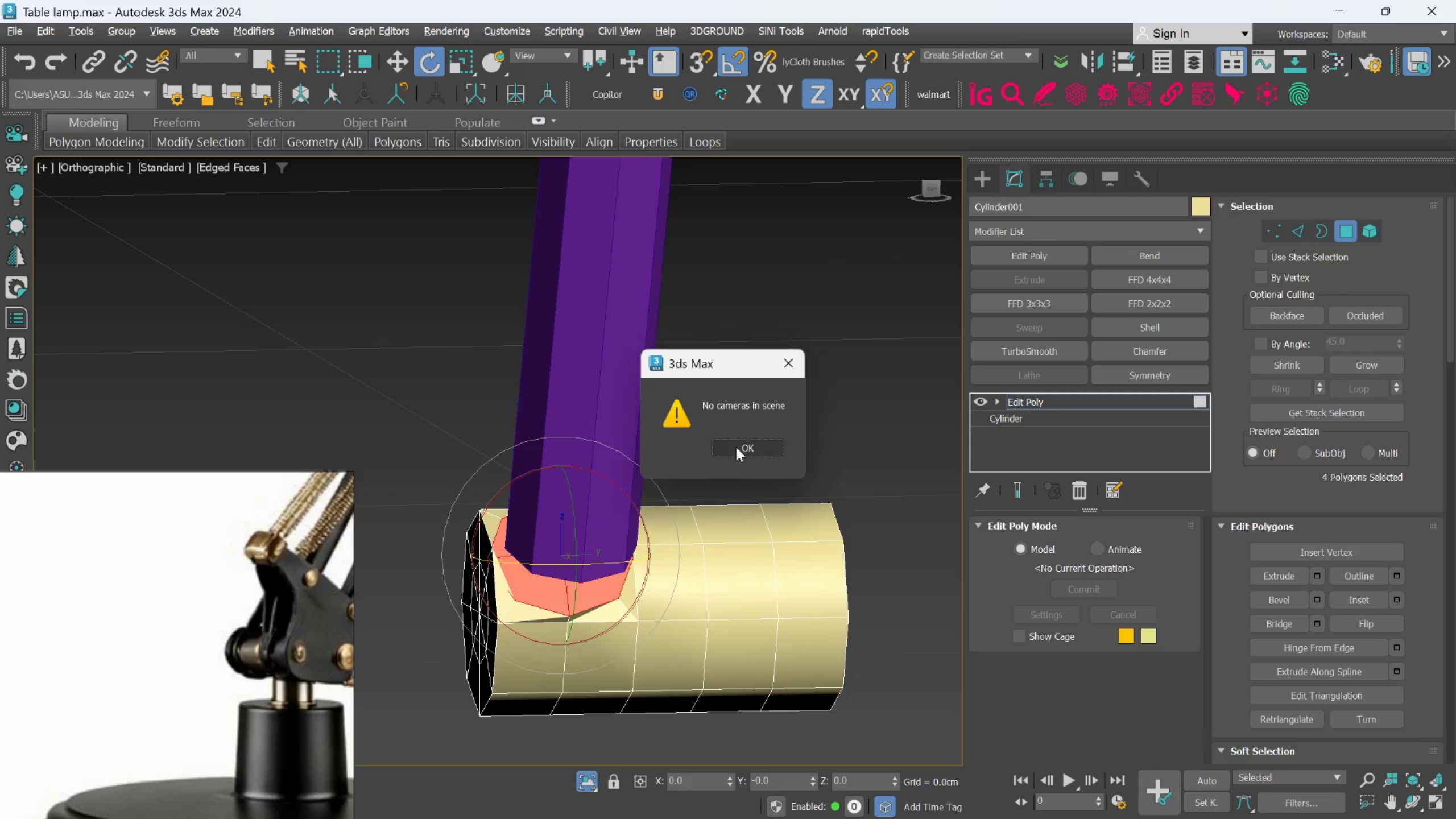 
left_click([745, 439])
 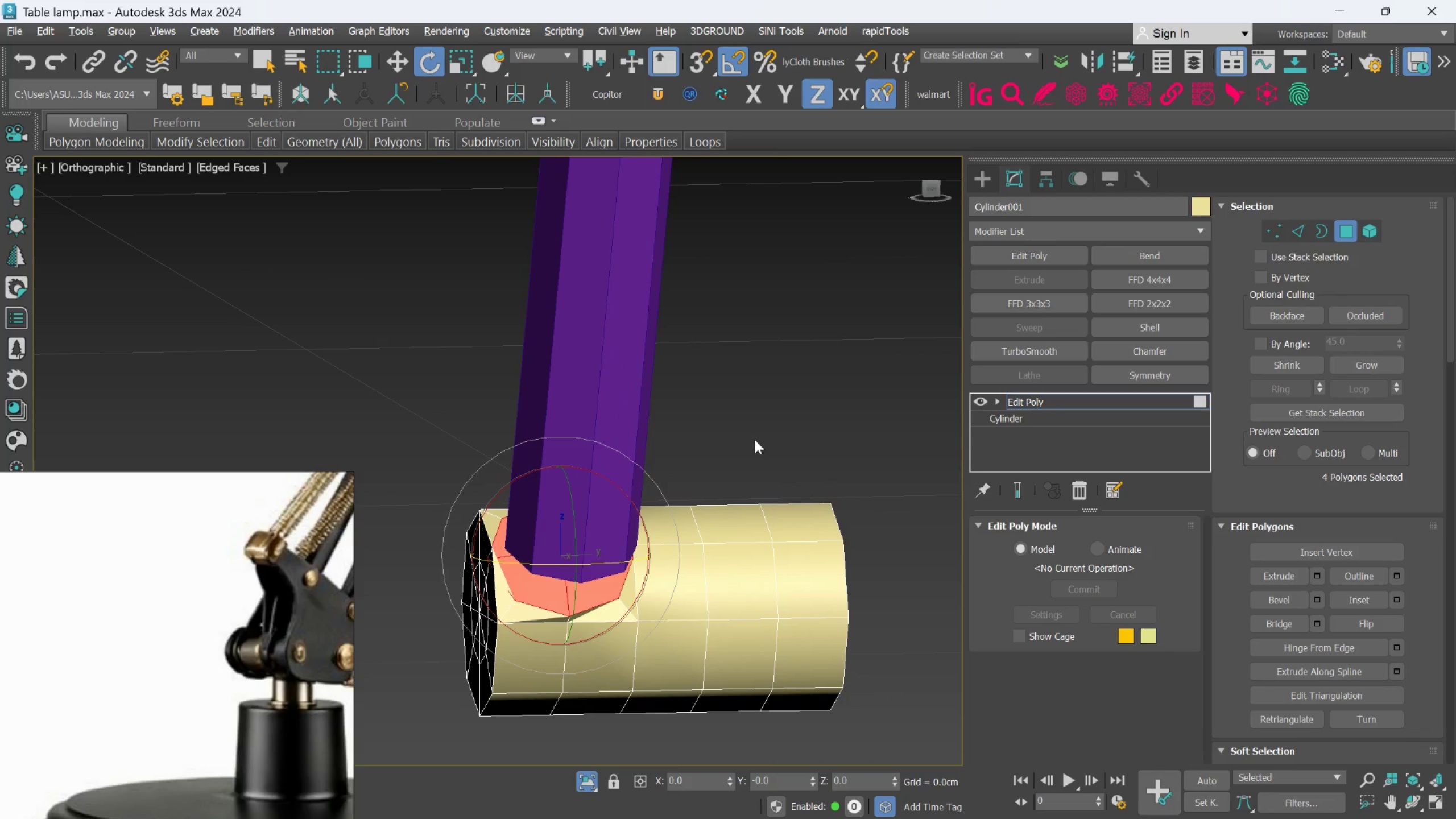 
hold_key(key=AltLeft, duration=0.94)
 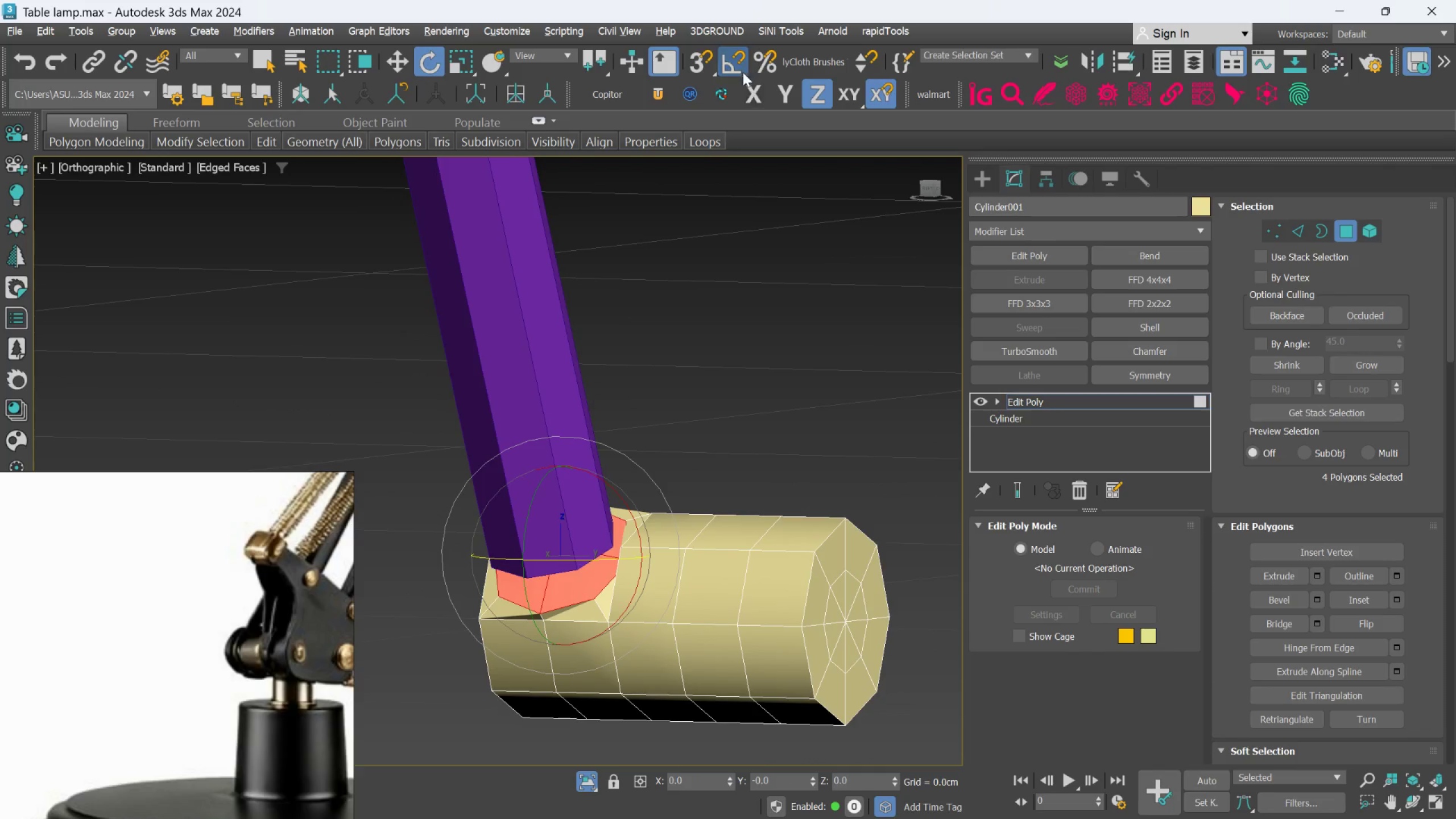 
left_click([737, 63])
 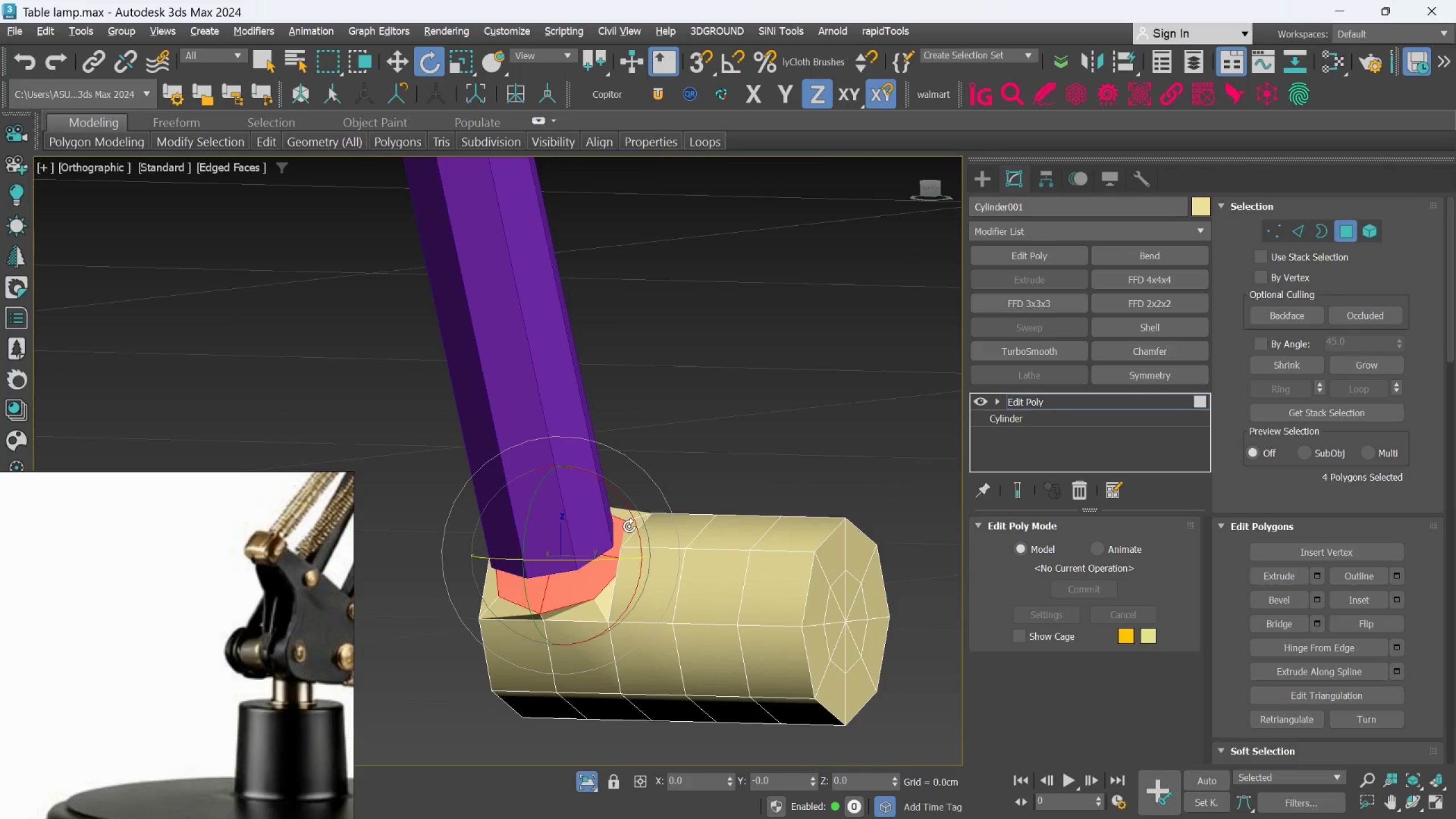 
hold_key(key=F, duration=0.36)
 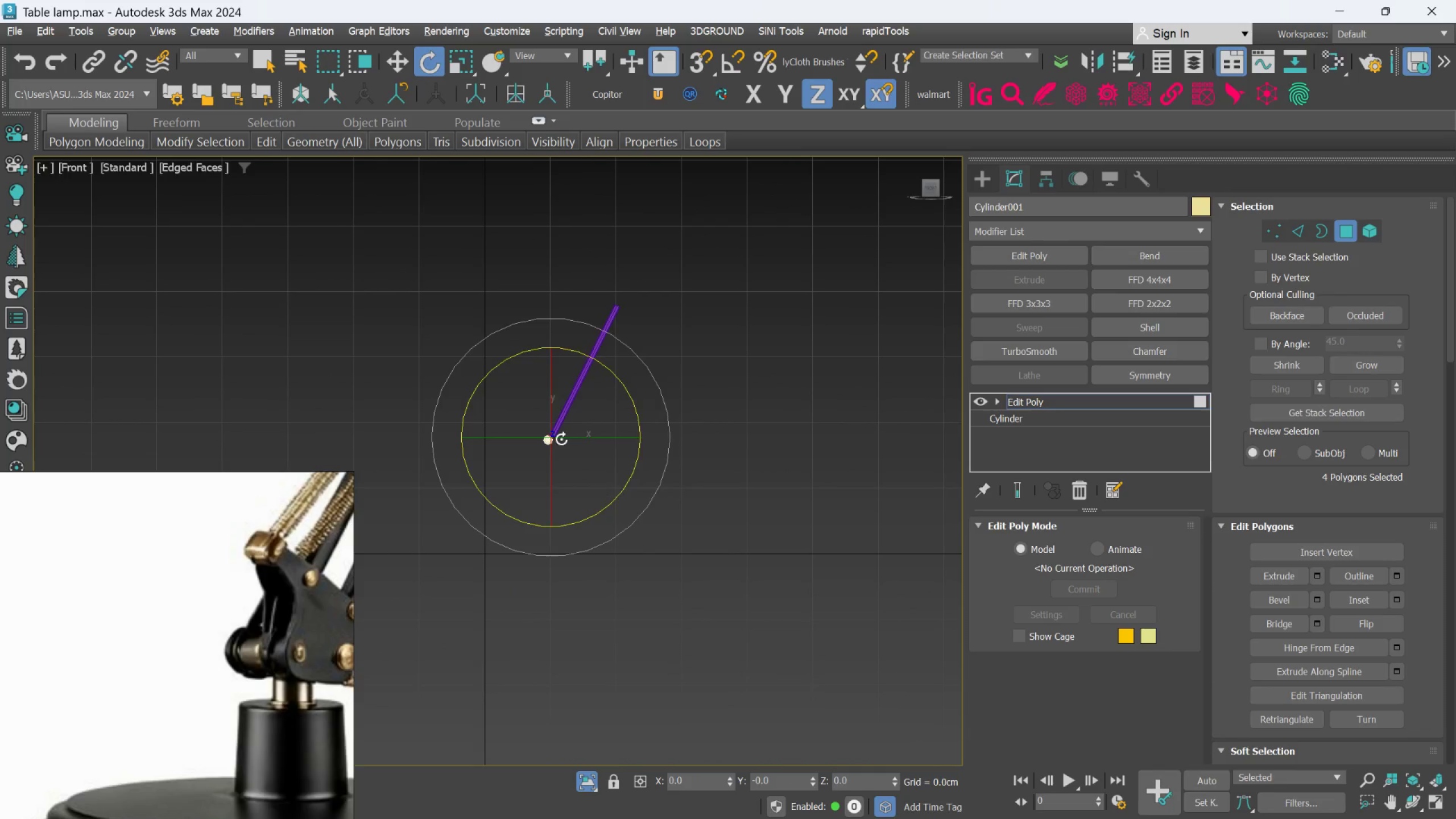 
scroll: coordinate [552, 484], scroll_direction: up, amount: 8.0
 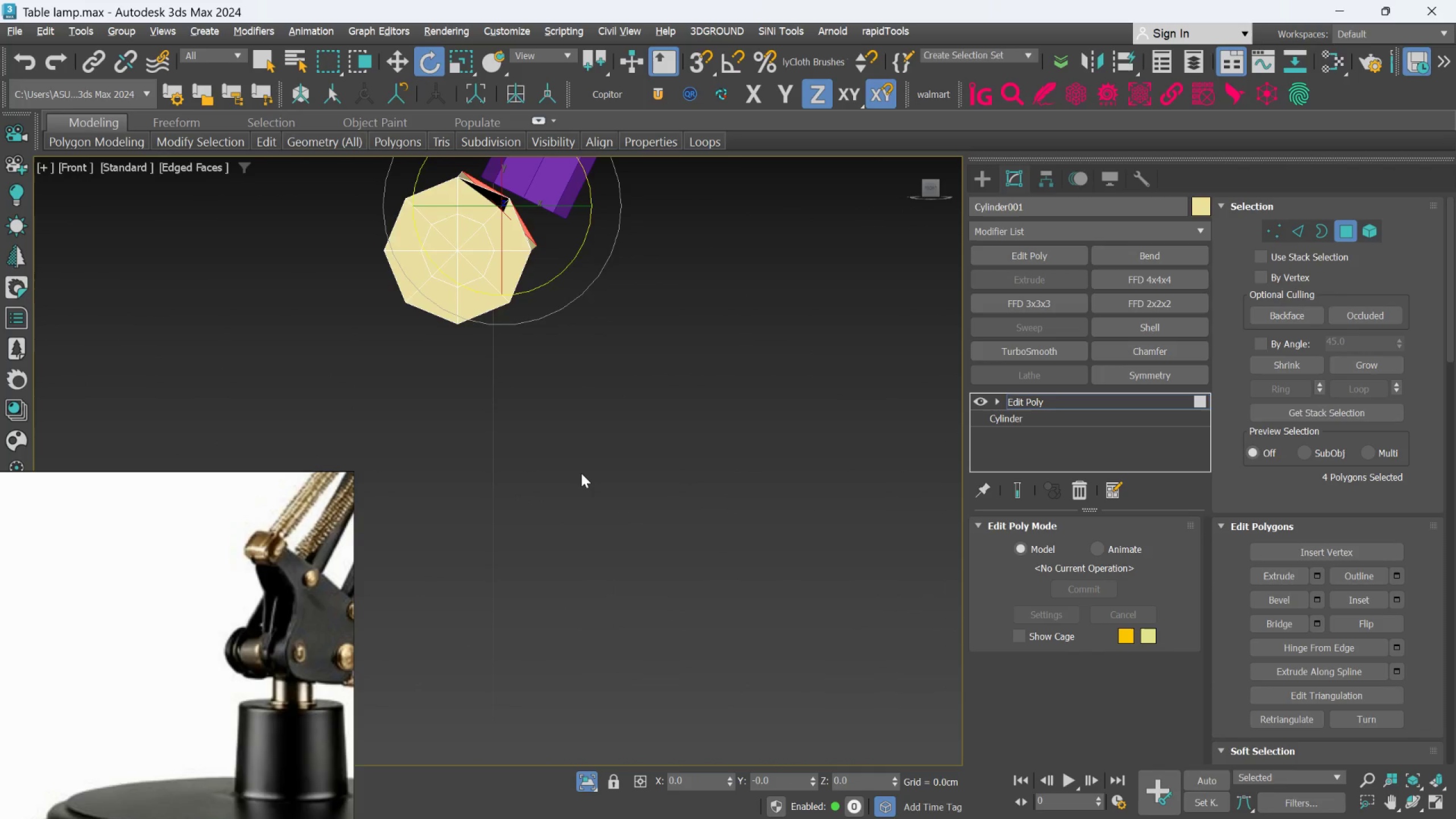 
scroll: coordinate [581, 473], scroll_direction: down, amount: 1.0
 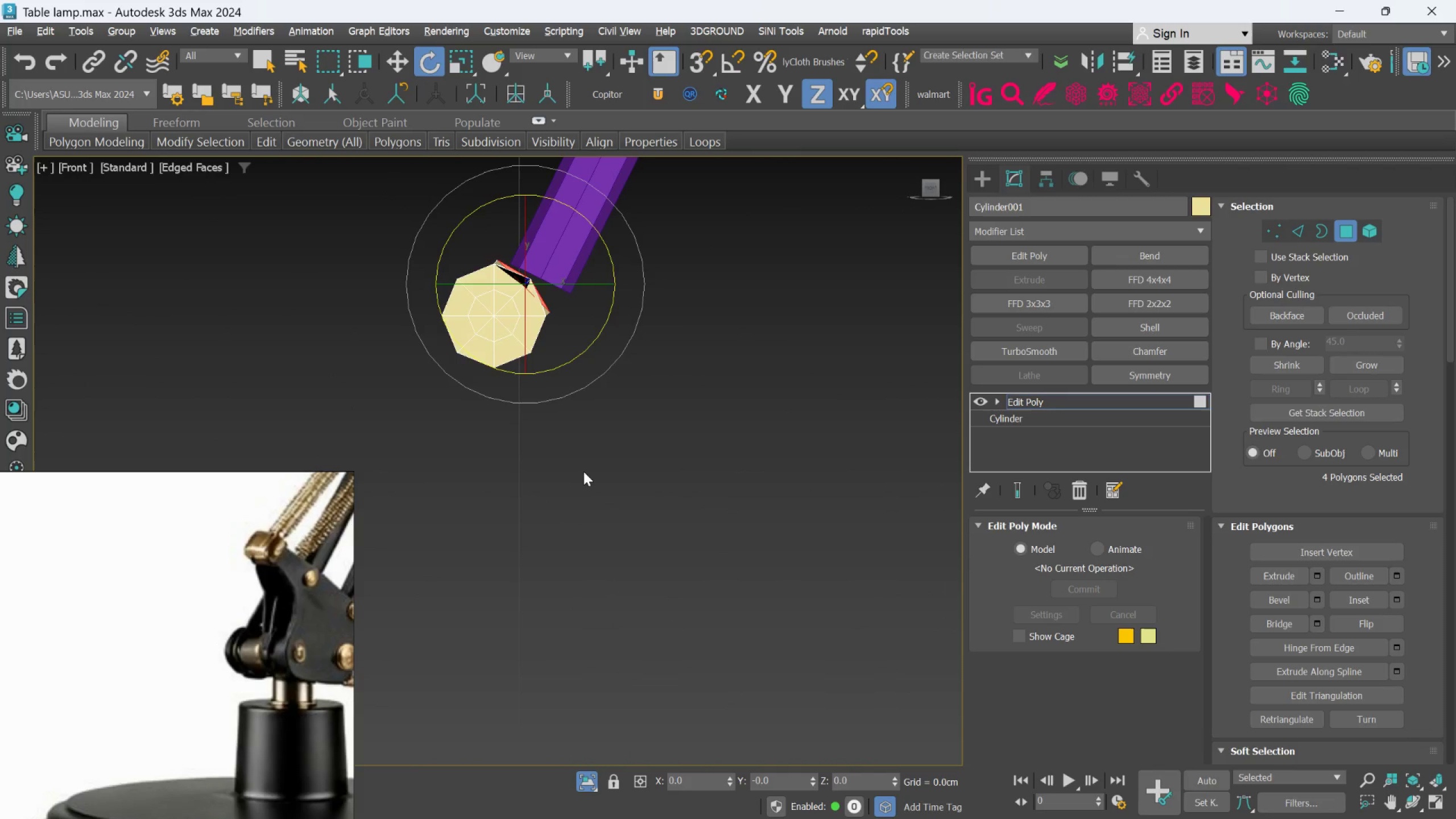 
hold_key(key=AltLeft, duration=1.23)
 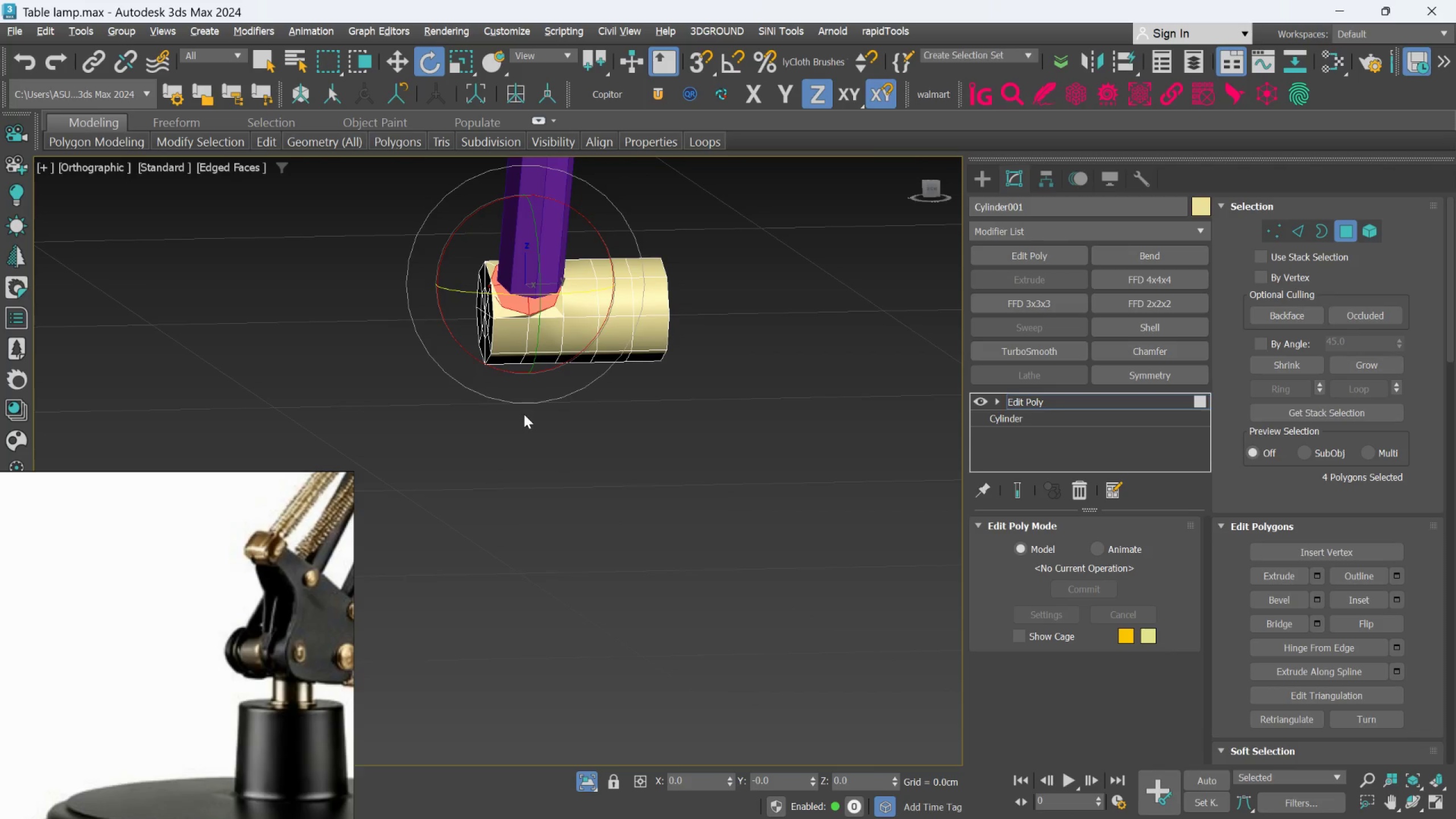 
key(R)
 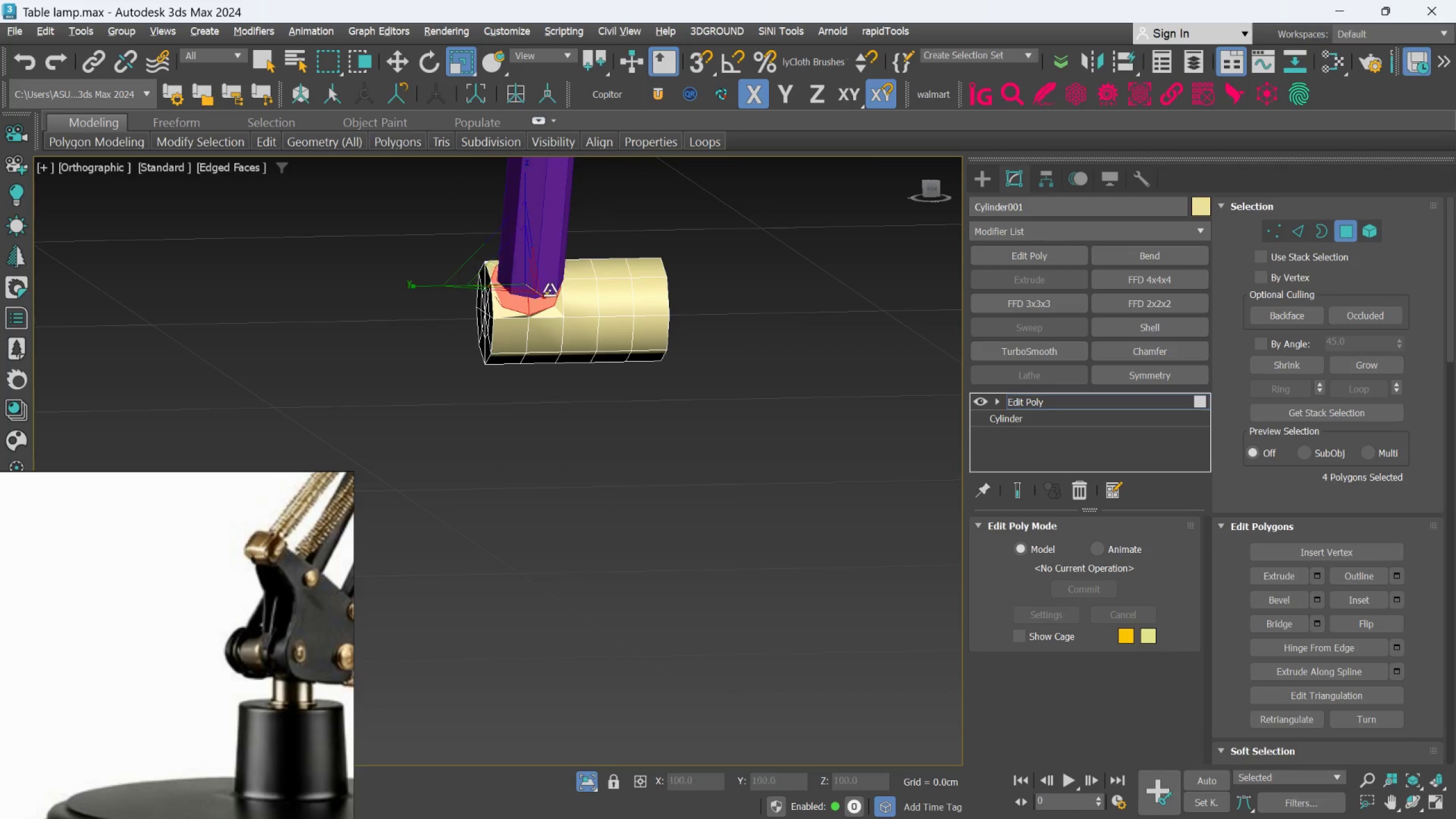 
scroll: coordinate [543, 293], scroll_direction: up, amount: 4.0
 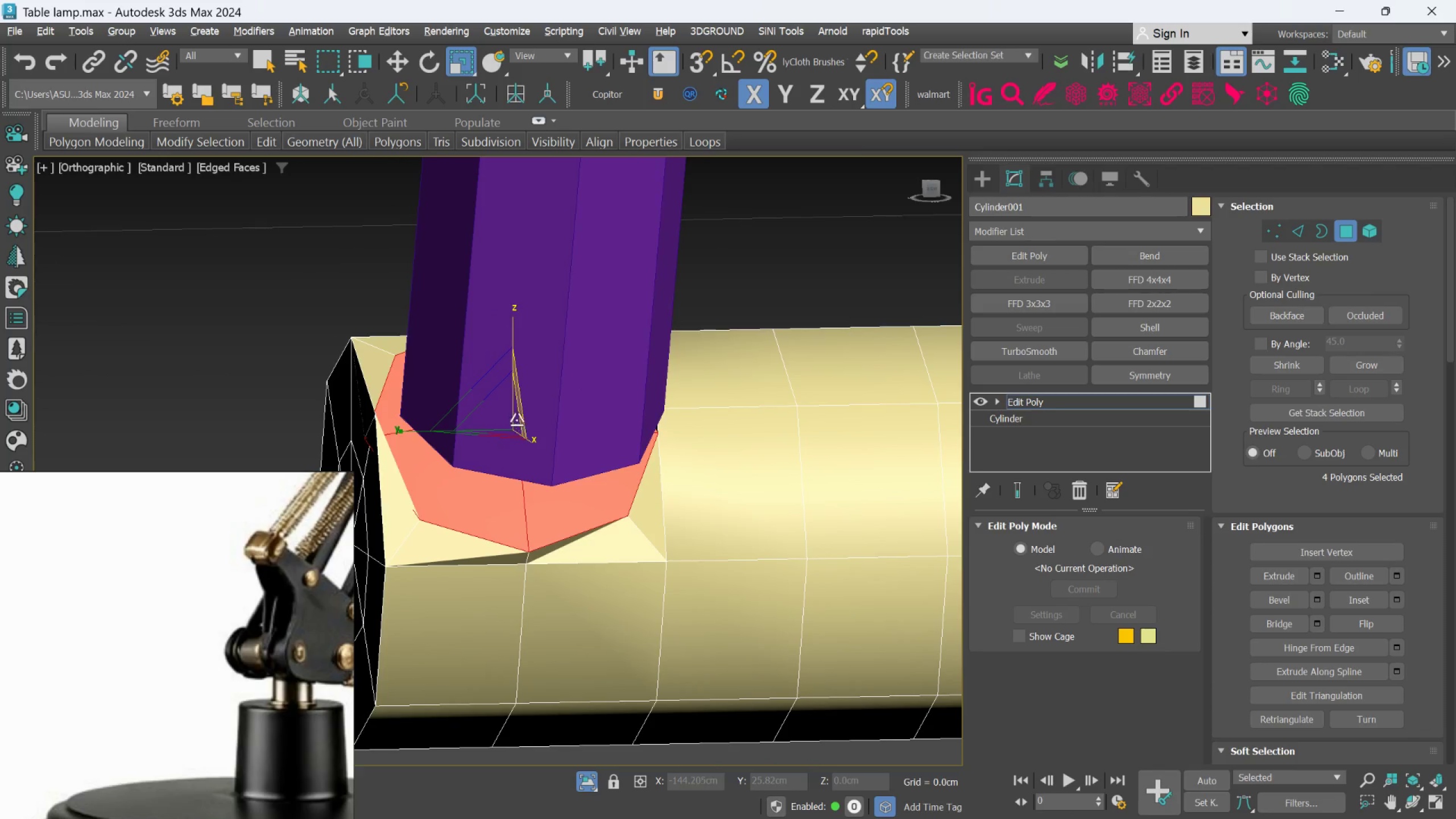 
left_click_drag(start_coordinate=[508, 406], to_coordinate=[511, 420])
 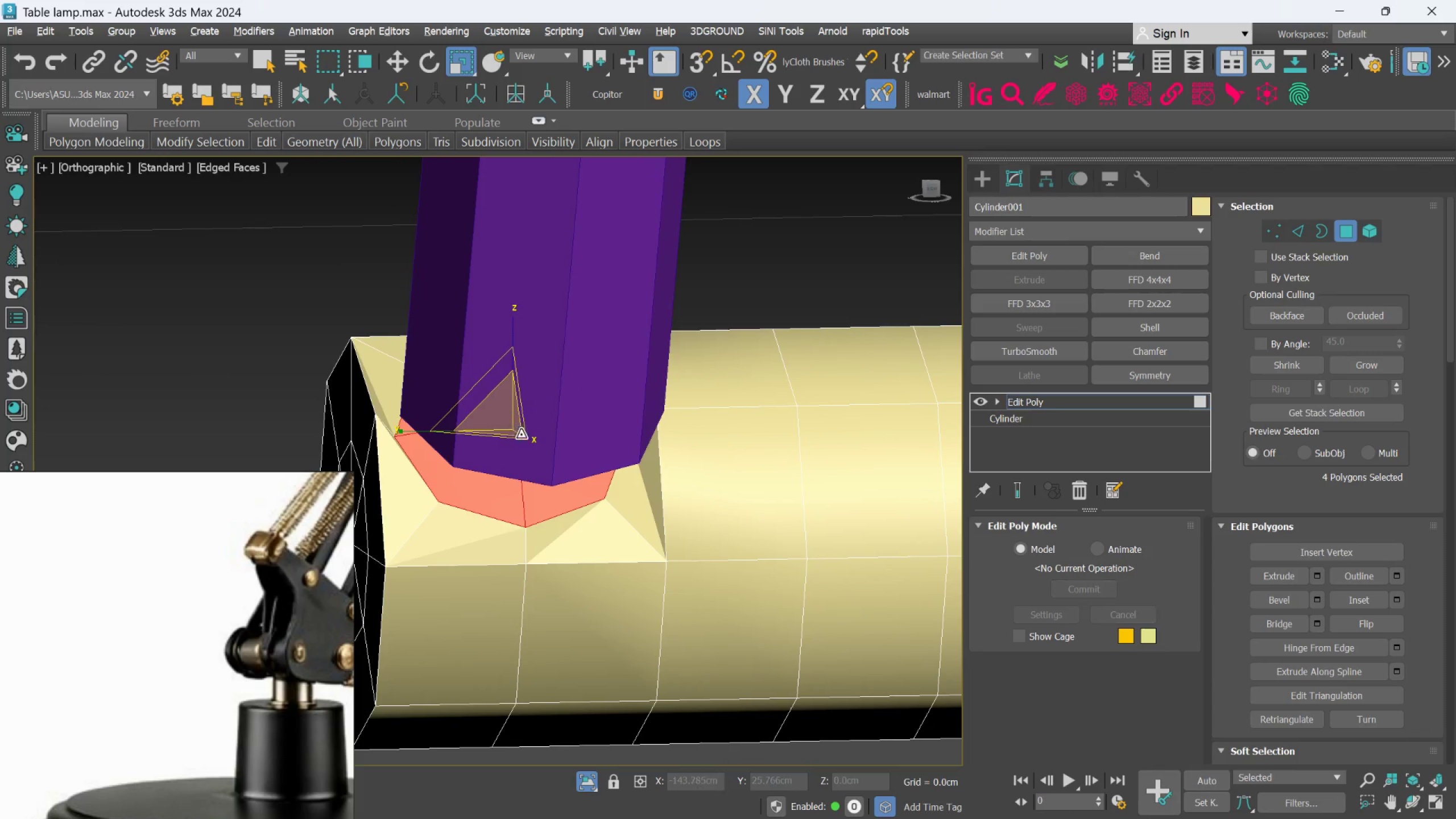 
scroll: coordinate [522, 442], scroll_direction: down, amount: 1.0
 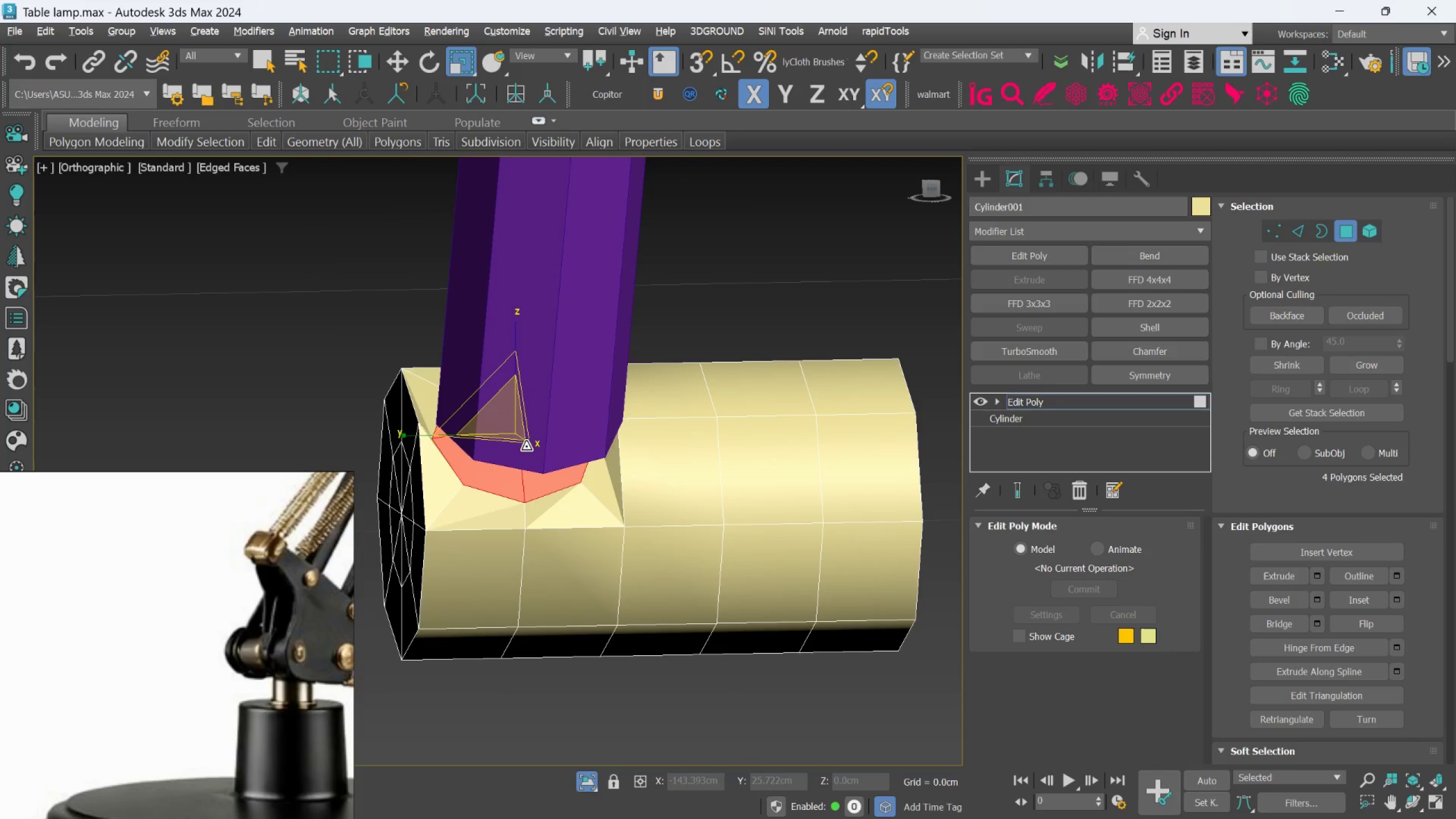 
hold_key(key=AltLeft, duration=1.5)
 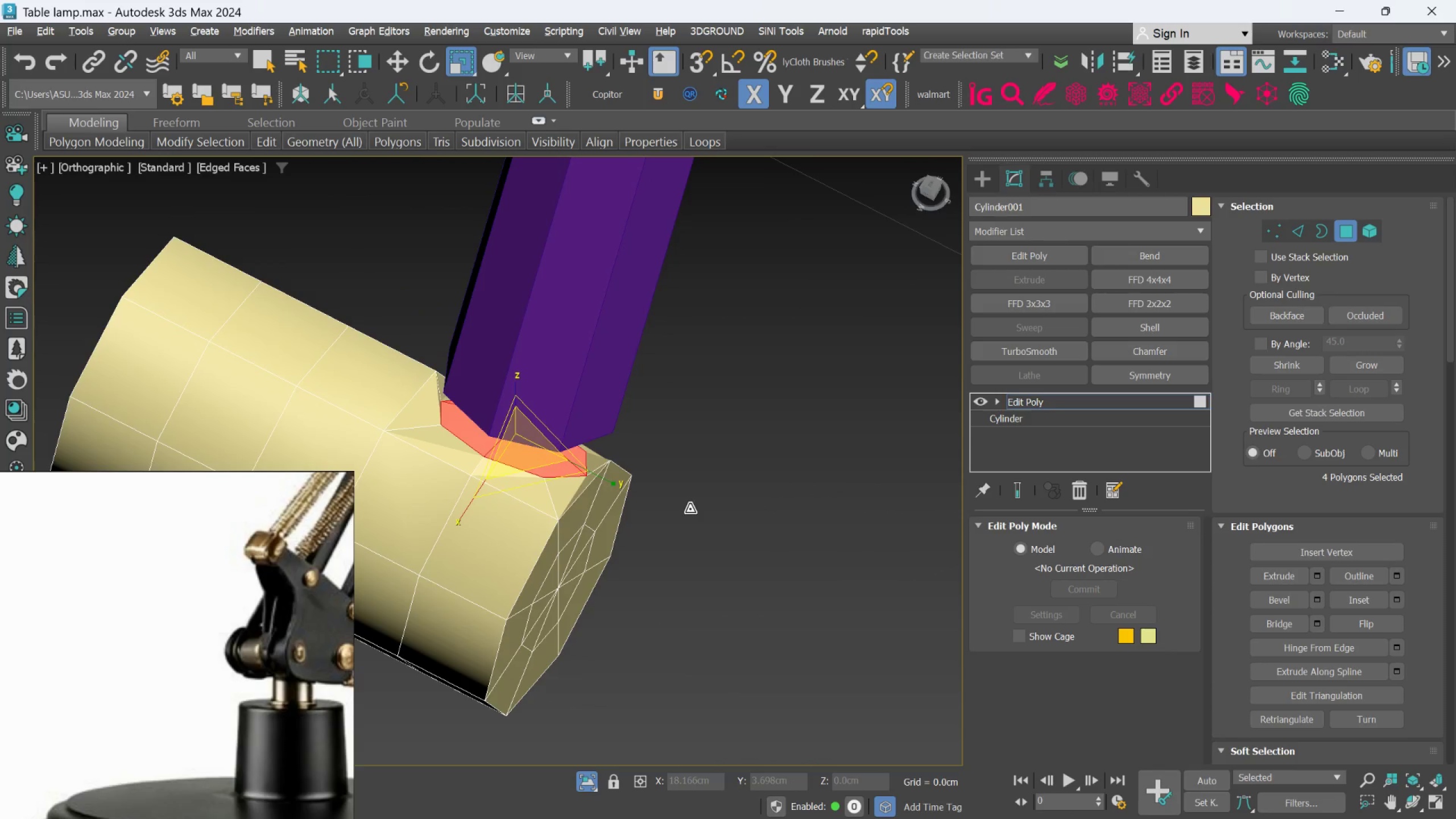 
hold_key(key=AltLeft, duration=0.44)
 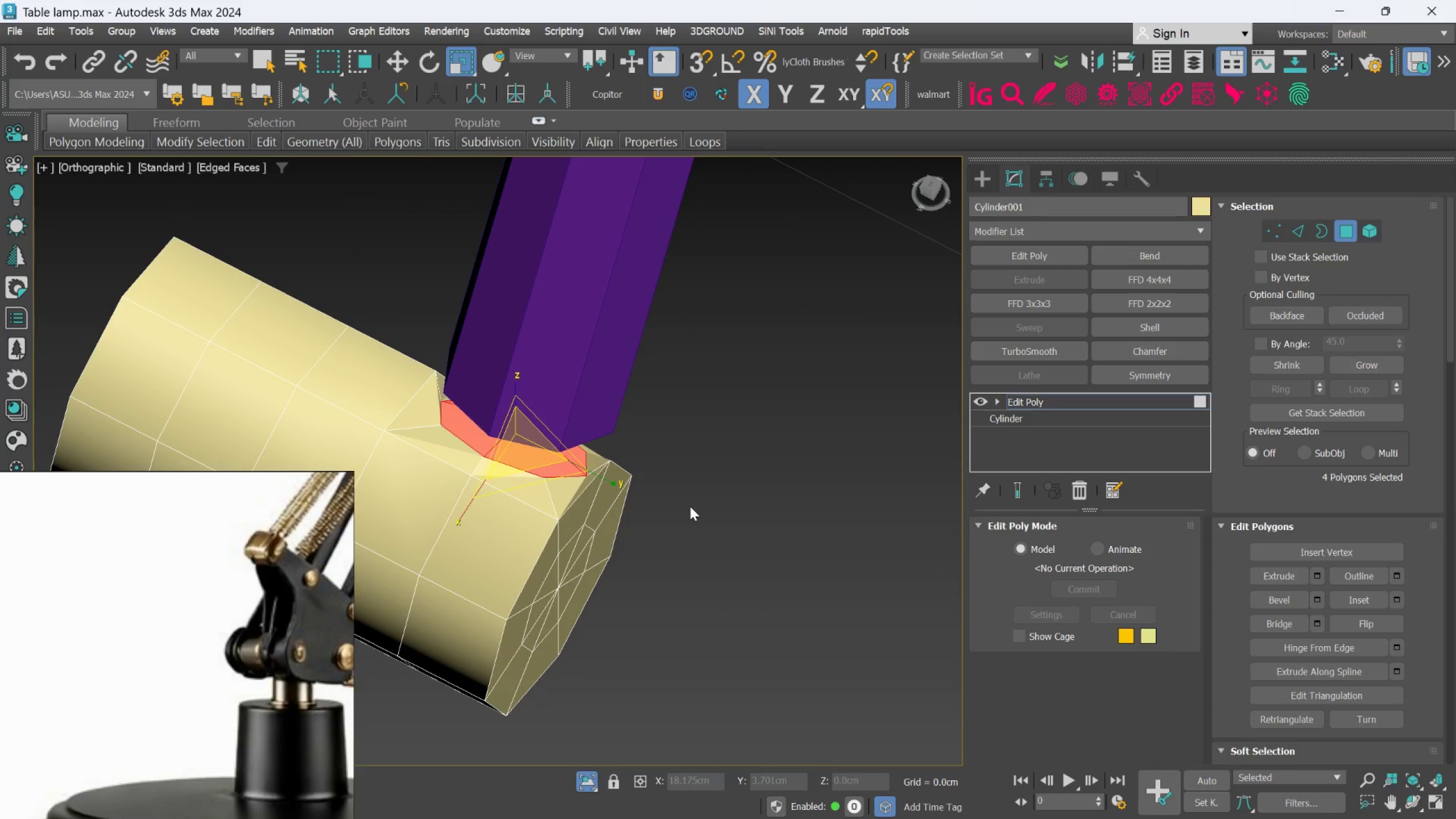 
hold_key(key=AltLeft, duration=6.05)
 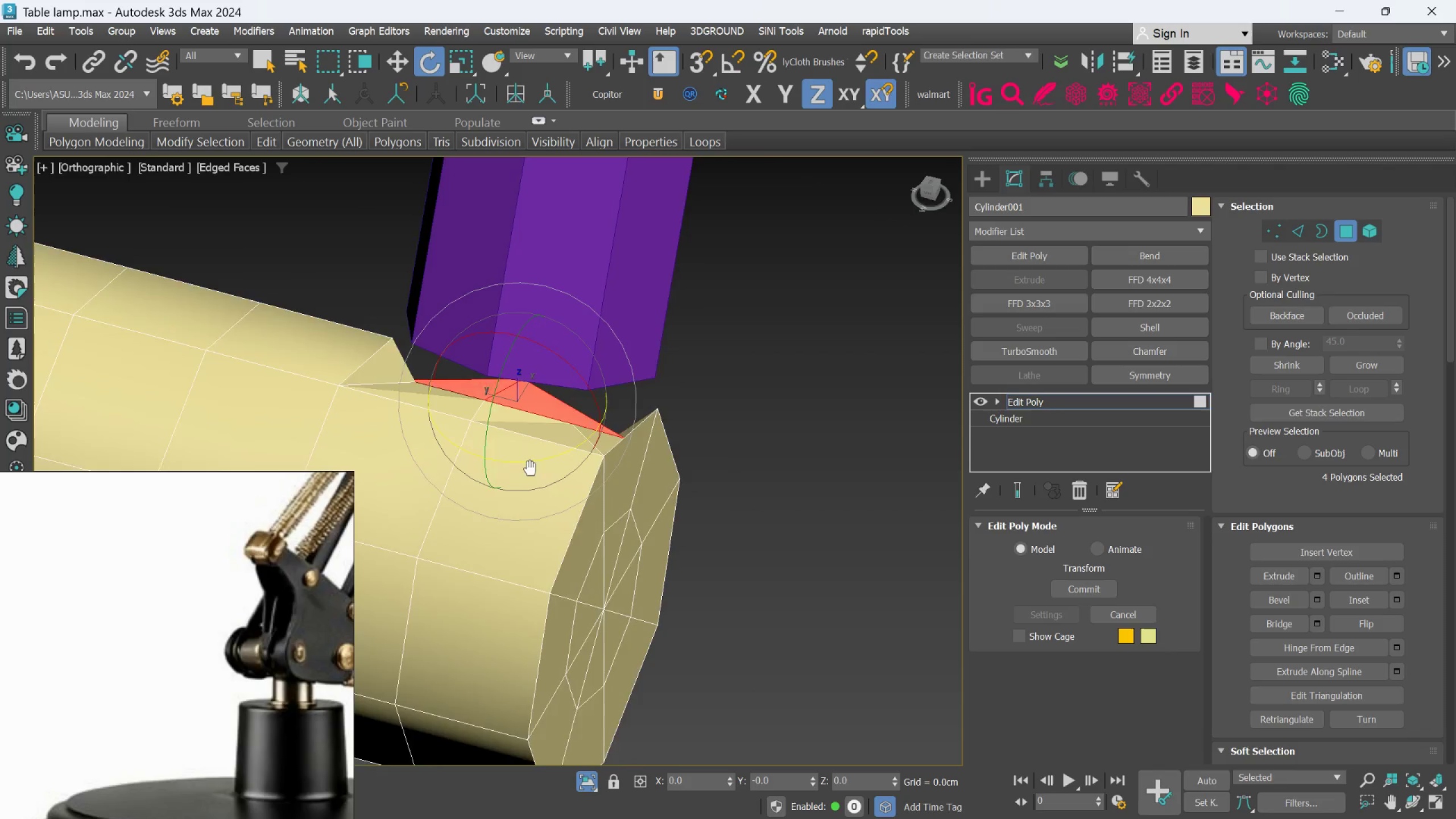 
key(E)
 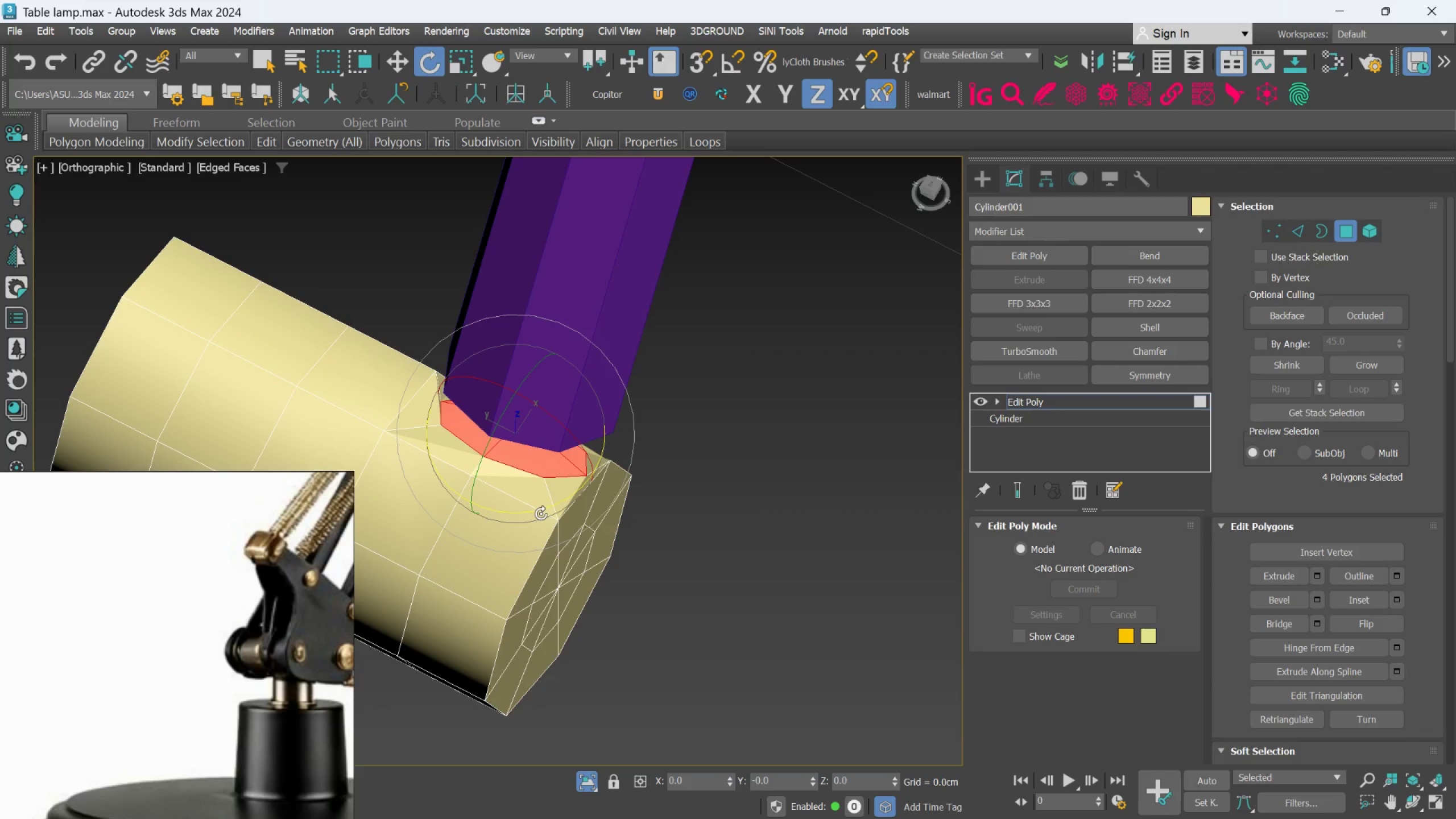 
left_click_drag(start_coordinate=[541, 514], to_coordinate=[537, 513])
 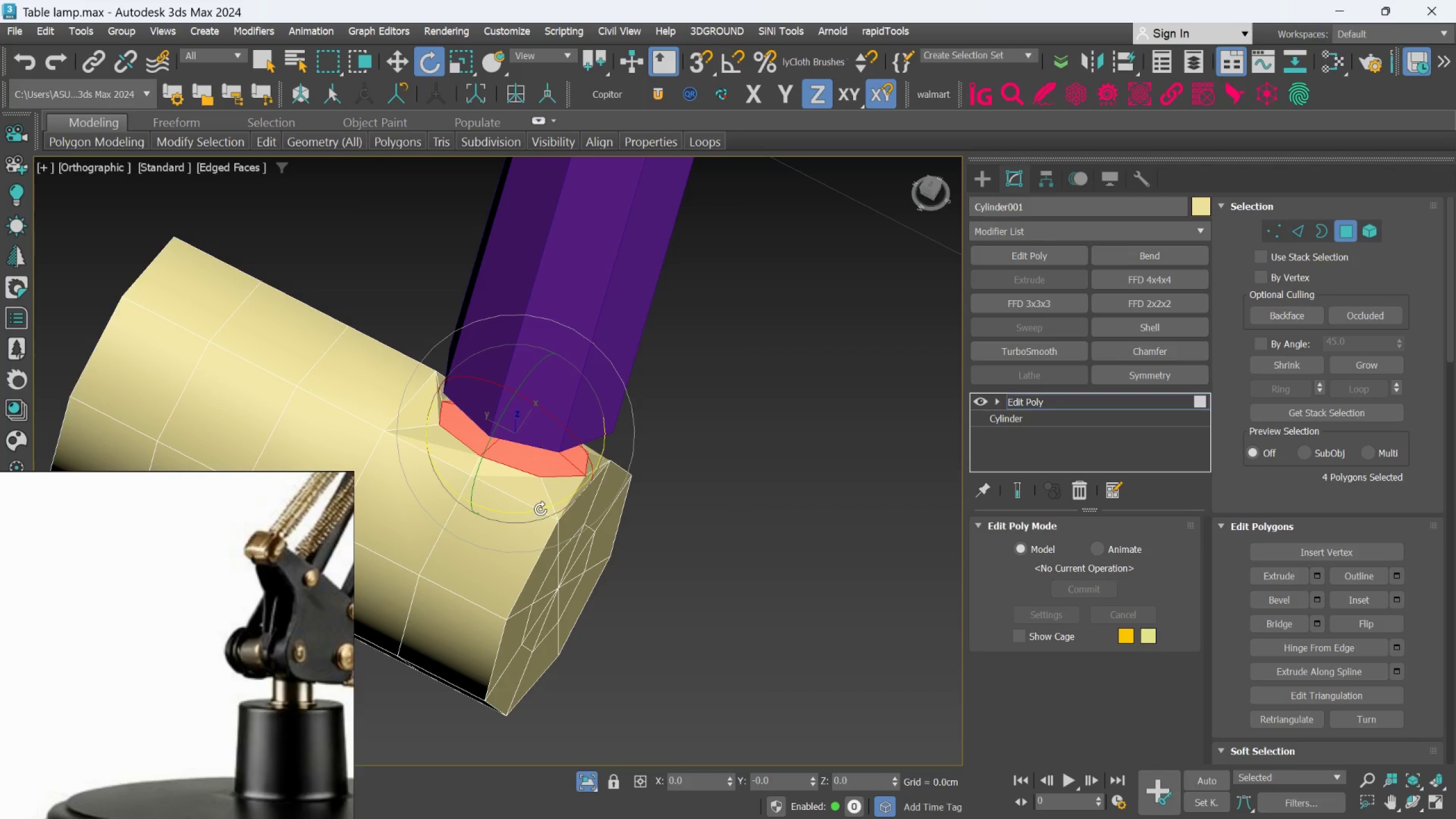 
key(Control+ControlLeft)
 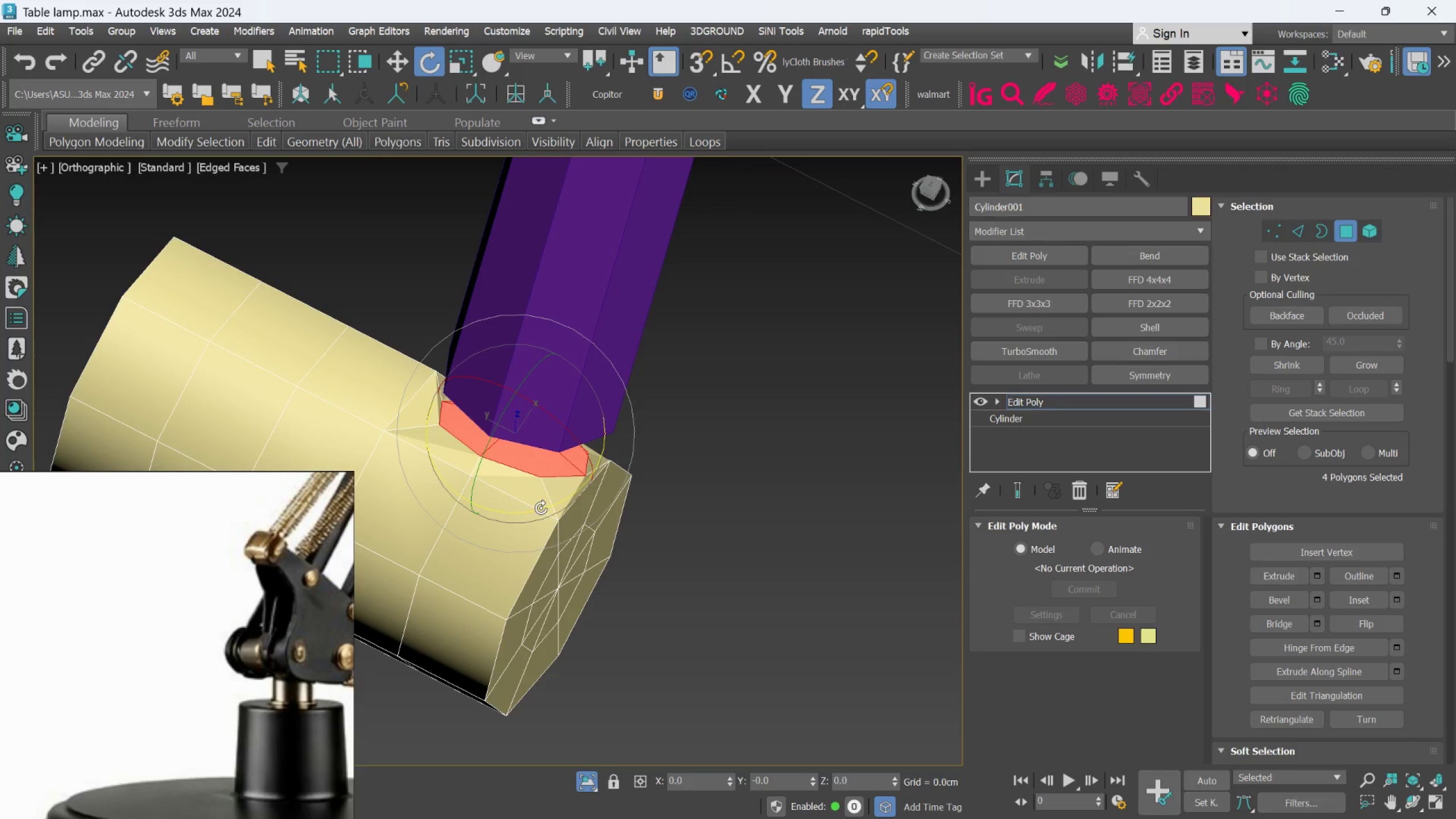 
key(Control+Z)
 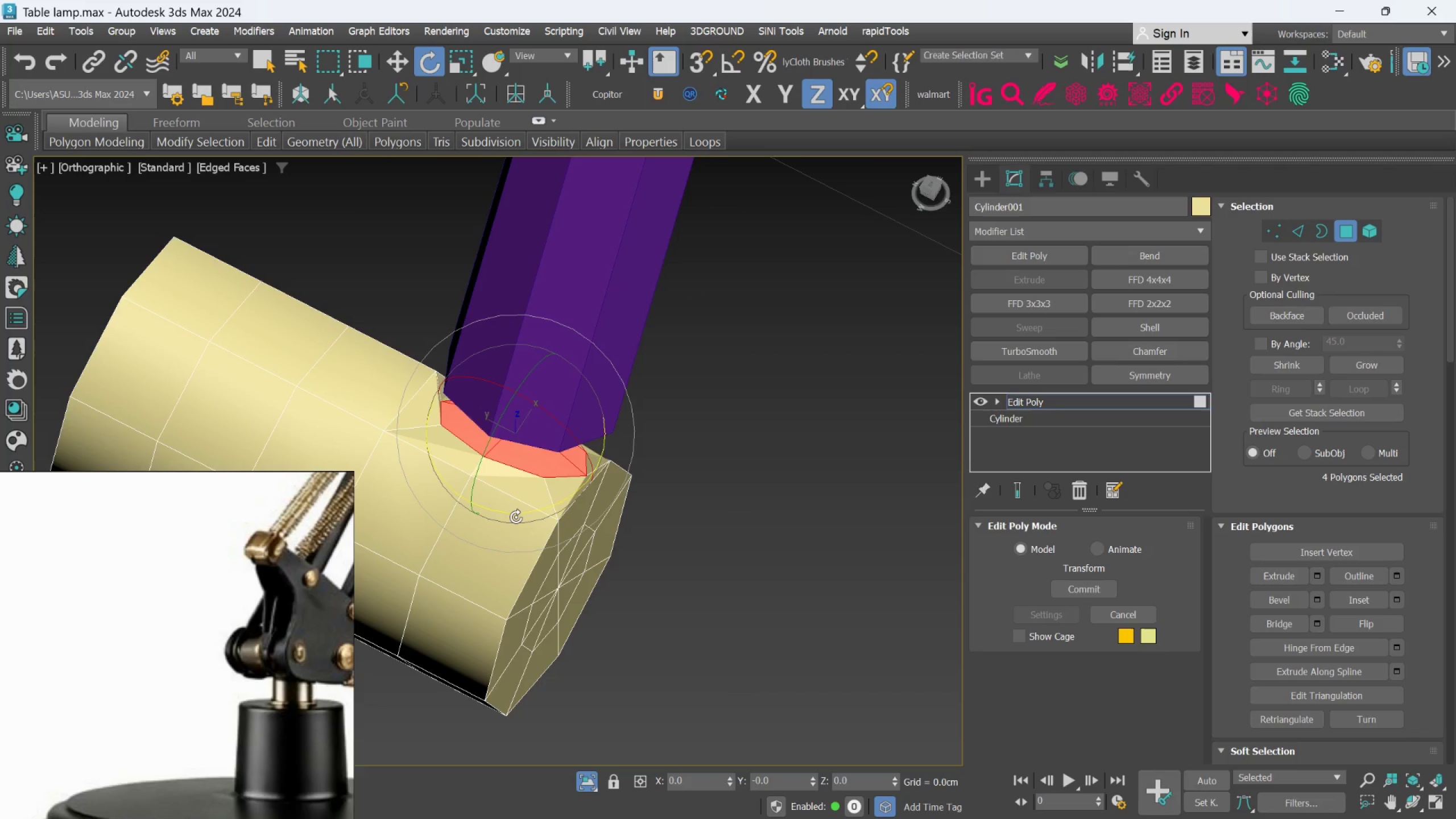 
left_click_drag(start_coordinate=[515, 518], to_coordinate=[511, 516])
 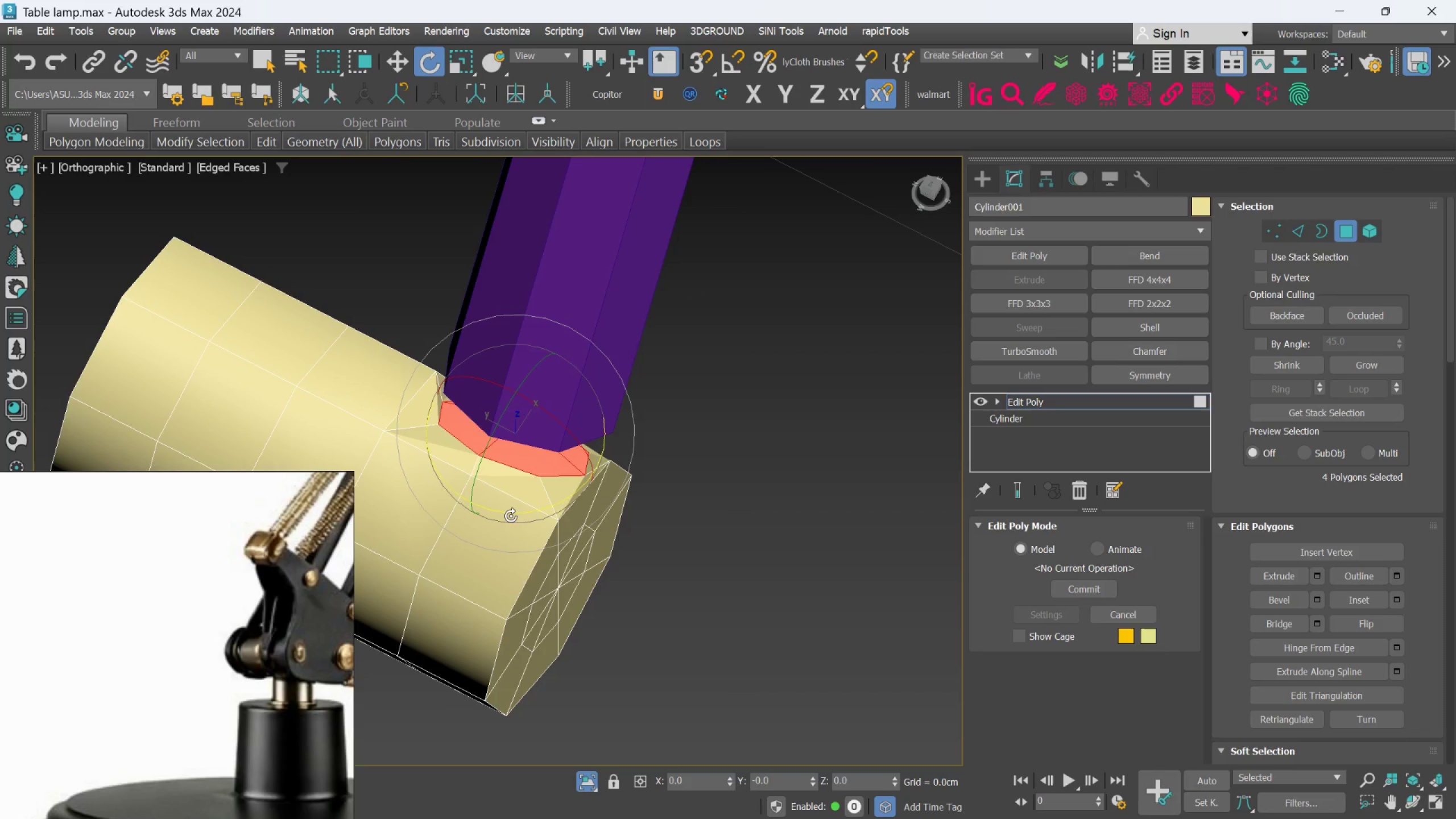 
key(Control+ControlLeft)
 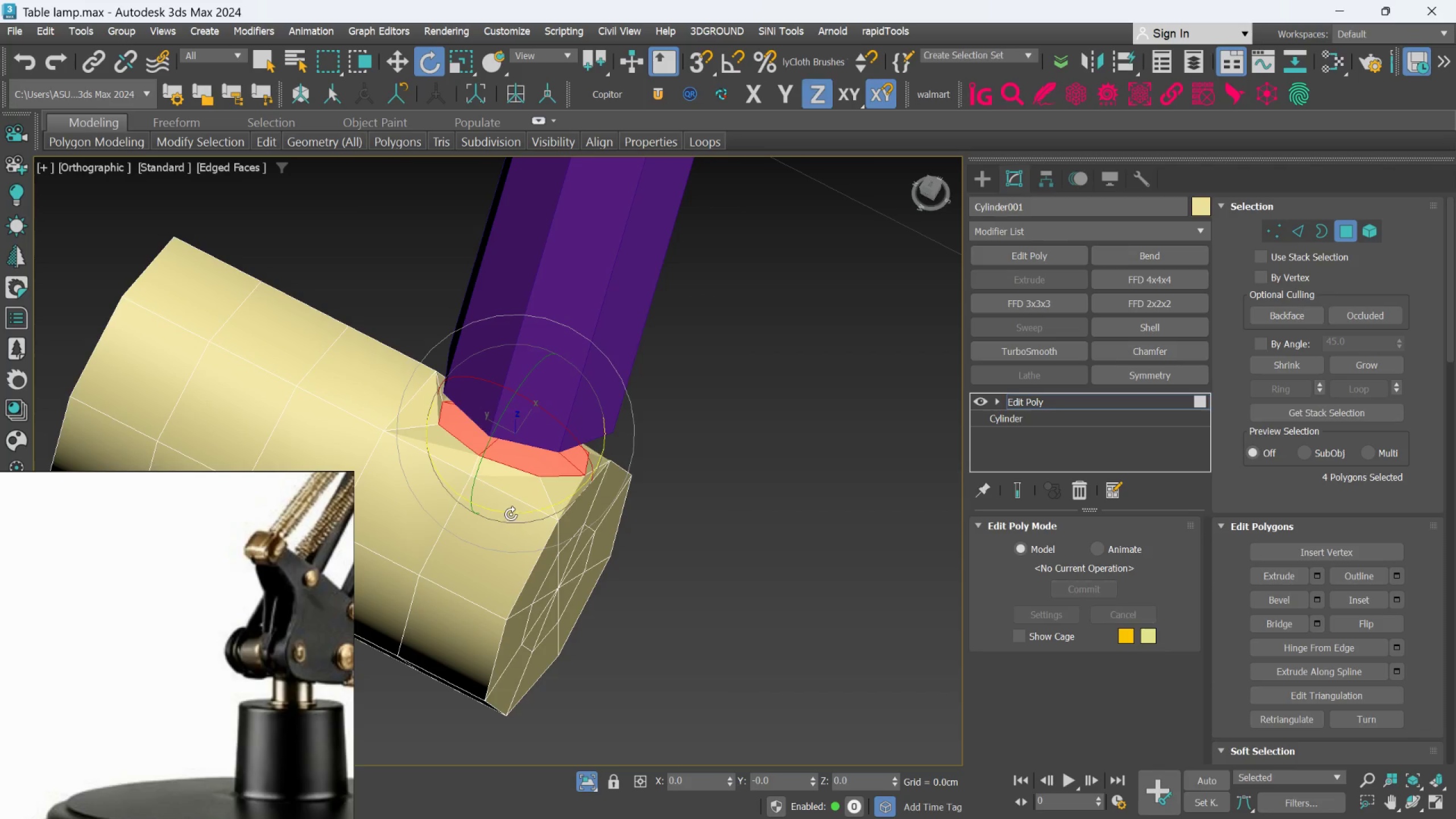 
key(Control+Z)
 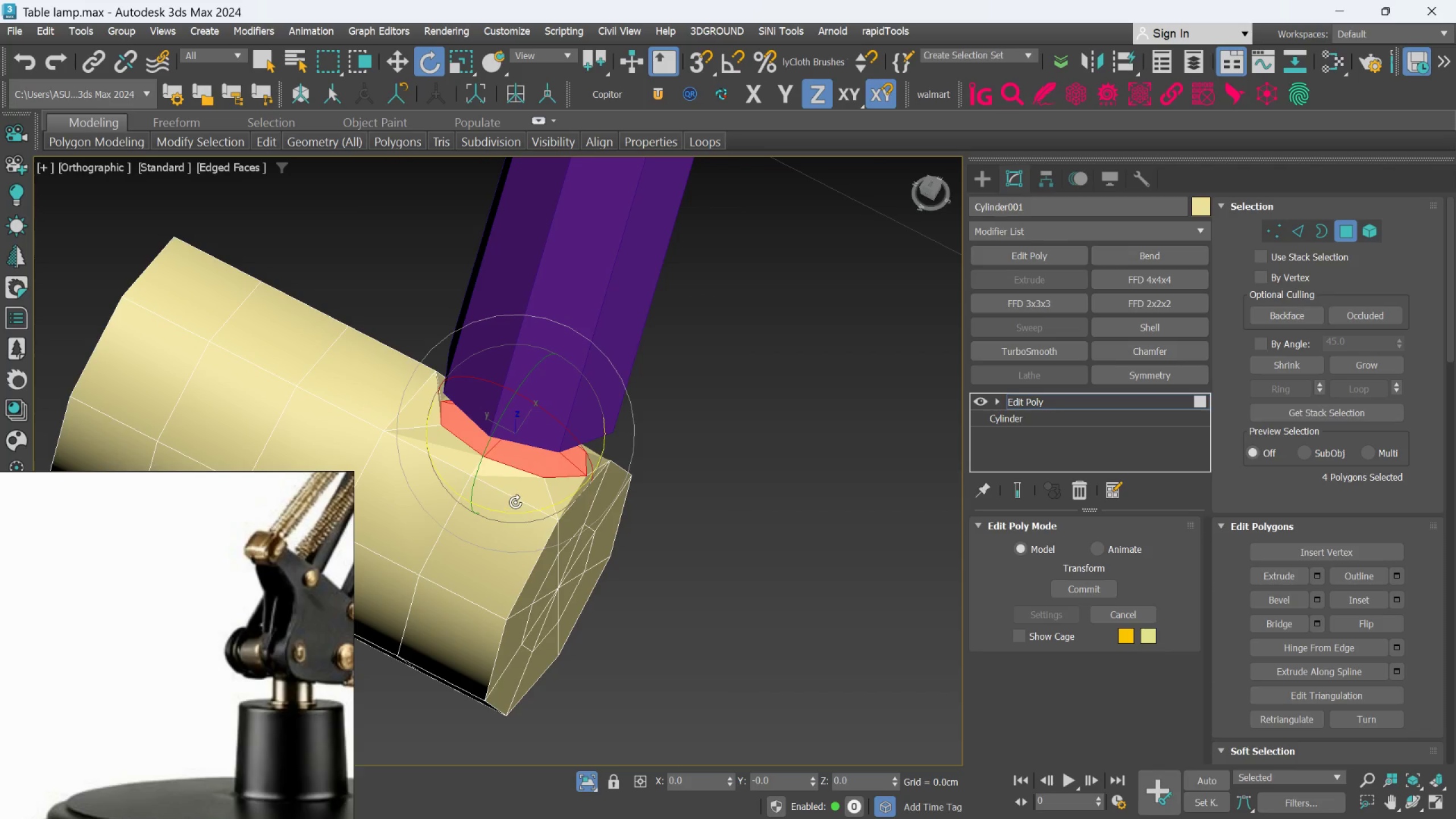 
scroll: coordinate [515, 502], scroll_direction: up, amount: 1.0
 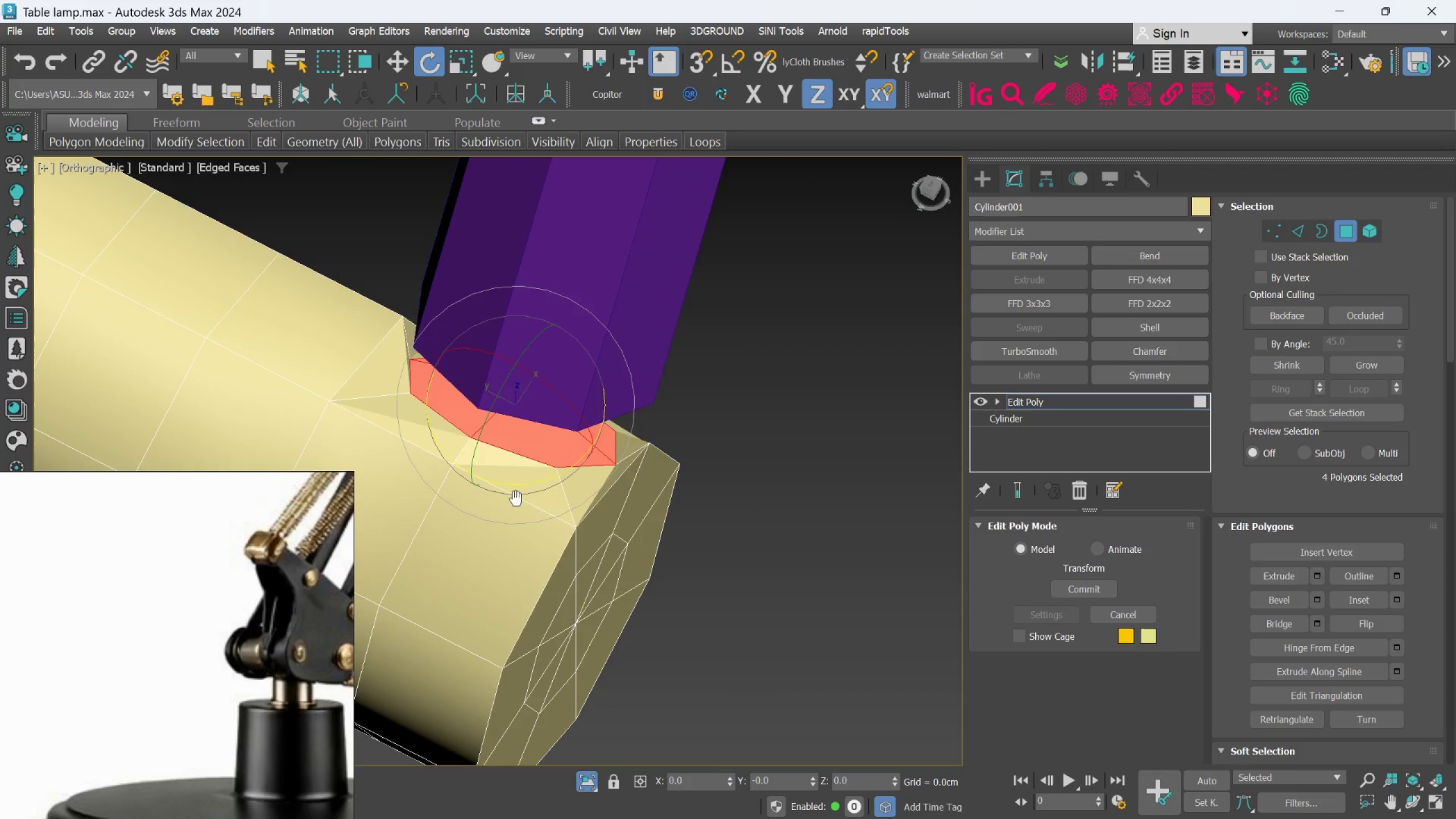 
hold_key(key=AltLeft, duration=1.22)
 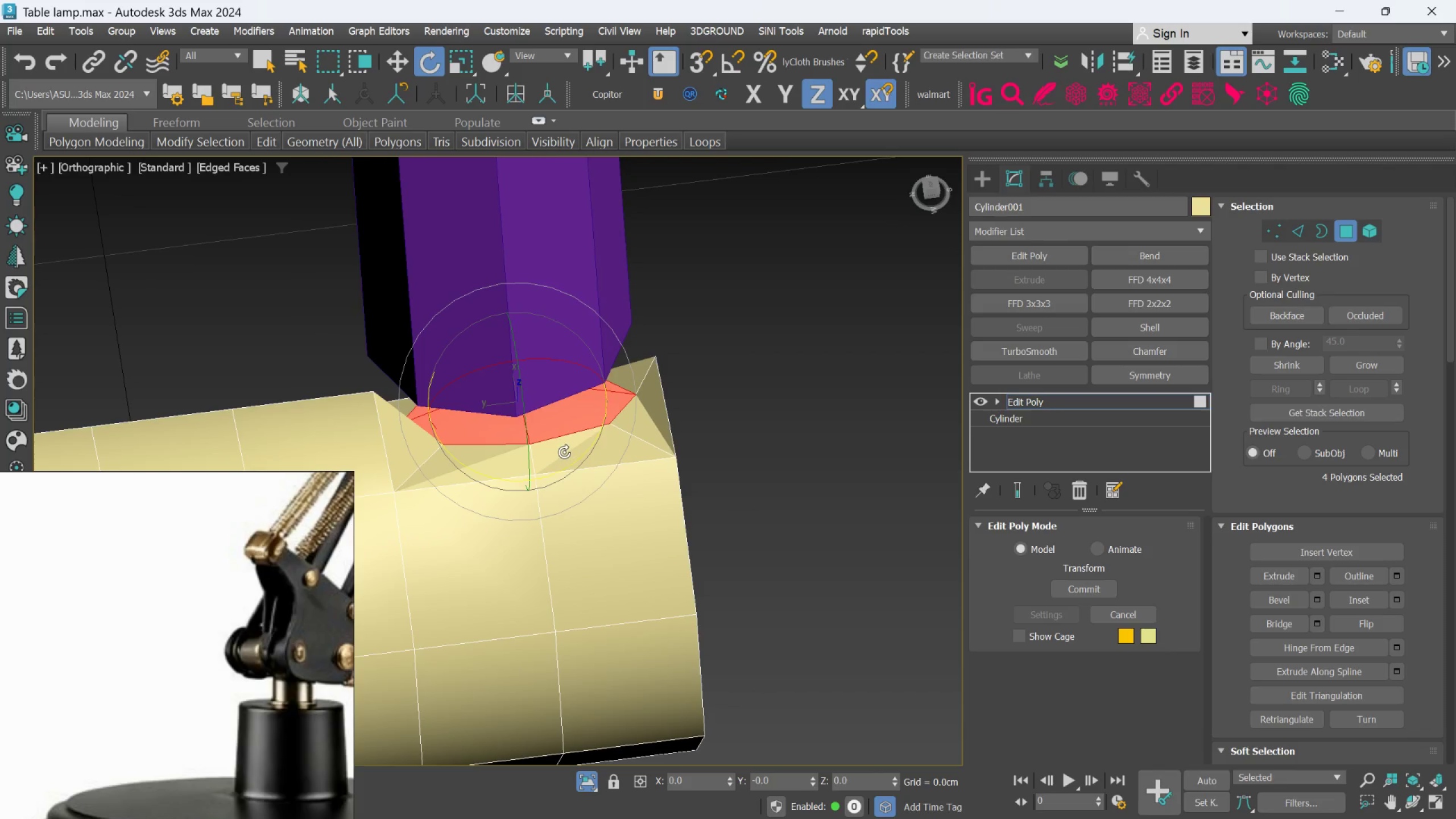 
hold_key(key=AltLeft, duration=1.53)
 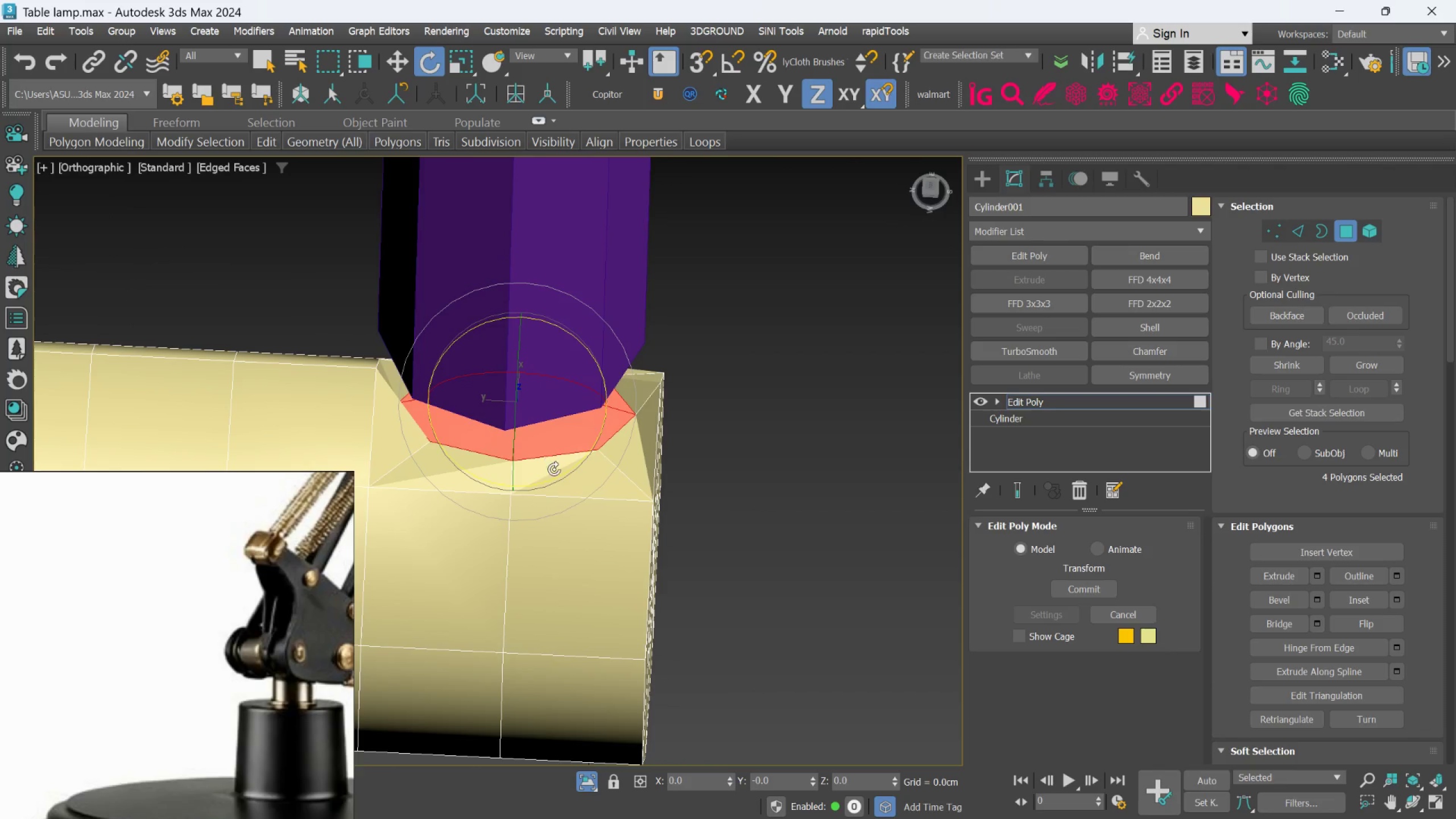 
key(Alt+AltLeft)
 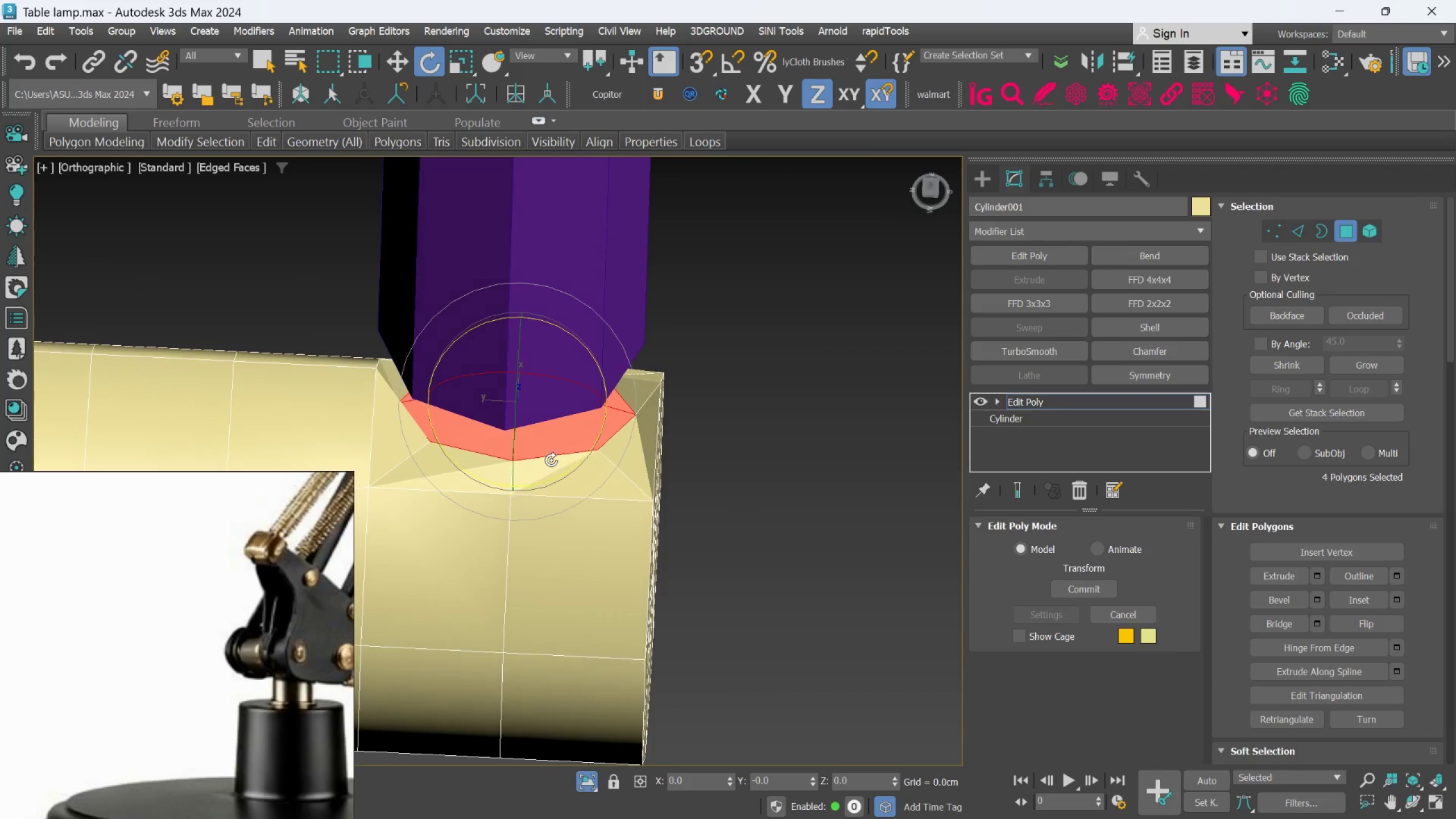 
key(Alt+AltLeft)
 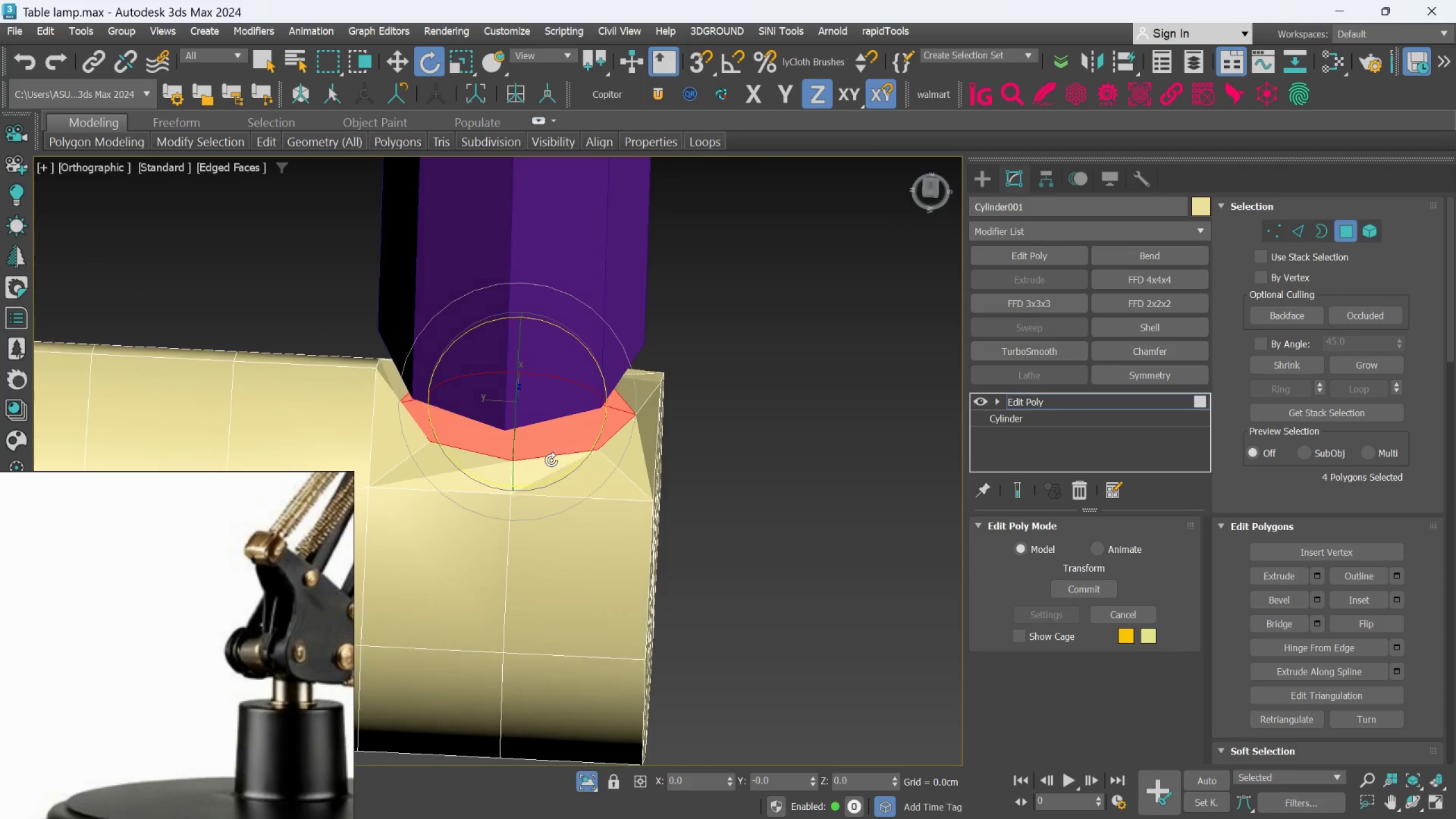 
key(Alt+AltLeft)
 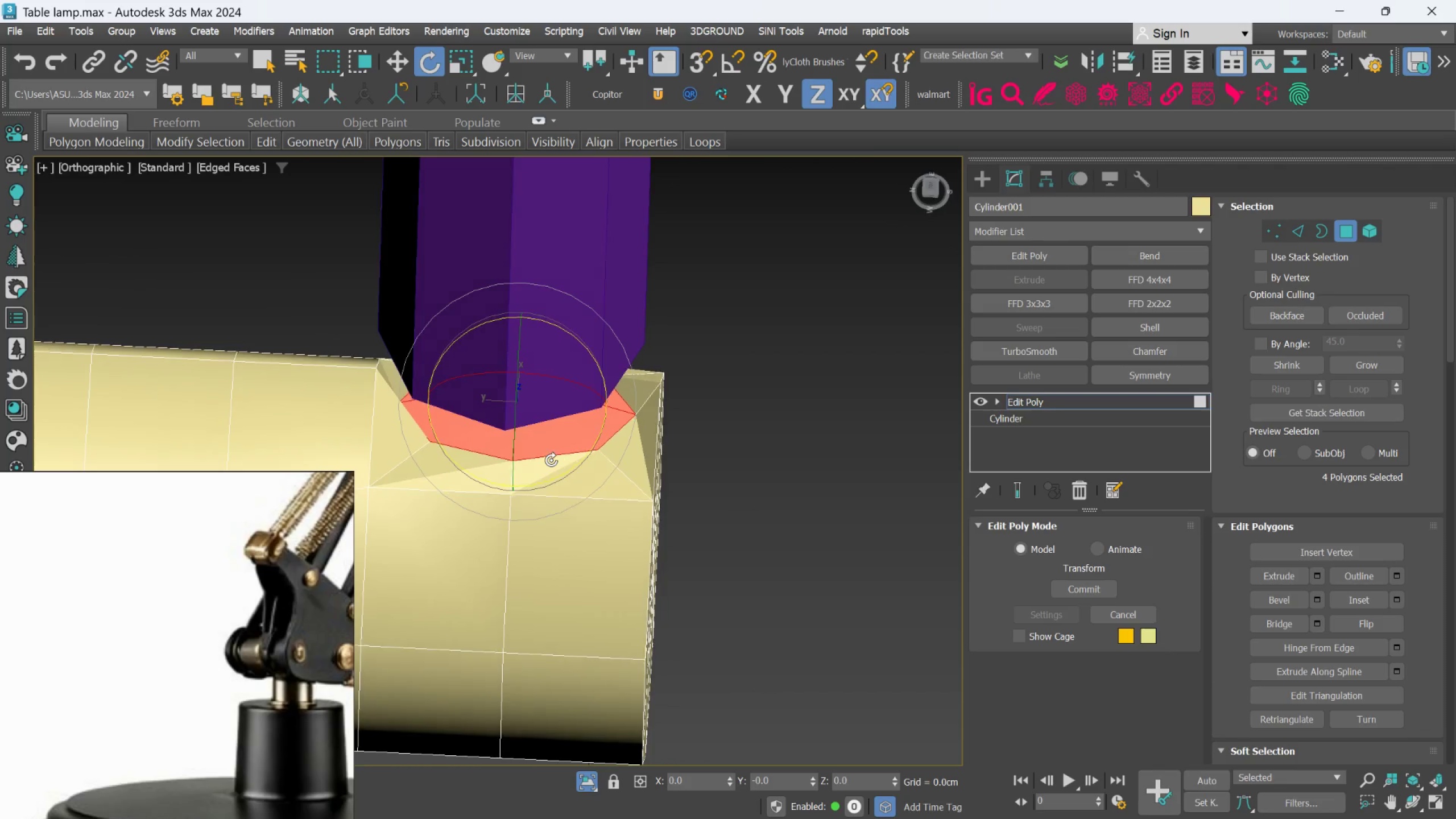 
key(Alt+AltLeft)
 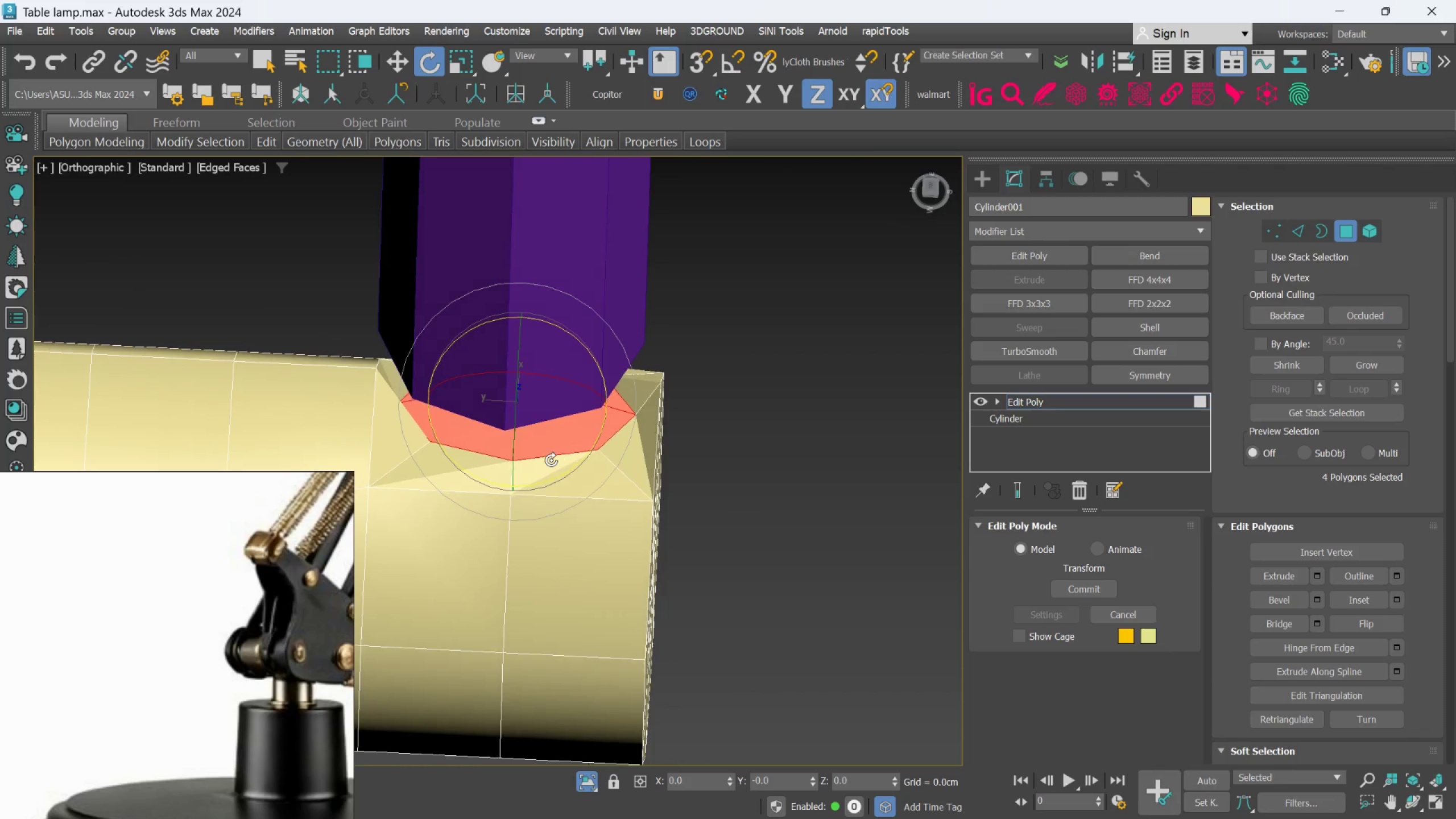 
key(Alt+AltLeft)
 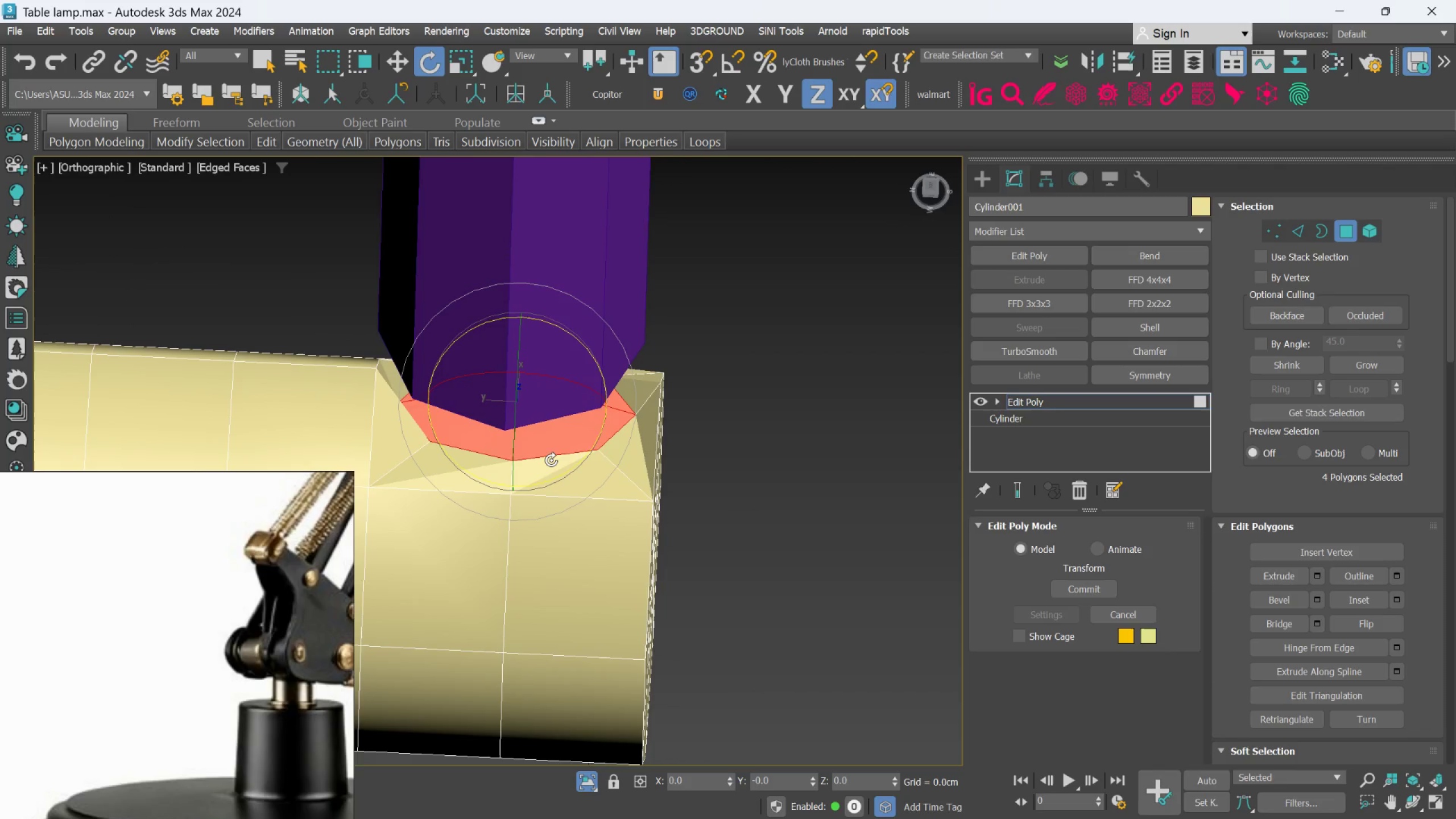 
key(Alt+AltLeft)
 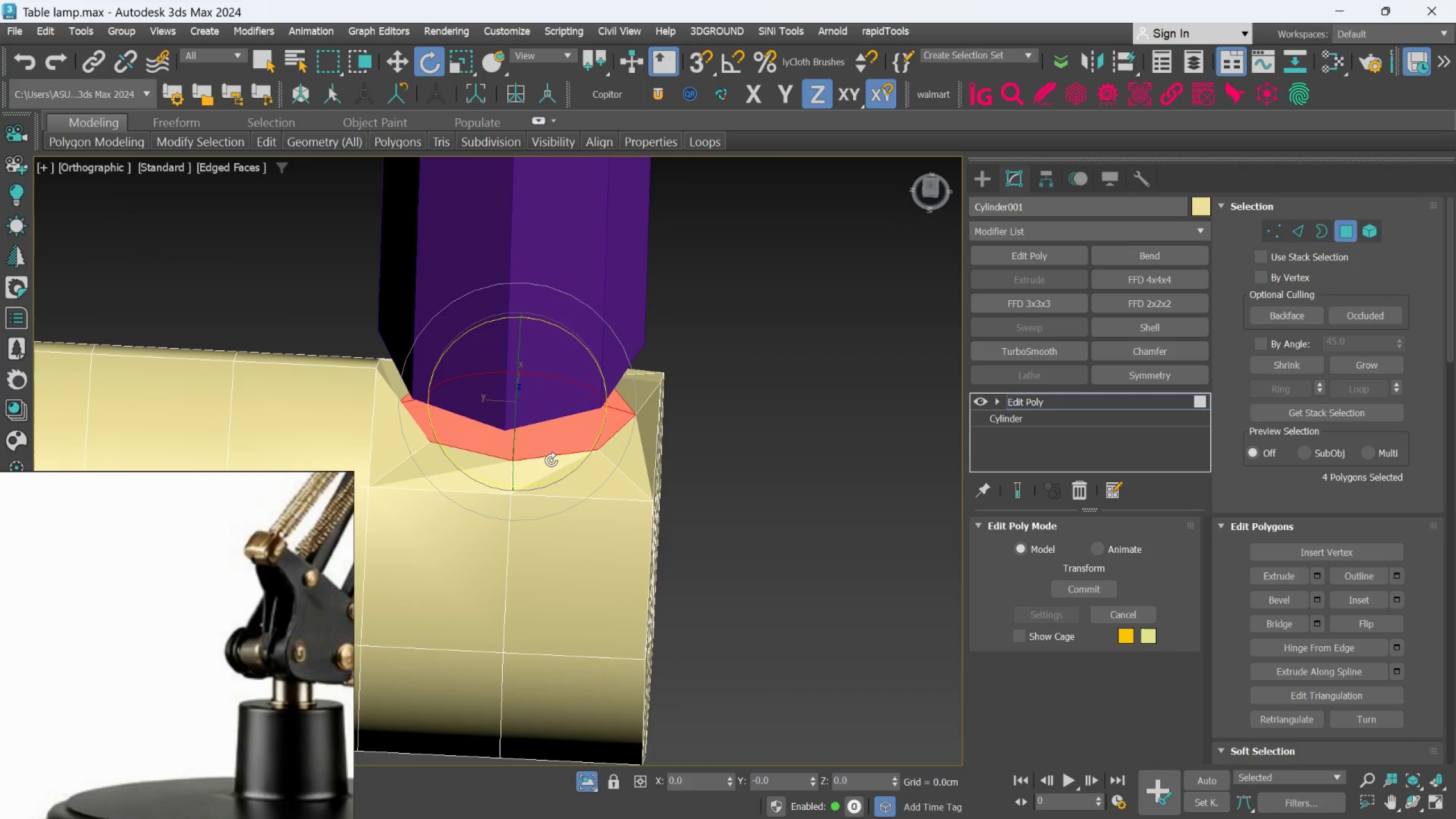 
key(Alt+AltLeft)
 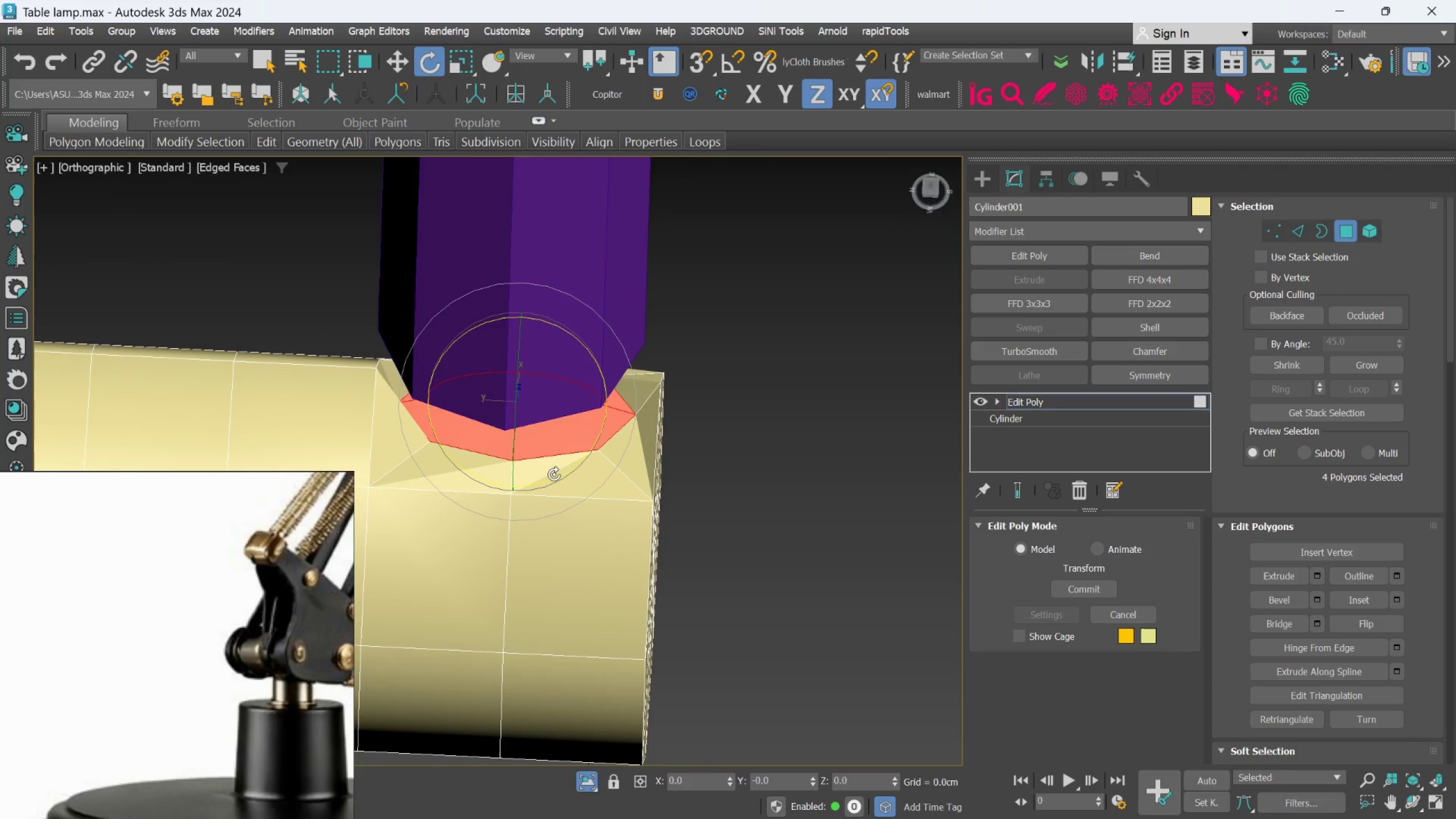 
hold_key(key=AltLeft, duration=0.84)
 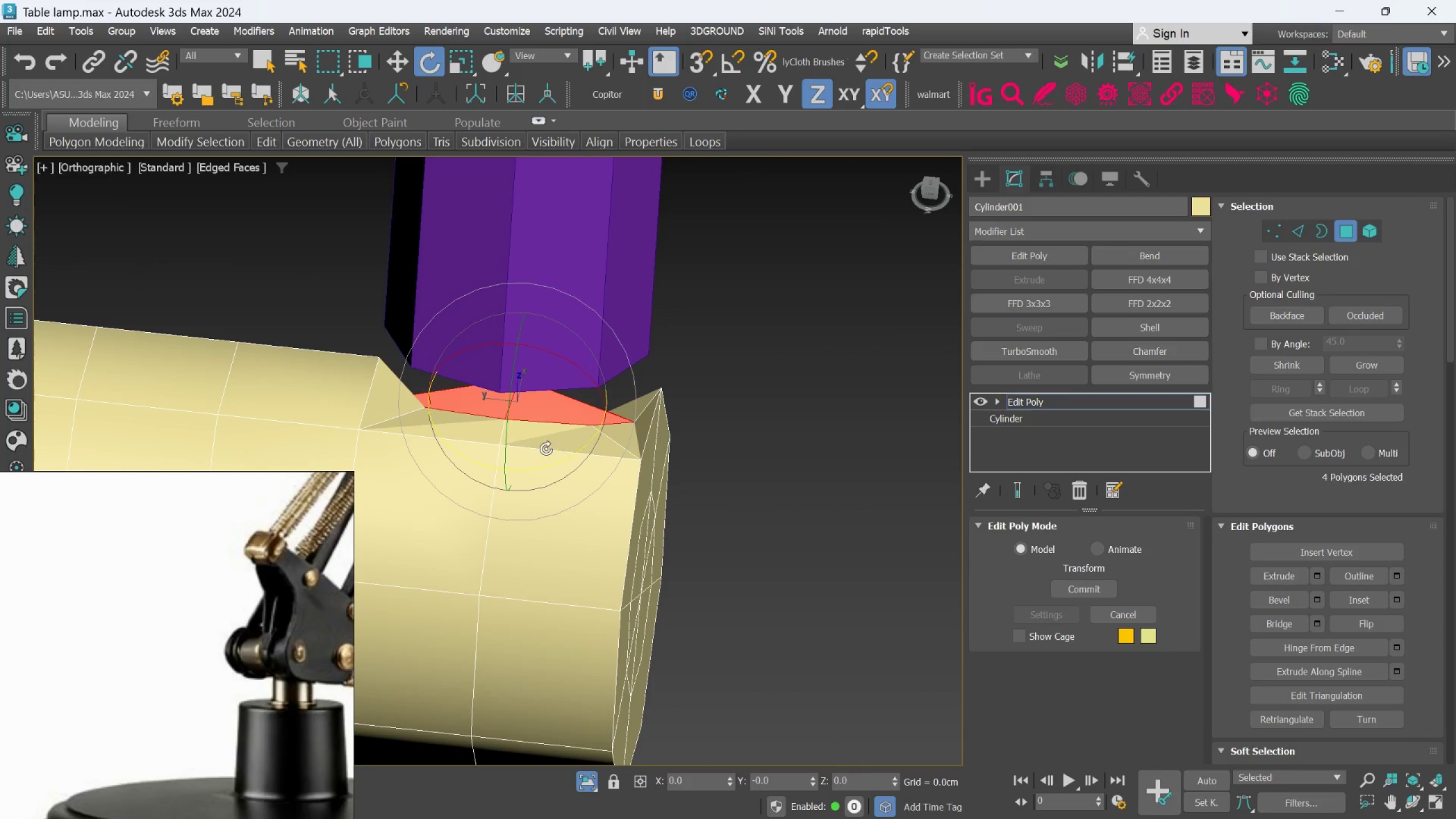 
hold_key(key=AltLeft, duration=0.94)
 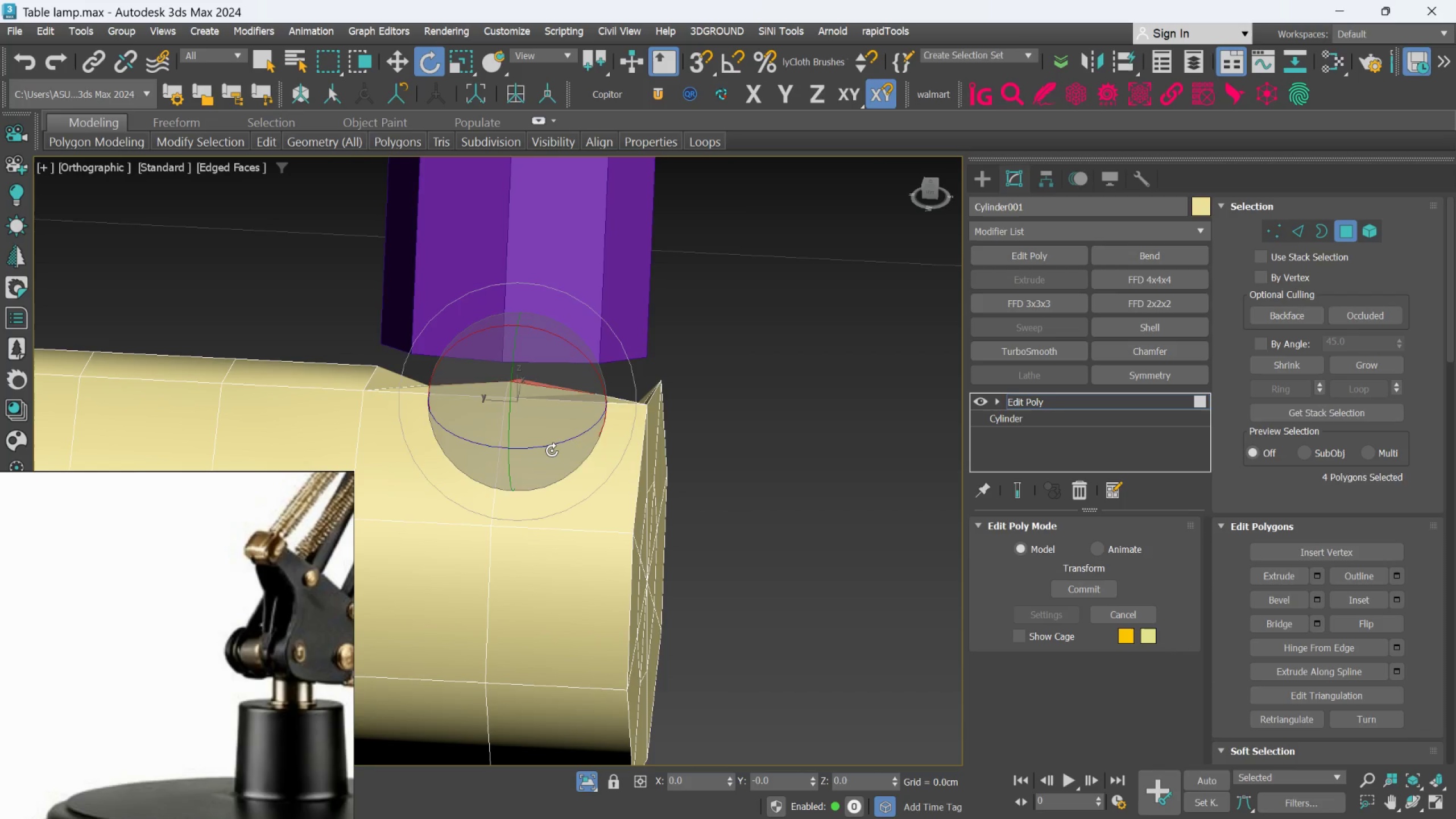 
key(Control+ControlLeft)
 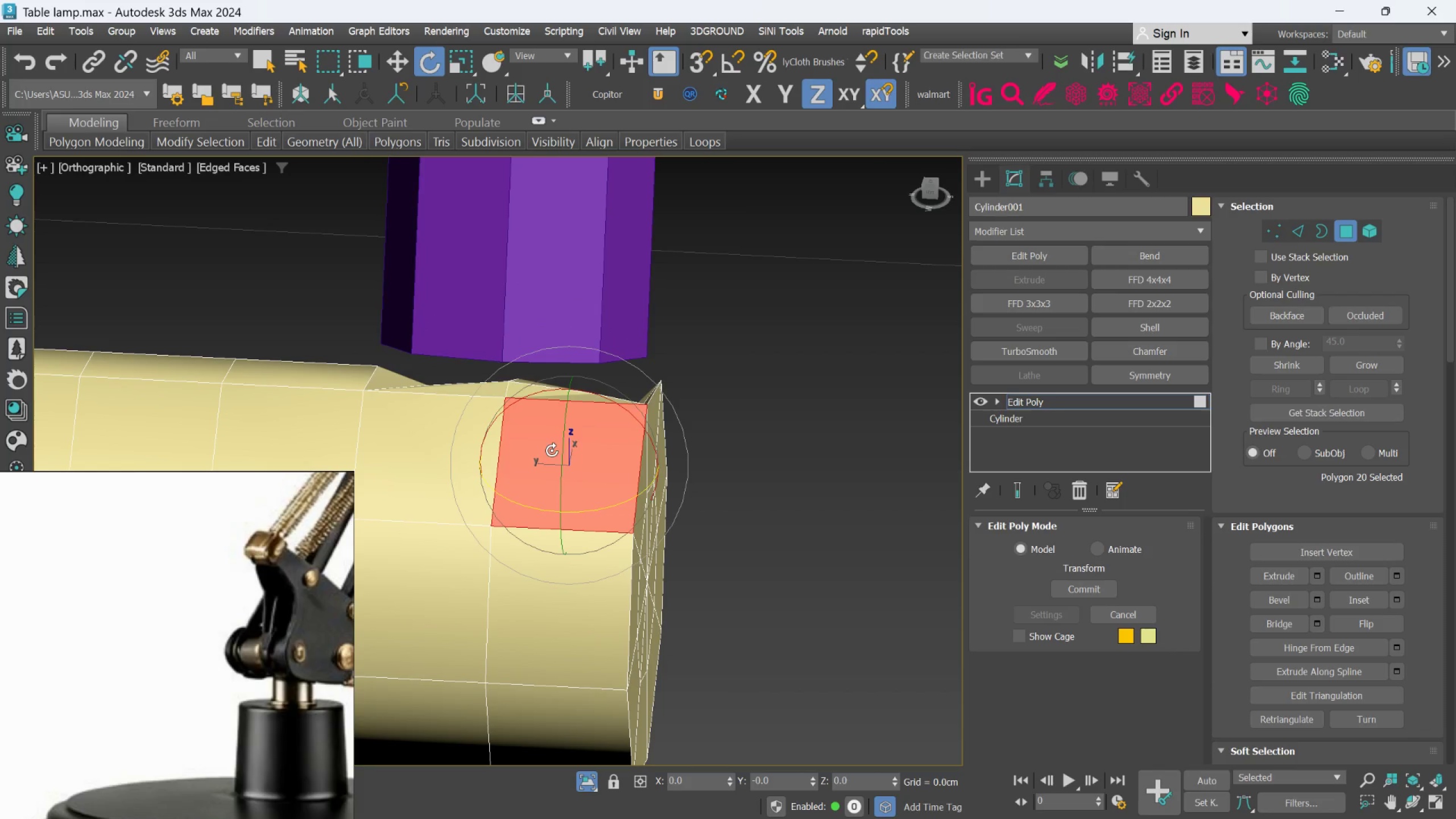 
key(Control+Z)
 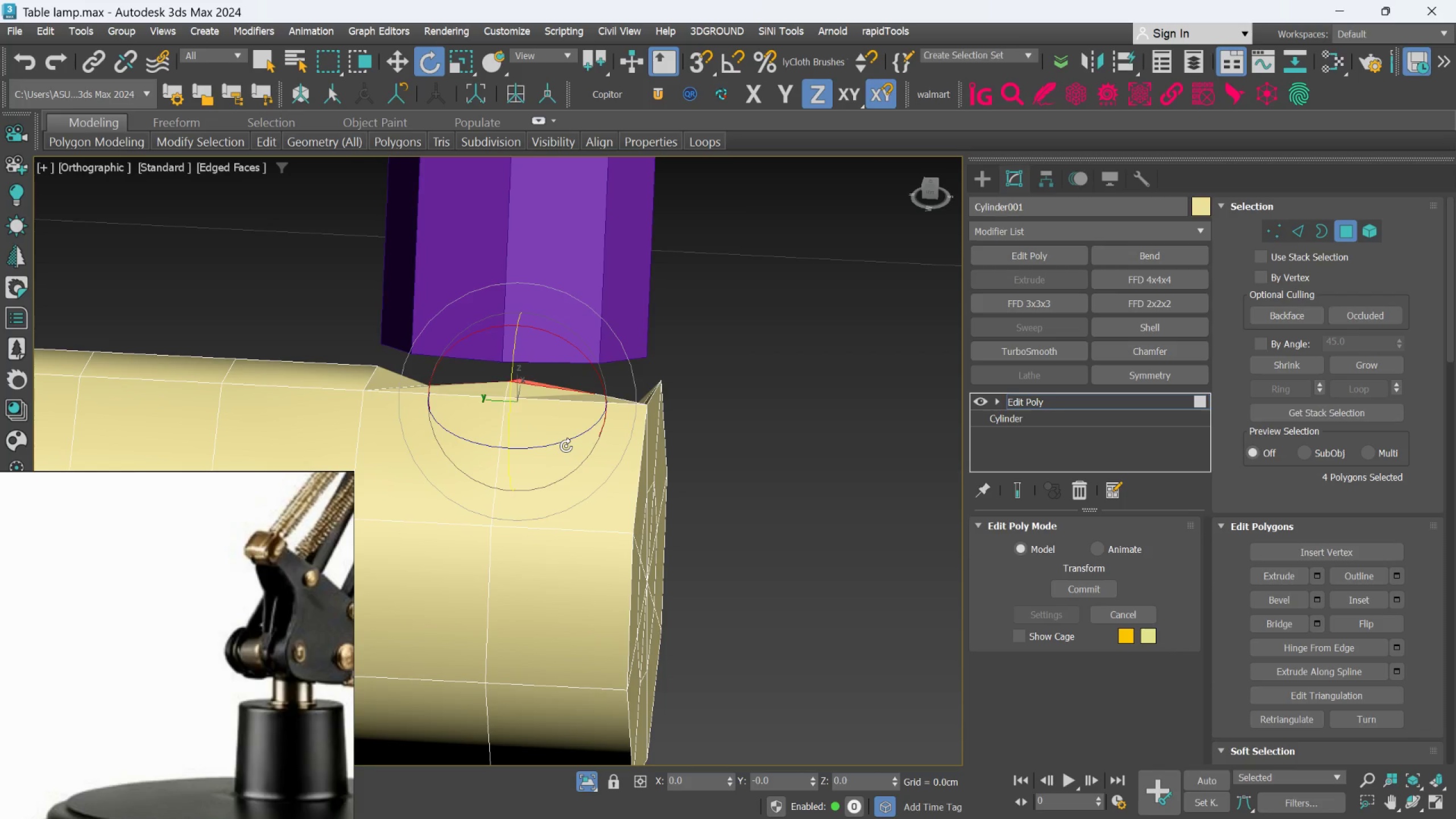 
key(Control+Z)
 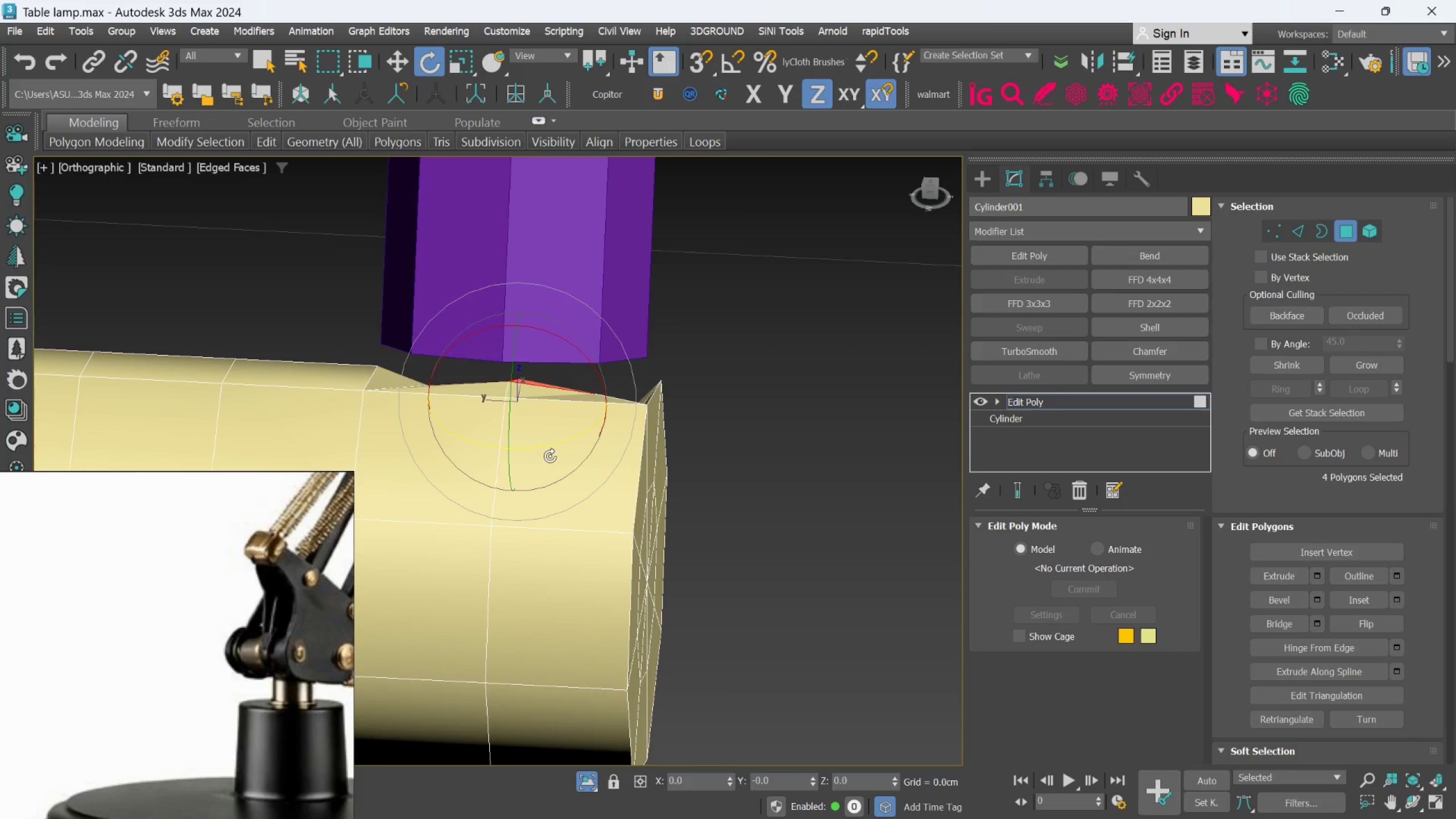 
key(Control+ControlLeft)
 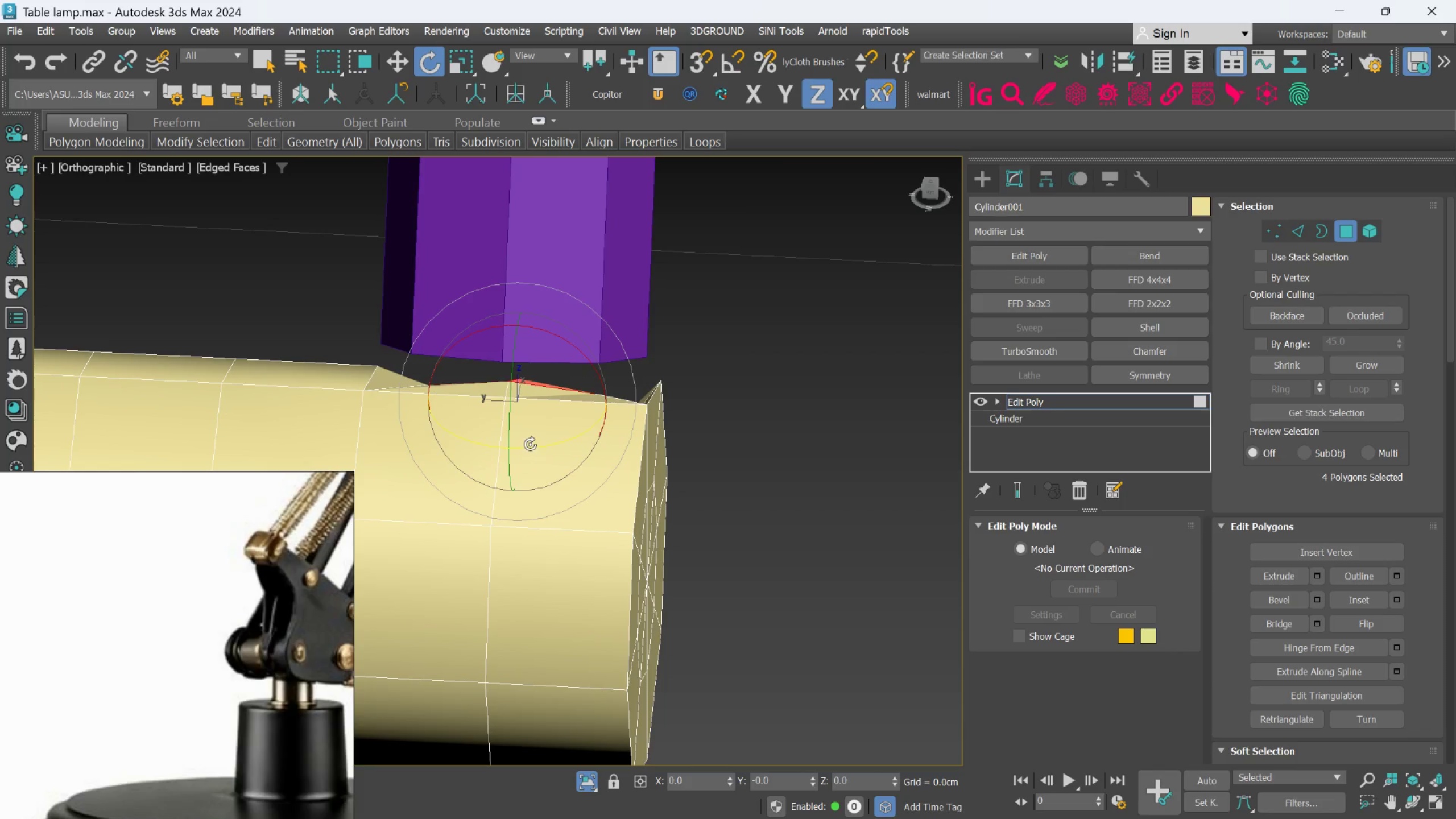 
hold_key(key=AltLeft, duration=1.53)
 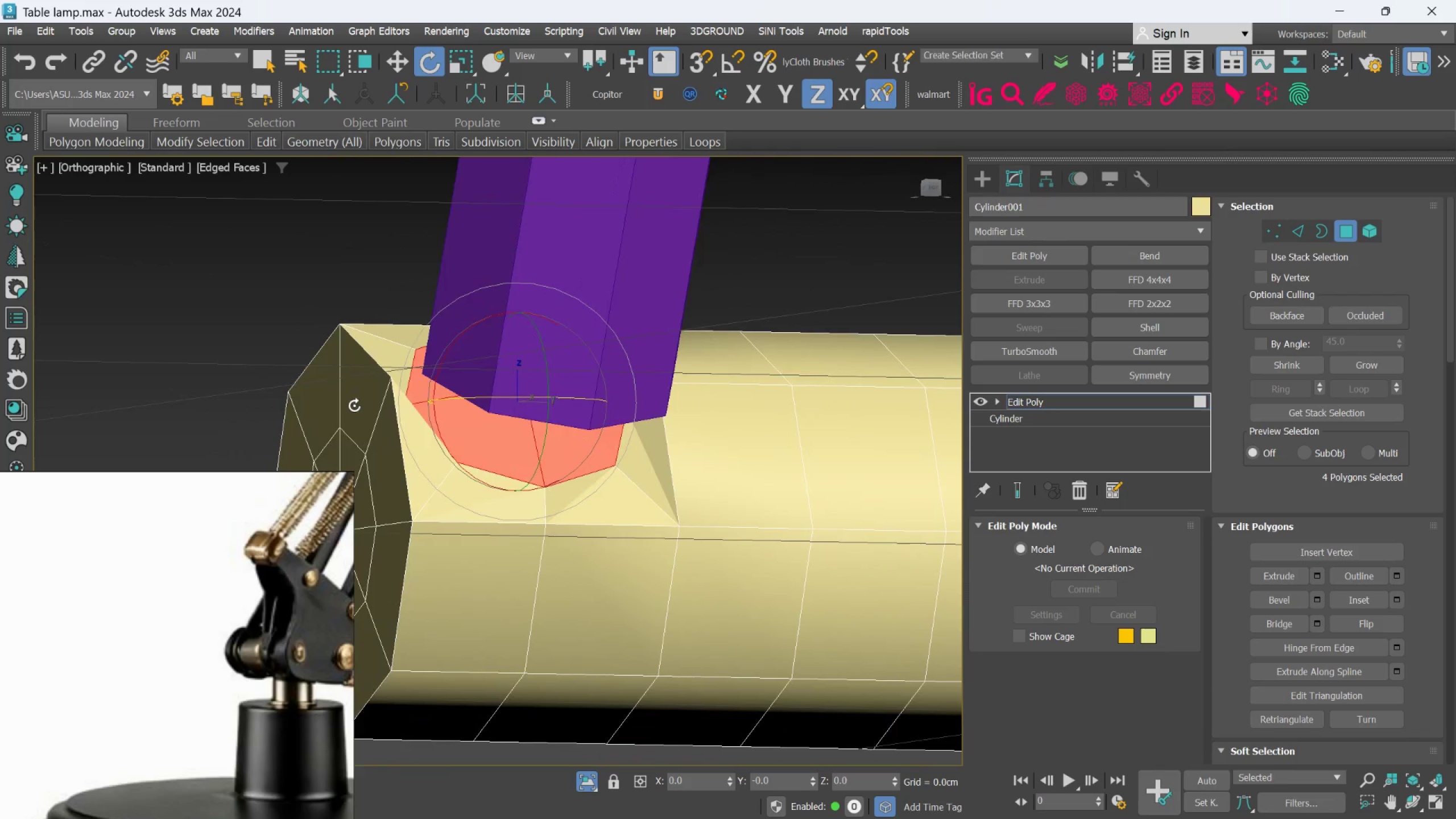 
hold_key(key=AltLeft, duration=0.55)
 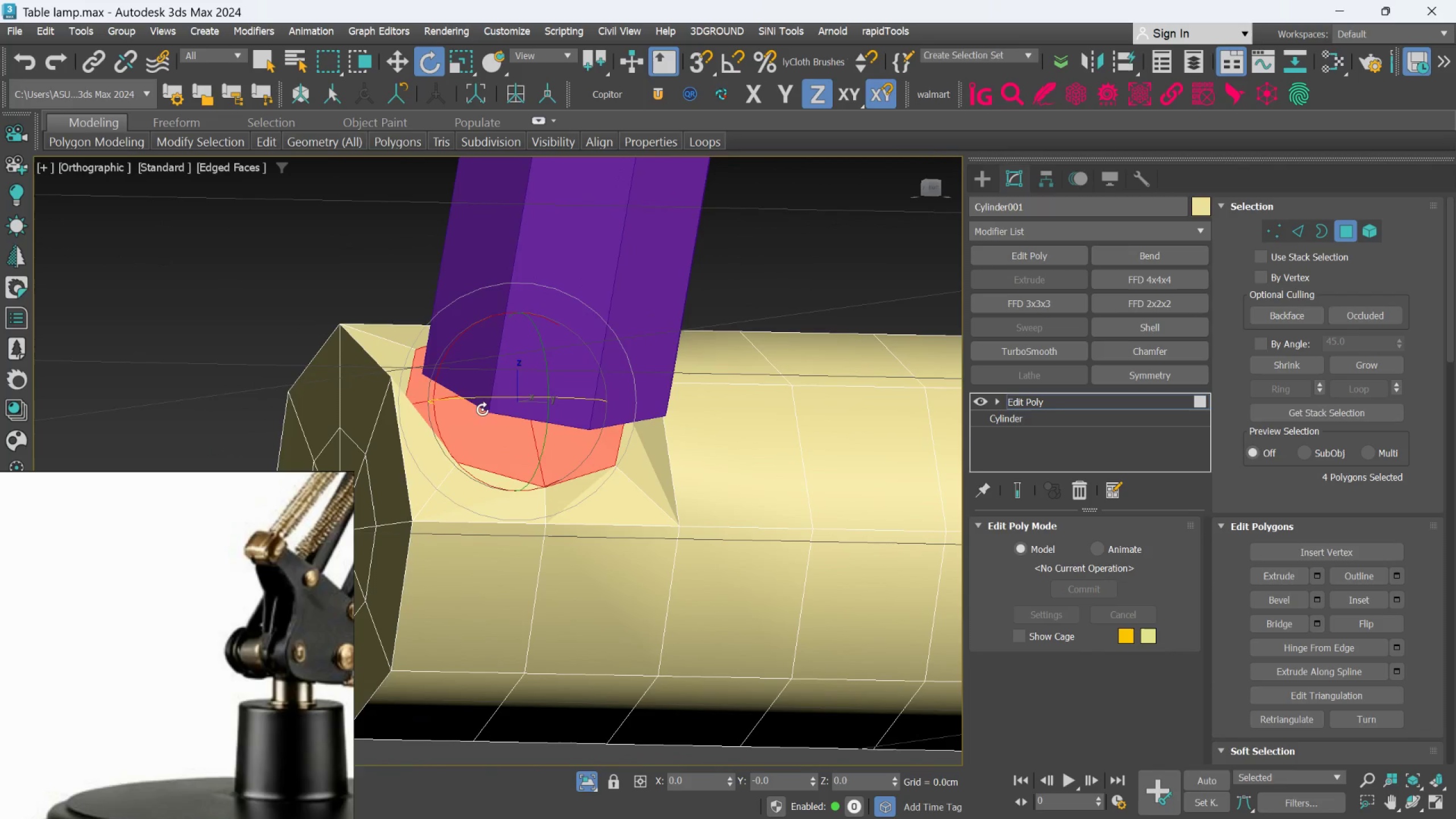 
hold_key(key=AltLeft, duration=1.5)
 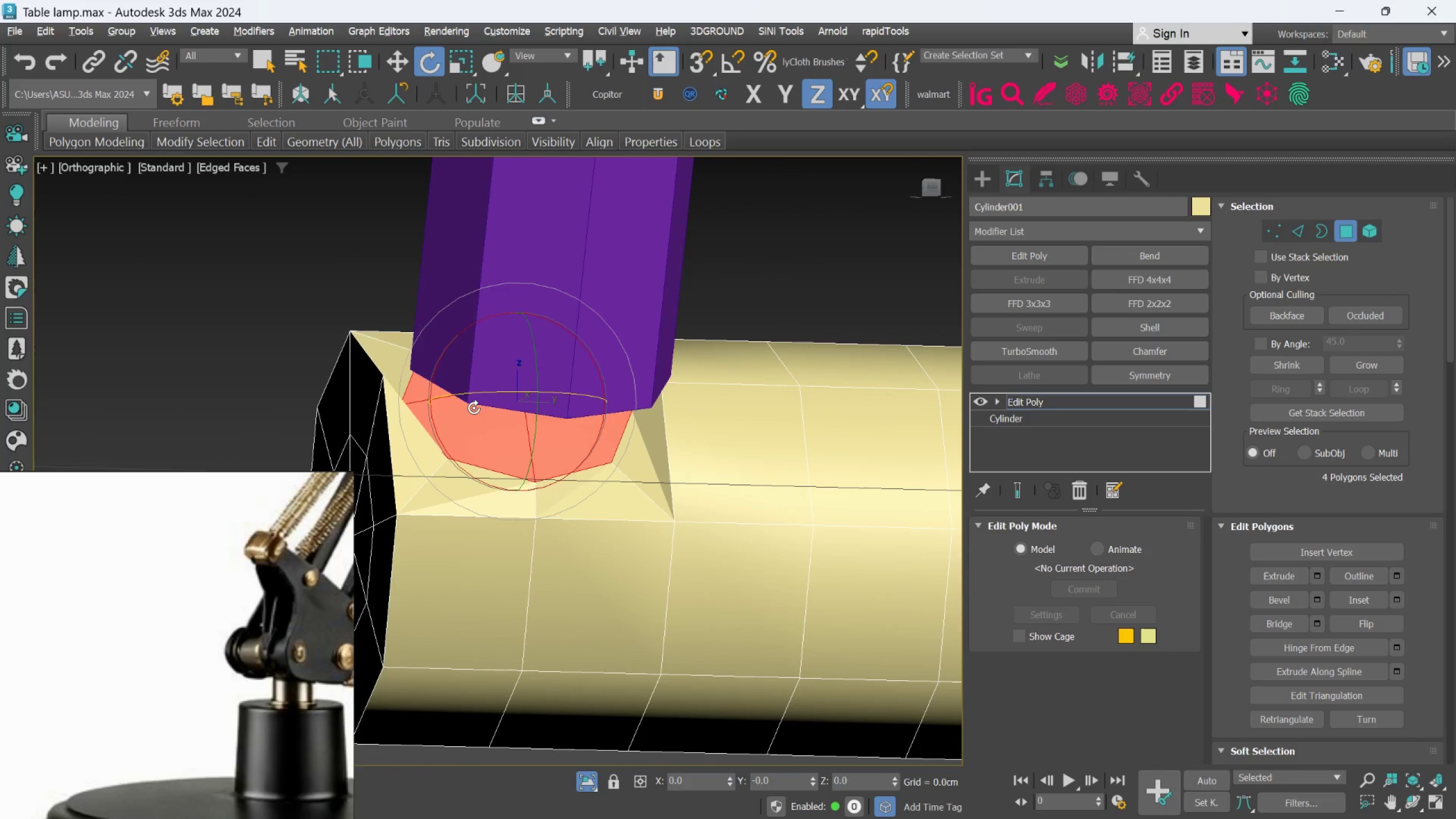 
key(Alt+AltLeft)
 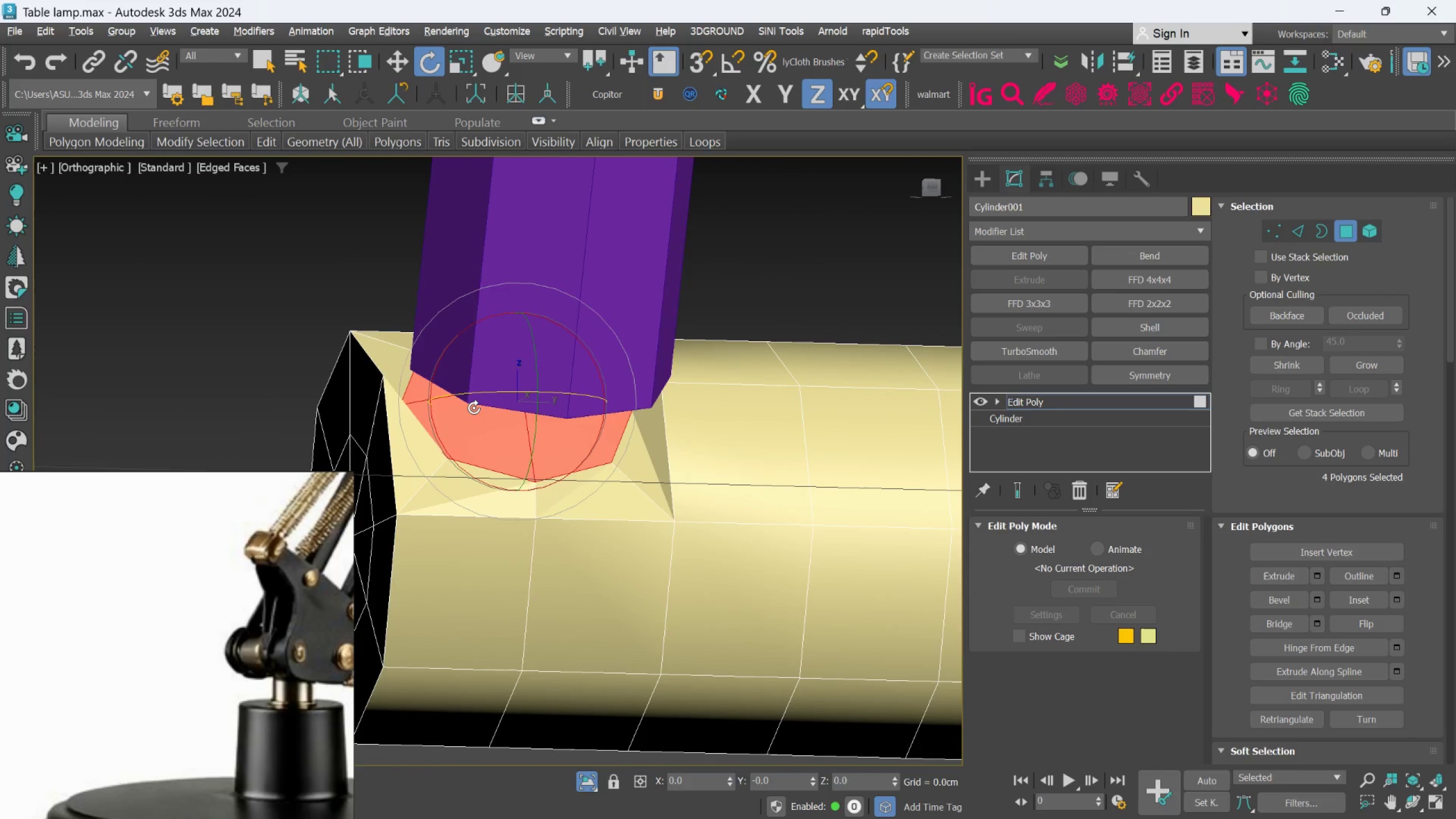 
key(Alt+AltLeft)
 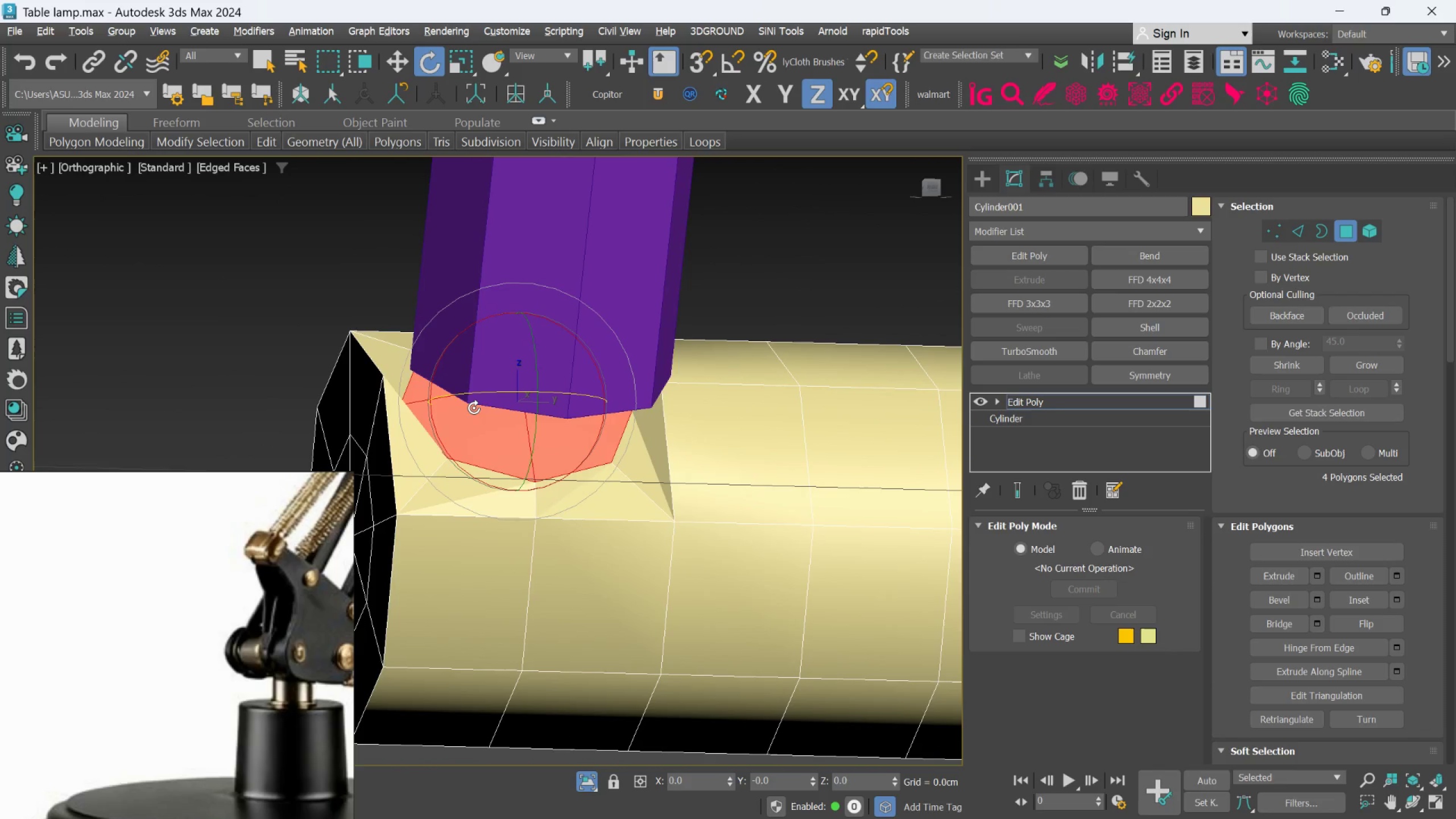 
key(Alt+AltLeft)
 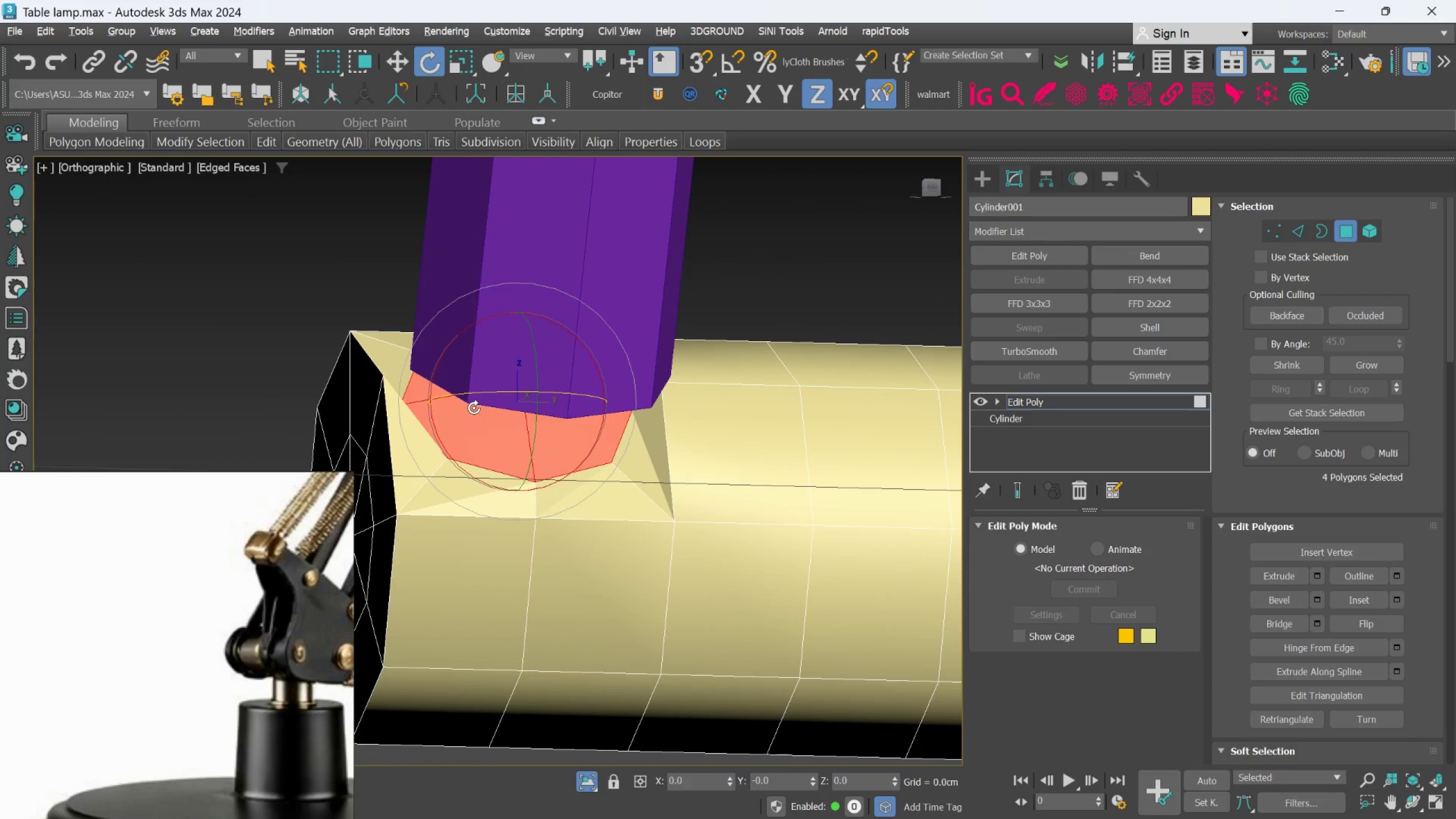 
key(Alt+AltLeft)
 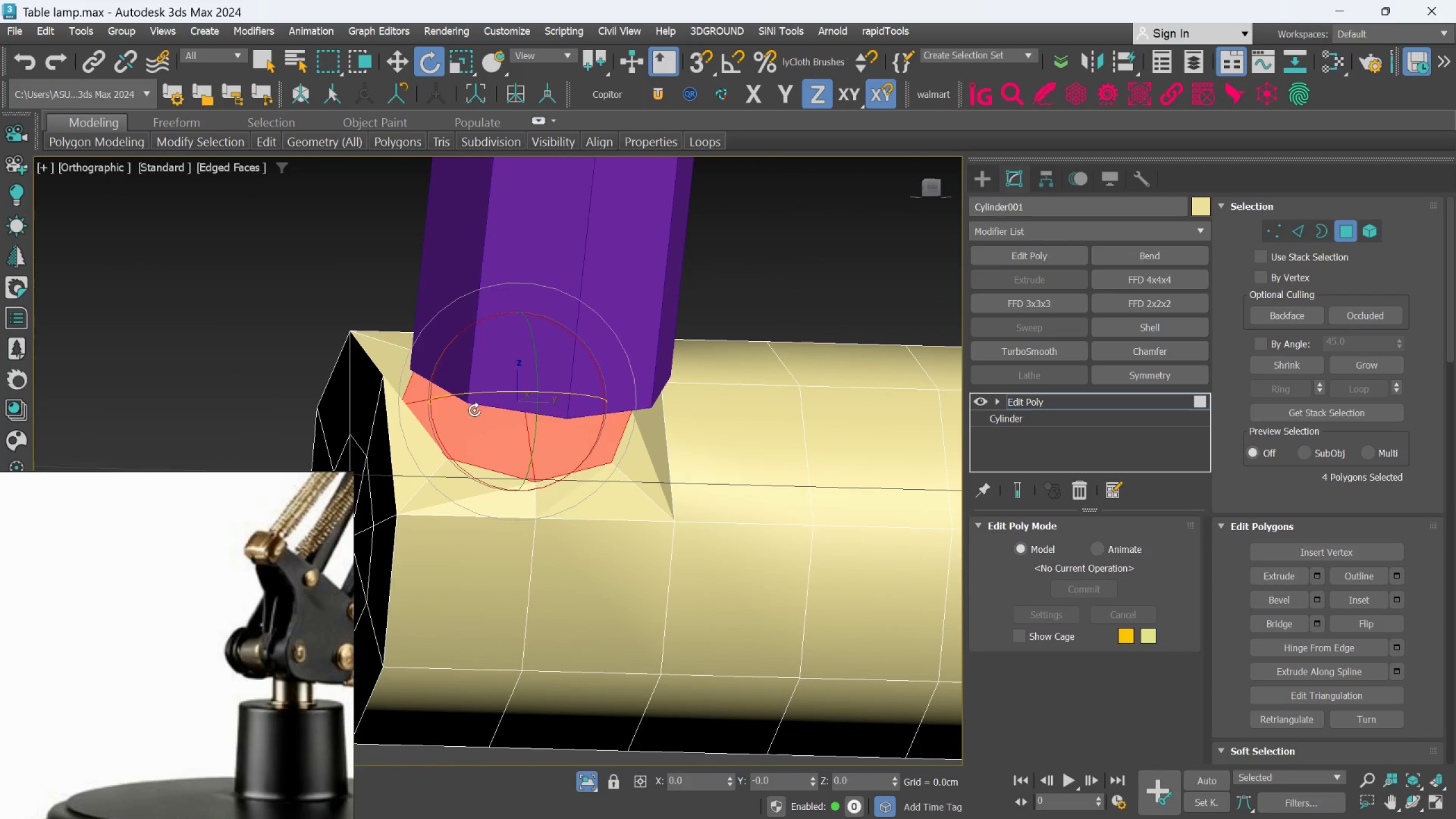 
hold_key(key=AltLeft, duration=1.44)
 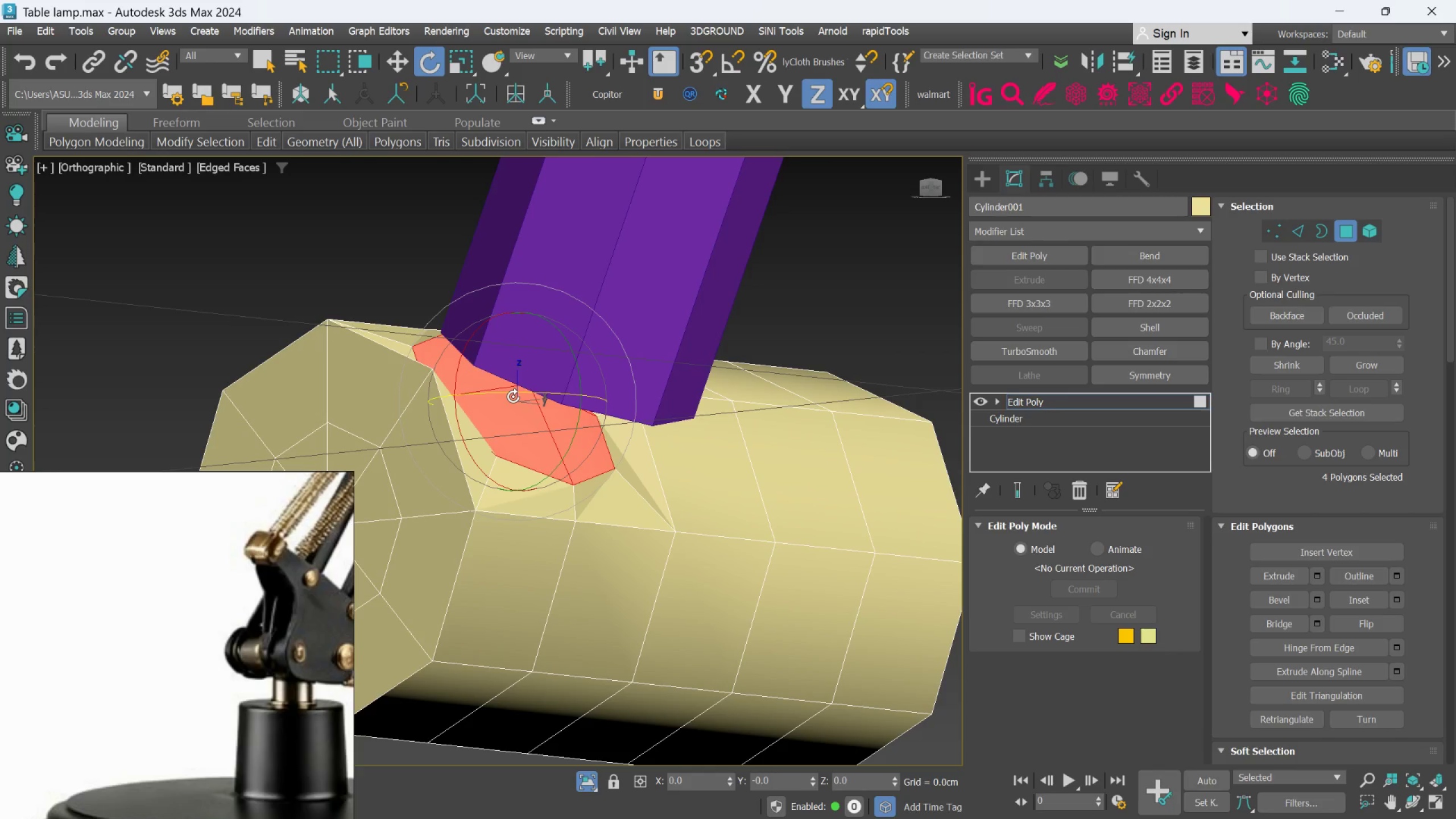 
key(Delete)
 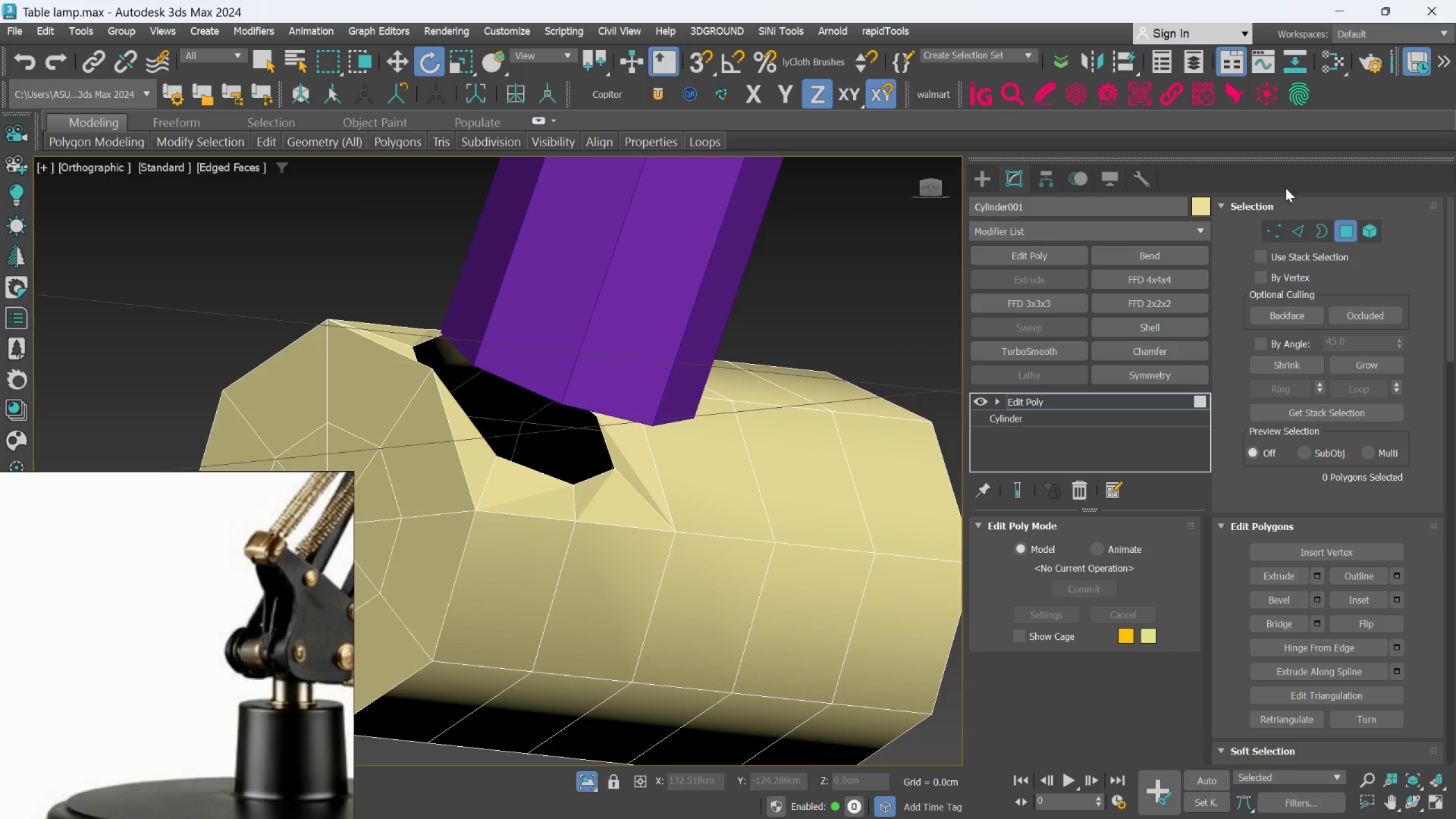 
left_click([1298, 225])
 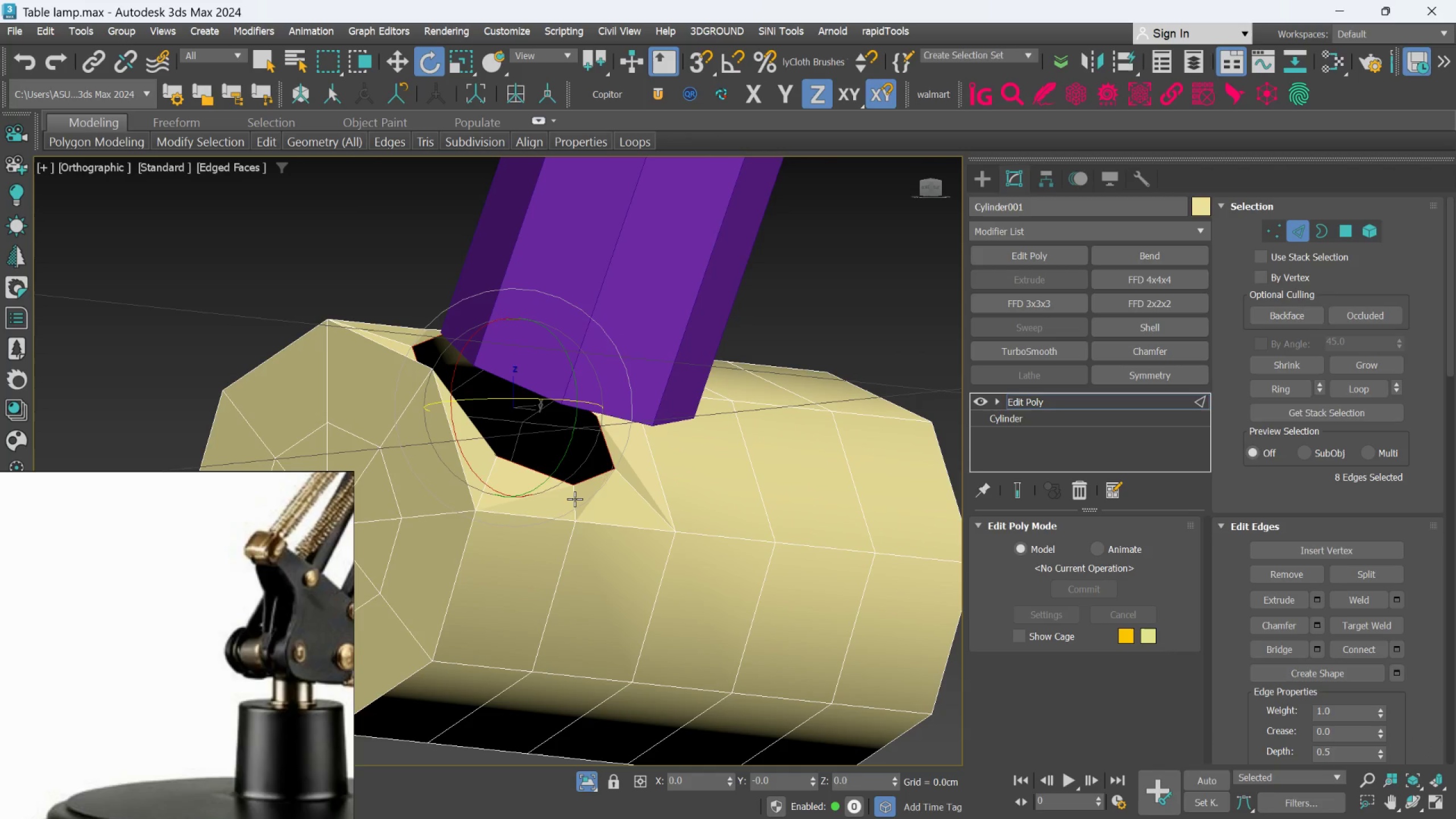 
mouse_move([625, 453])
 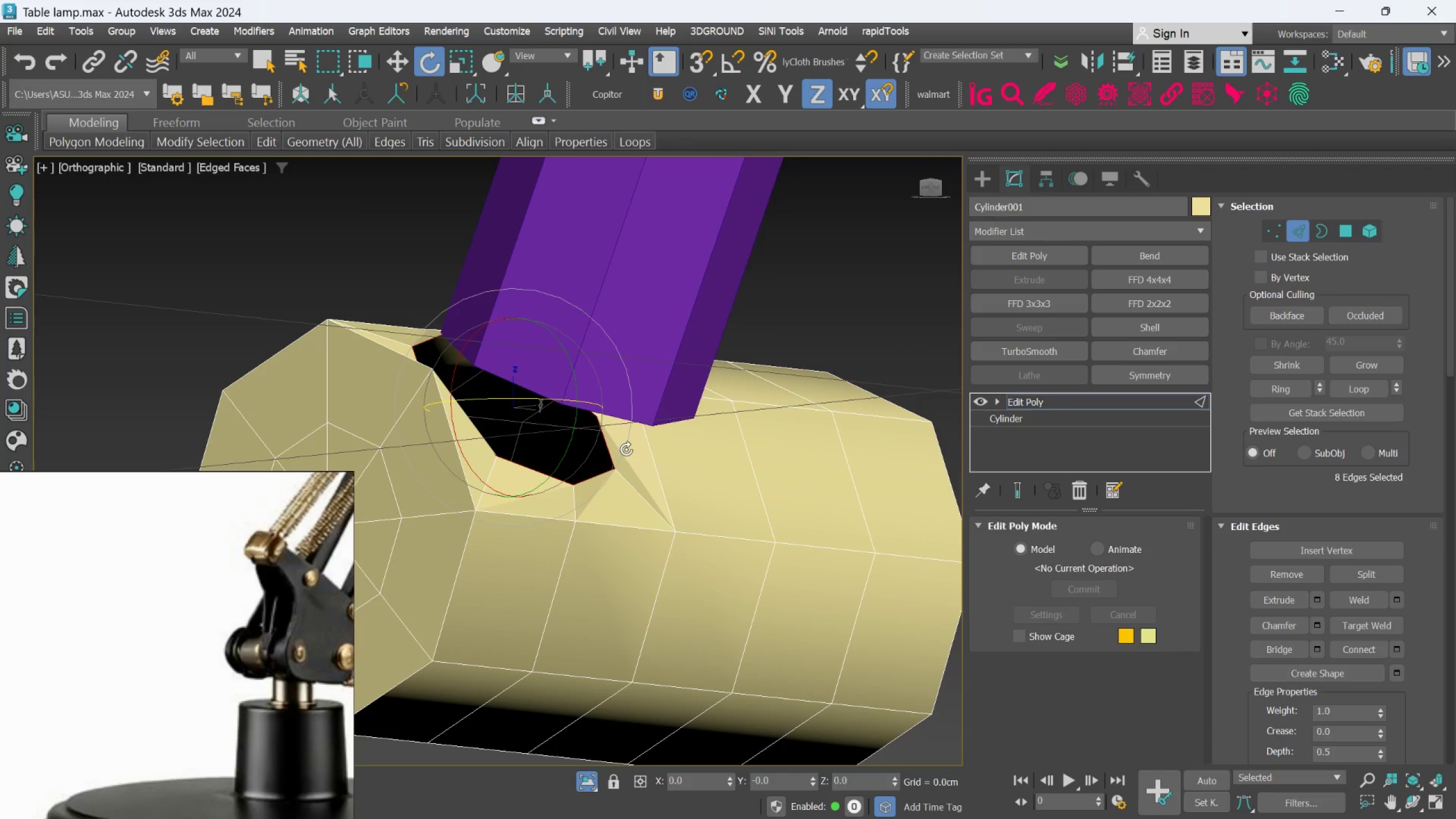 
hold_key(key=AltLeft, duration=1.52)
 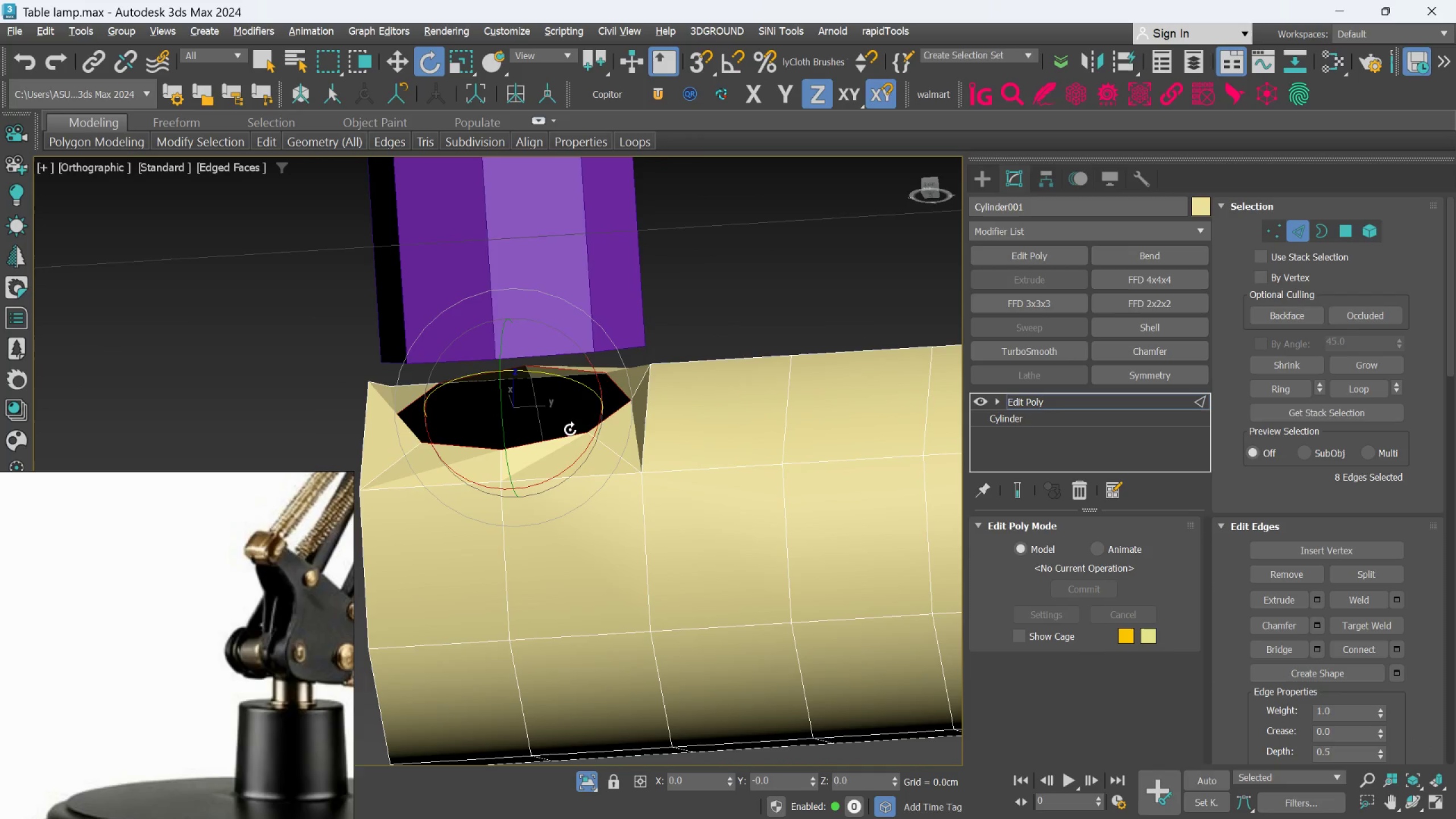 
hold_key(key=AltLeft, duration=0.38)
 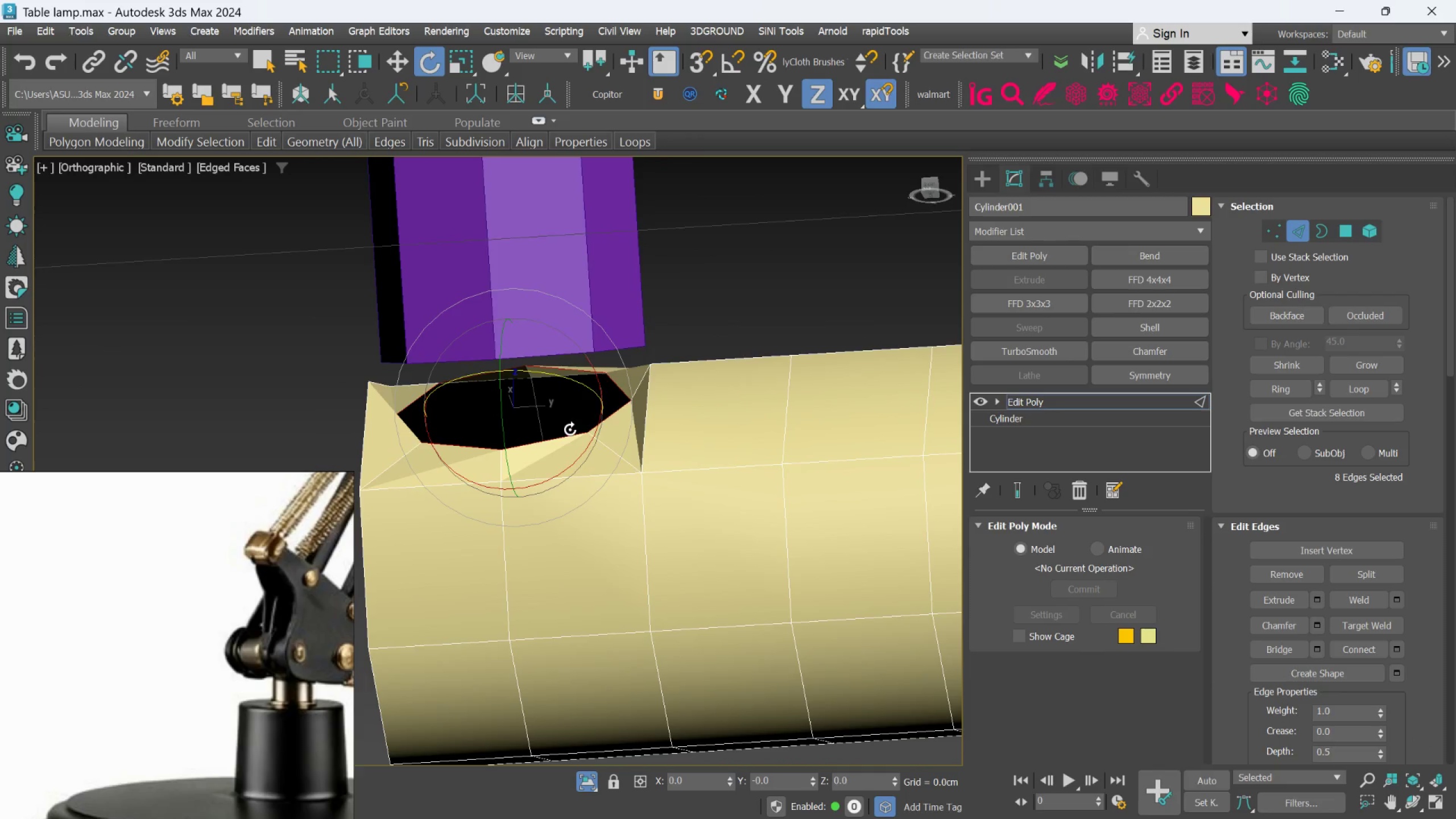 
key(Control+Z)
 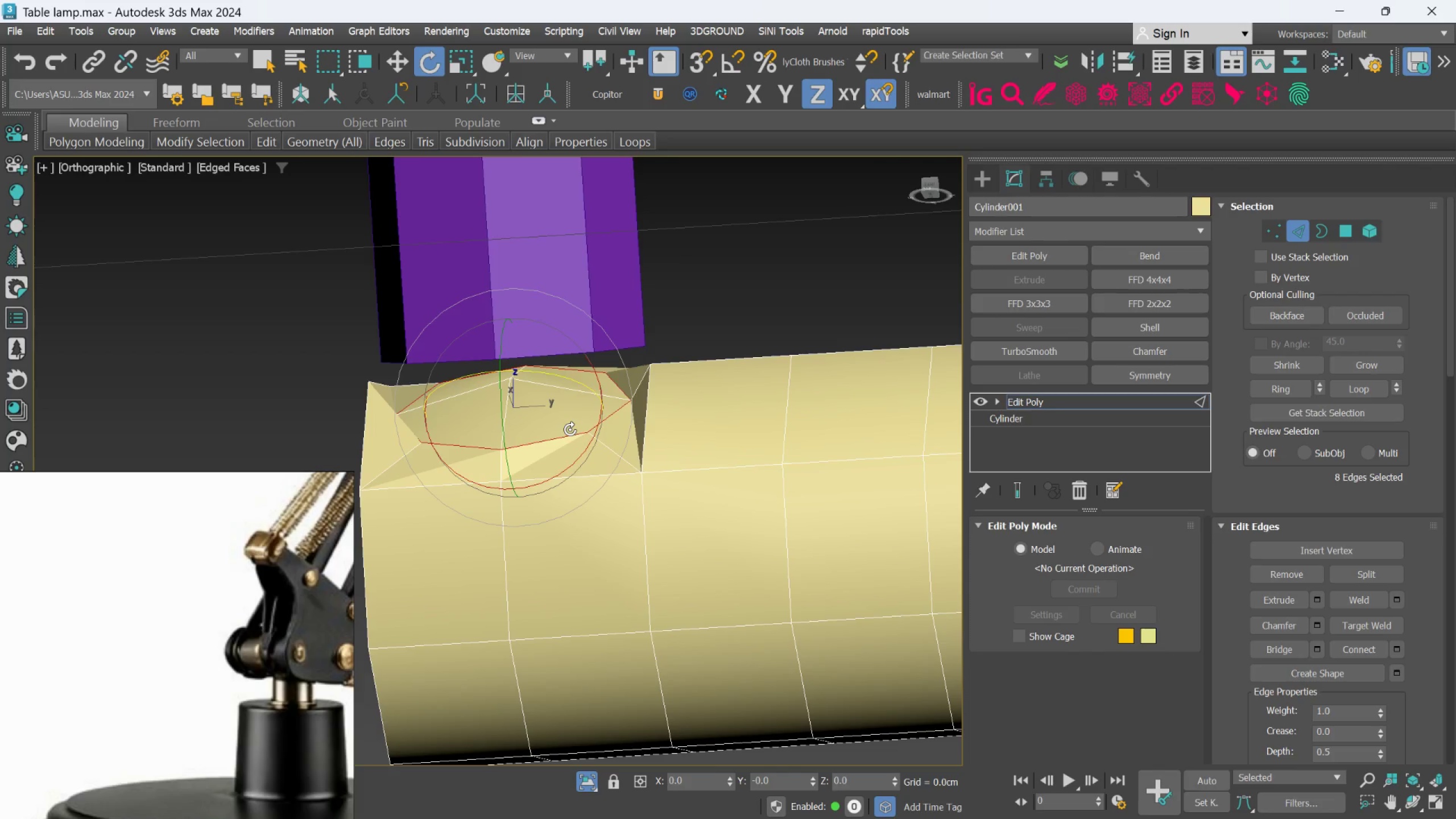 
left_click([1355, 229])
 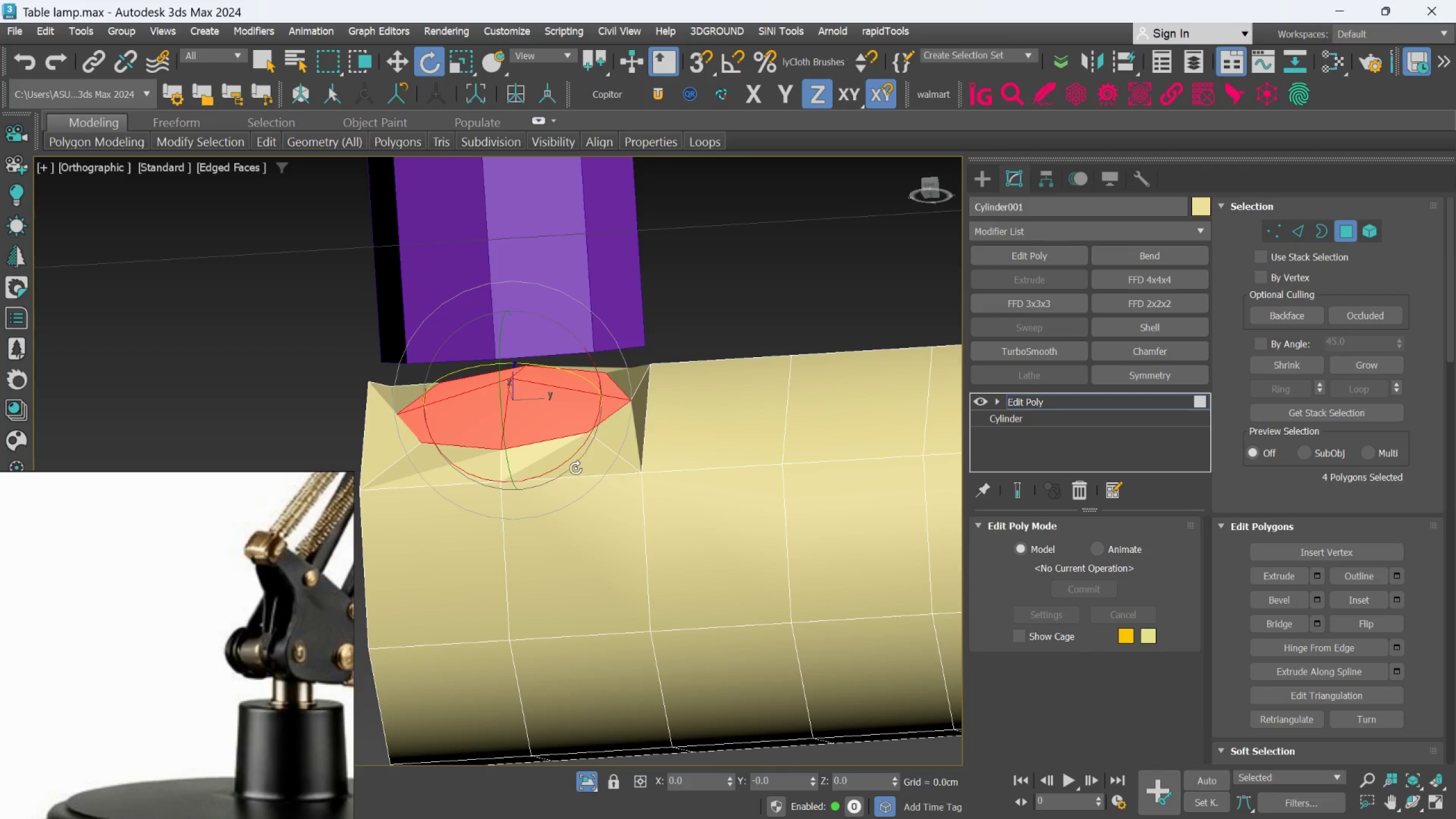 
hold_key(key=AltLeft, duration=1.5)
scroll: coordinate [569, 448], scroll_direction: down, amount: 1.0
 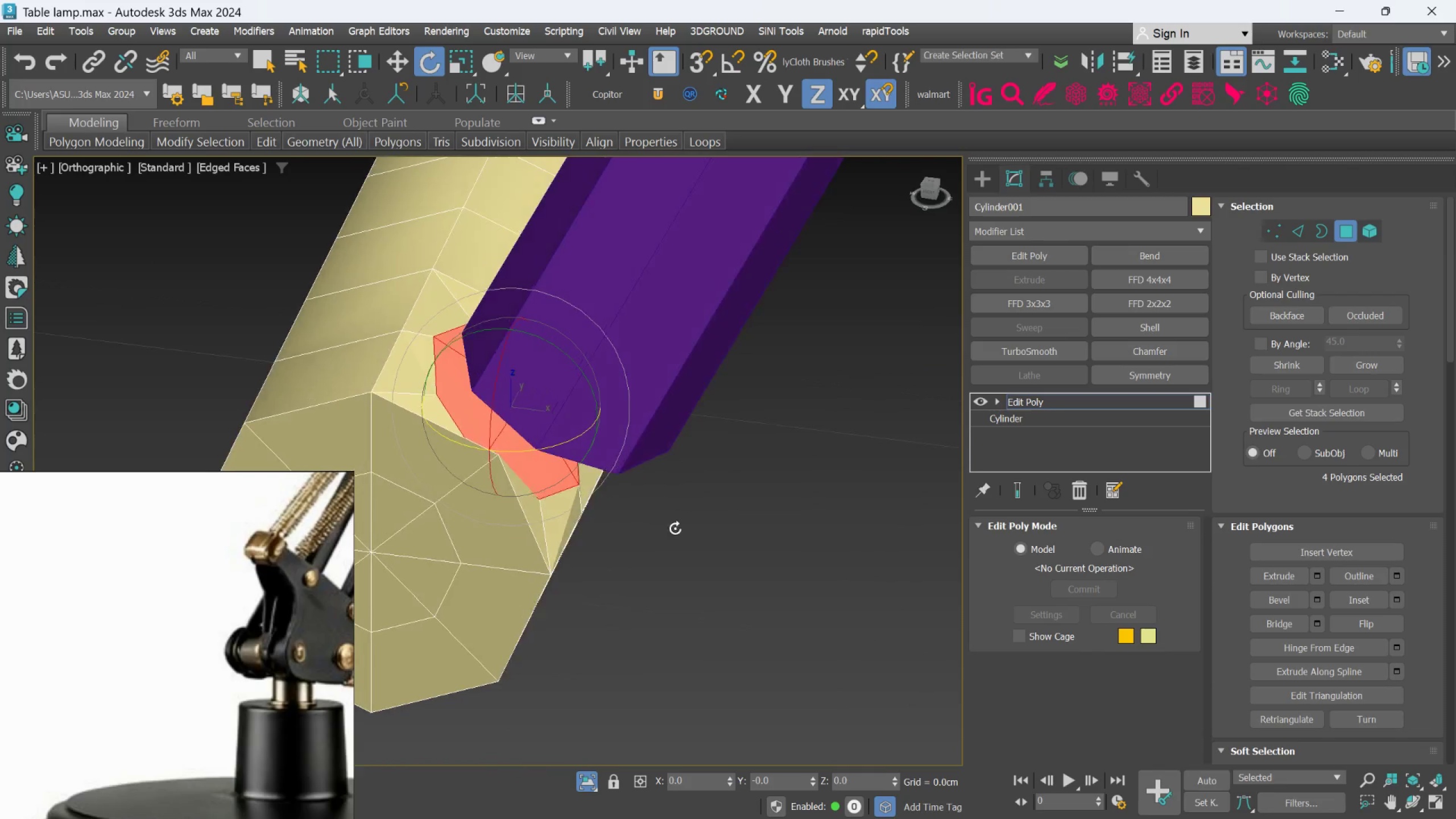 
hold_key(key=AltLeft, duration=0.33)
 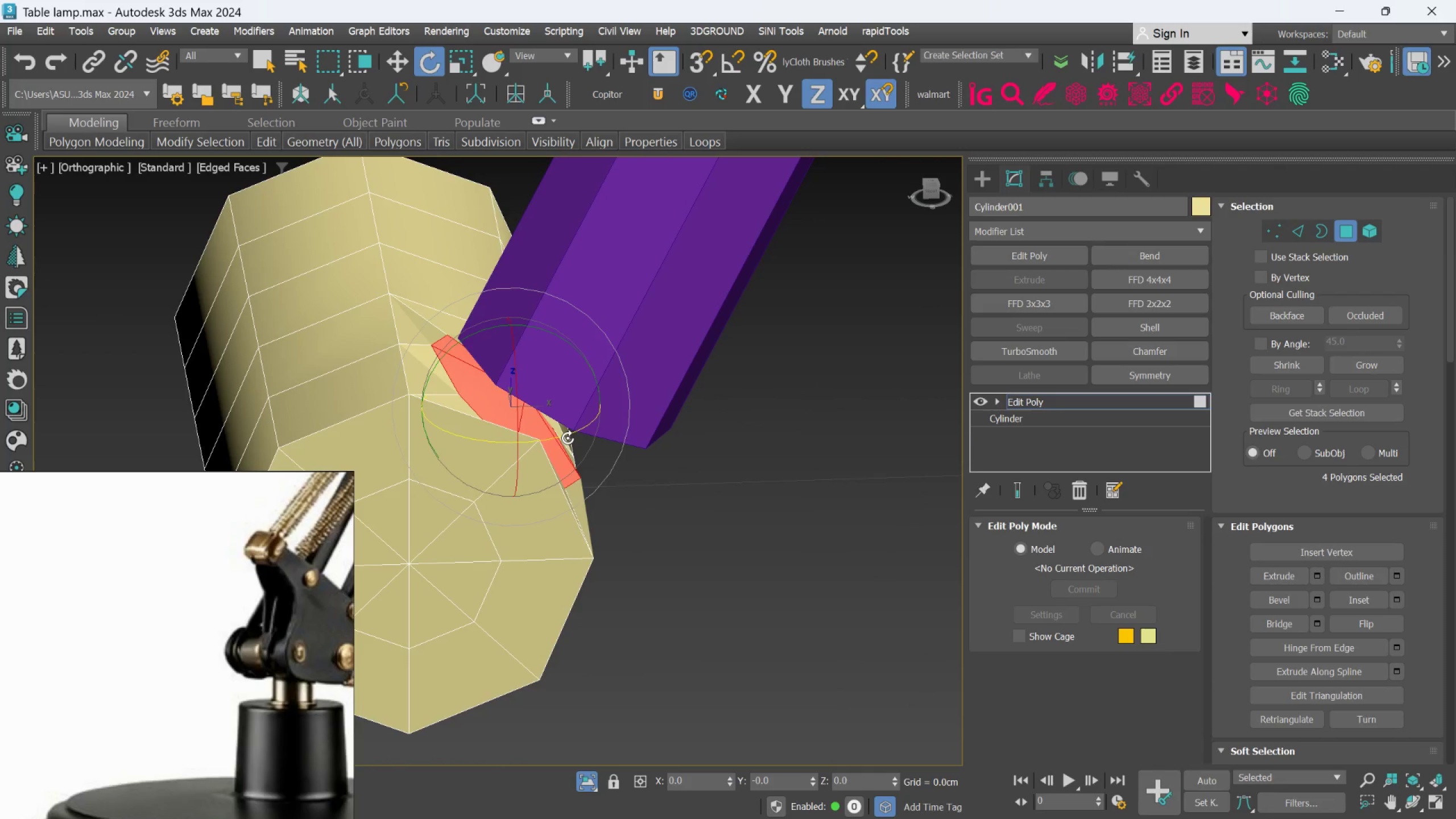 
hold_key(key=AltLeft, duration=5.38)
 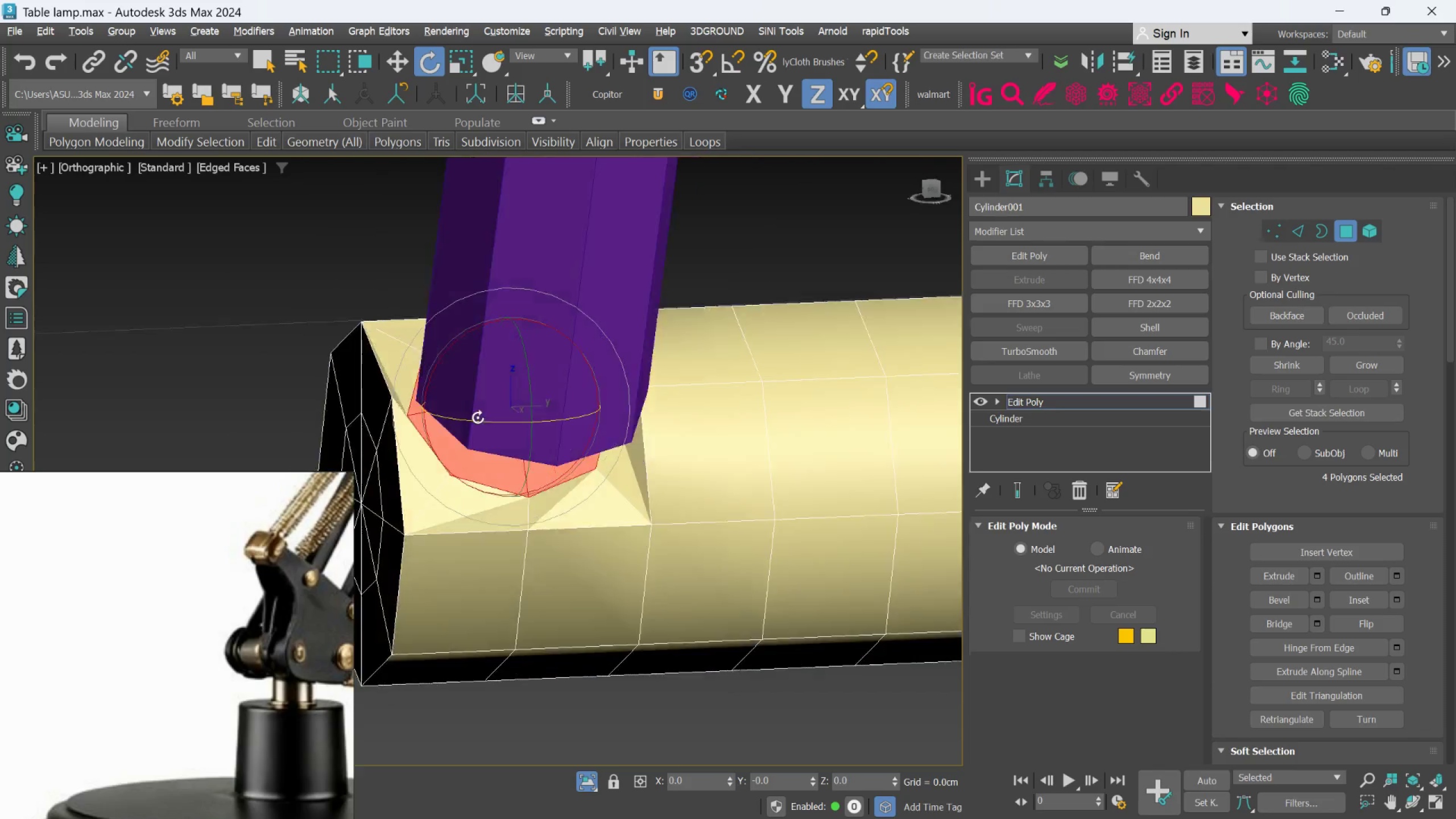 
hold_key(key=AltLeft, duration=1.5)
 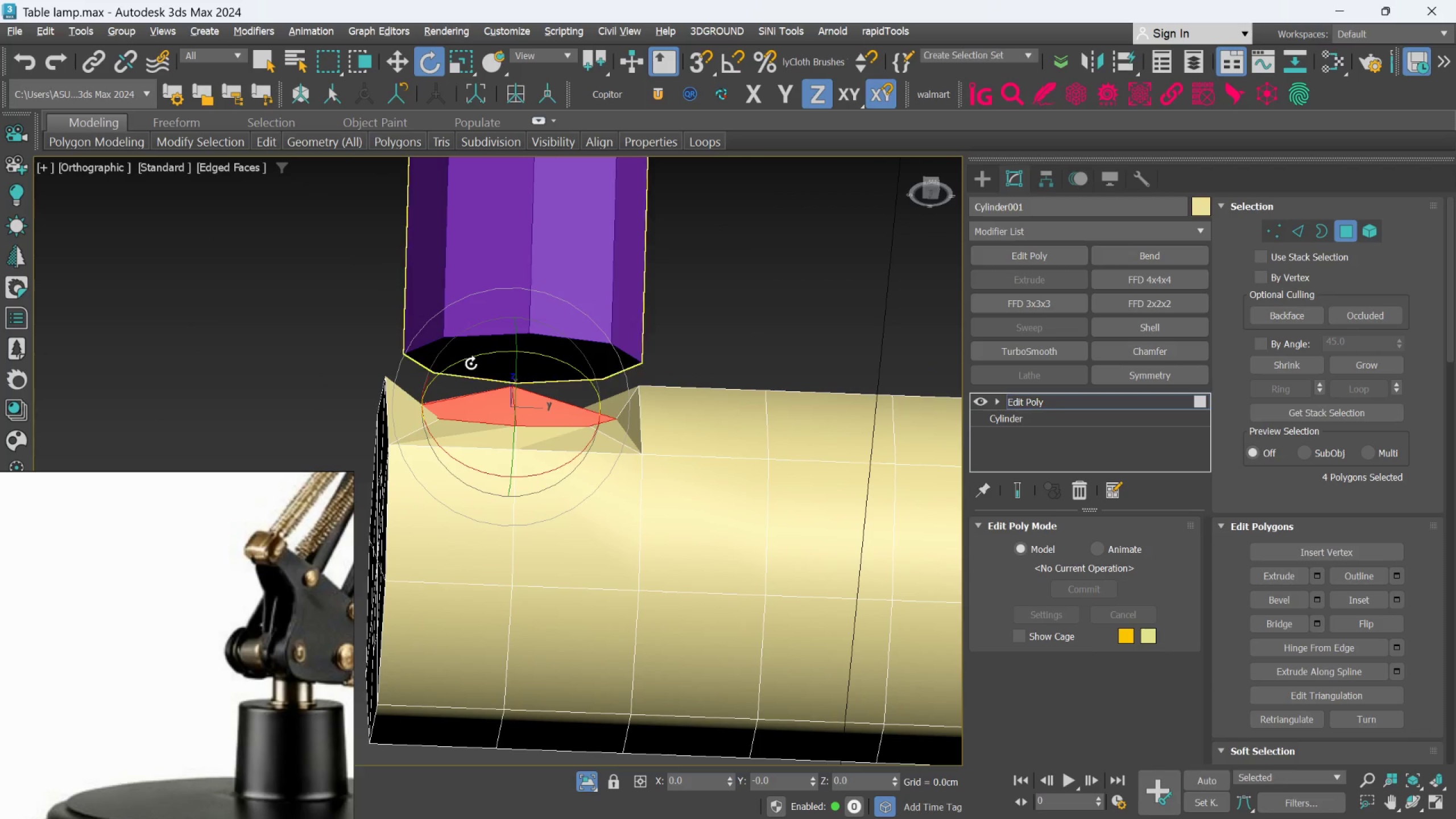 
hold_key(key=AltLeft, duration=0.41)
 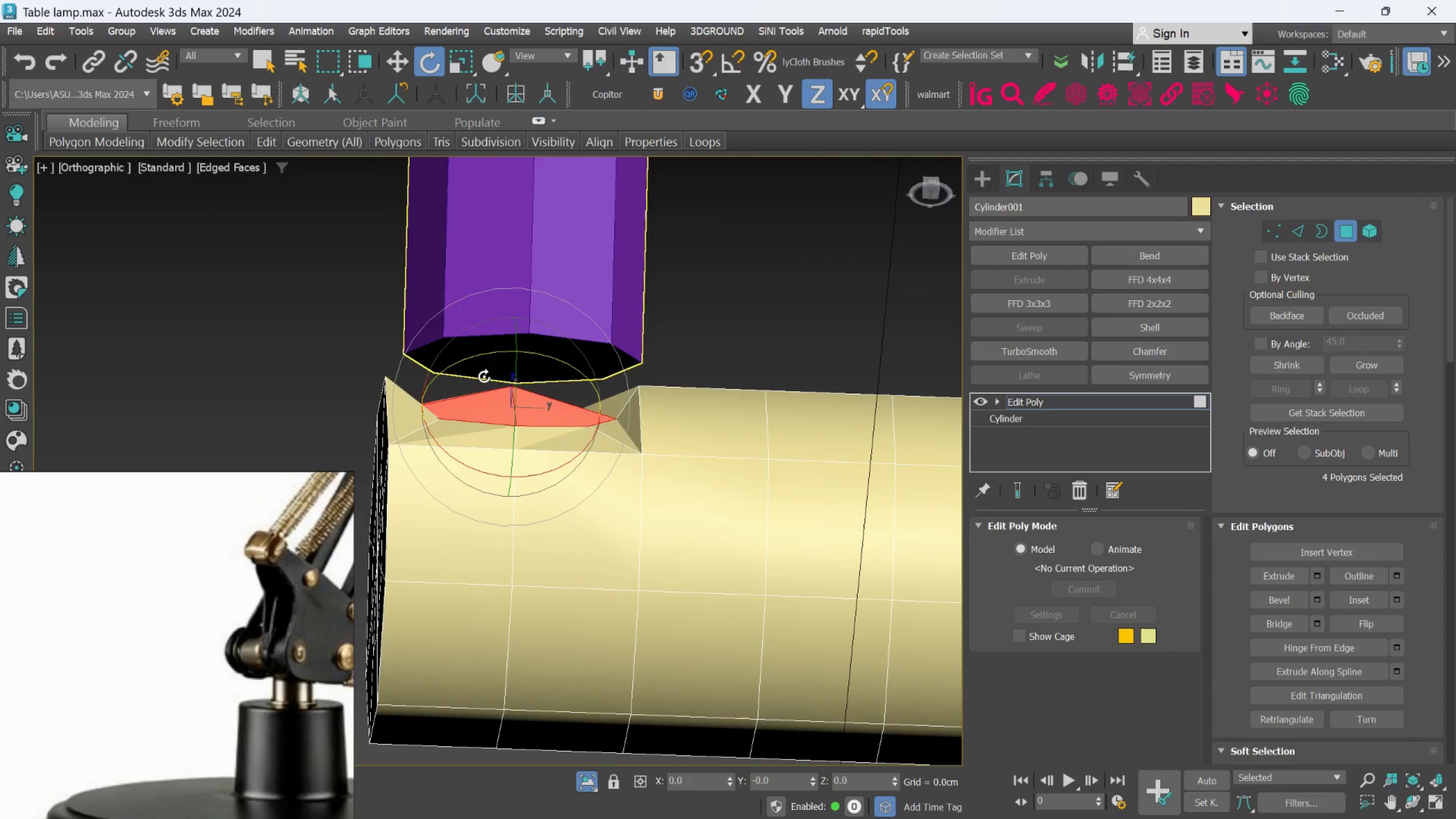 
hold_key(key=AltLeft, duration=1.5)
 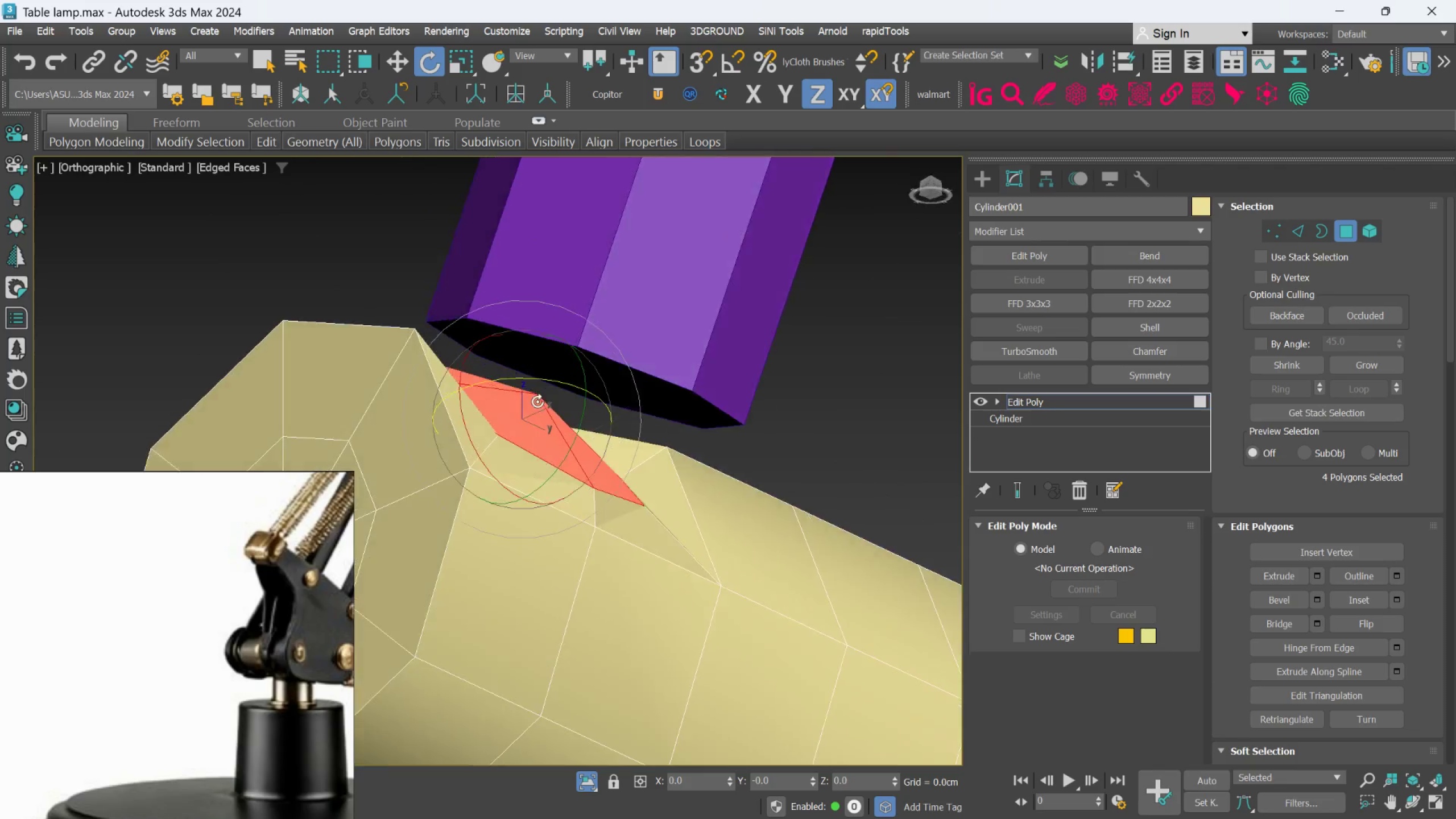 
scroll: coordinate [484, 377], scroll_direction: up, amount: 1.0
 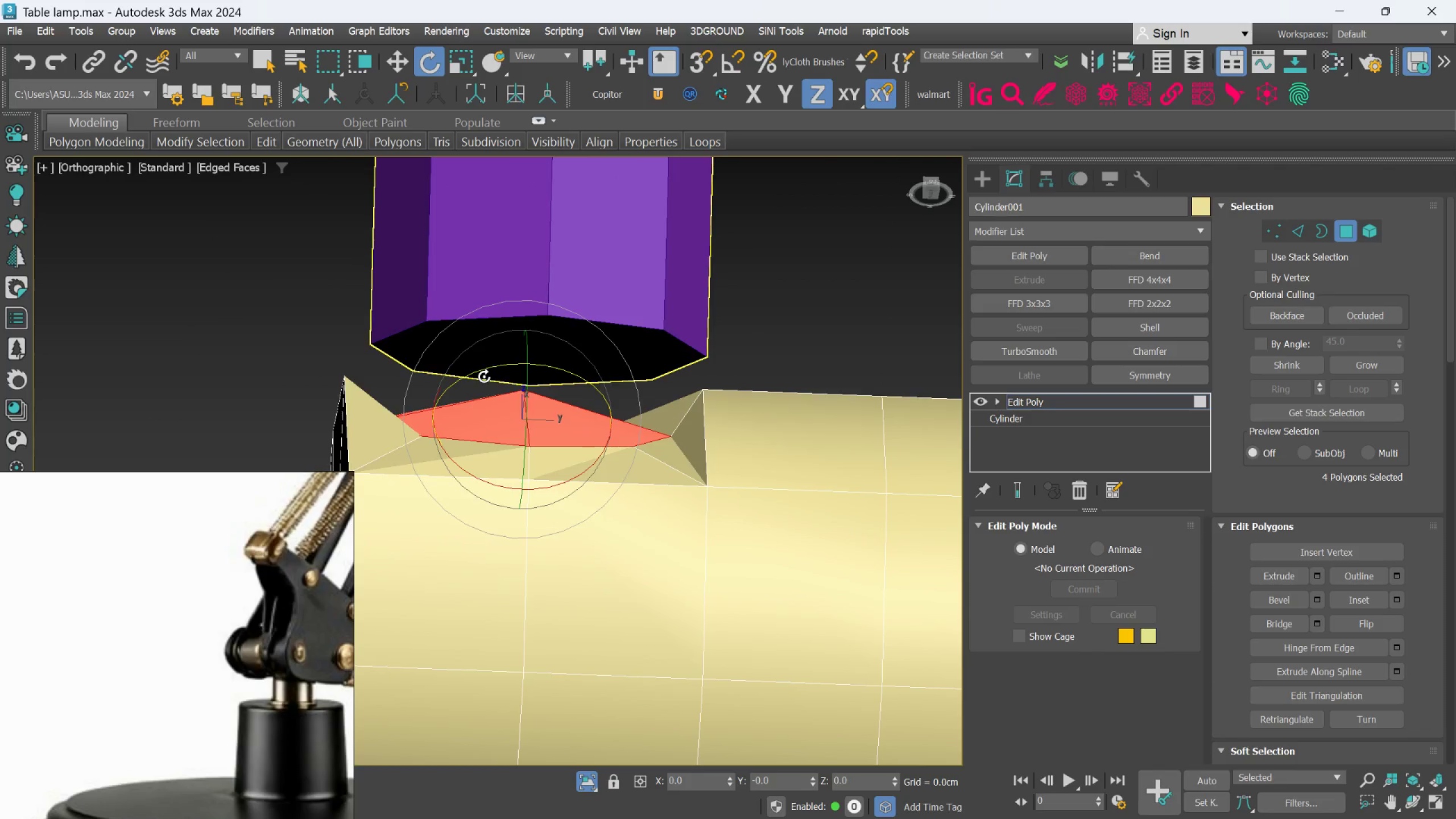 
hold_key(key=AltLeft, duration=0.66)
 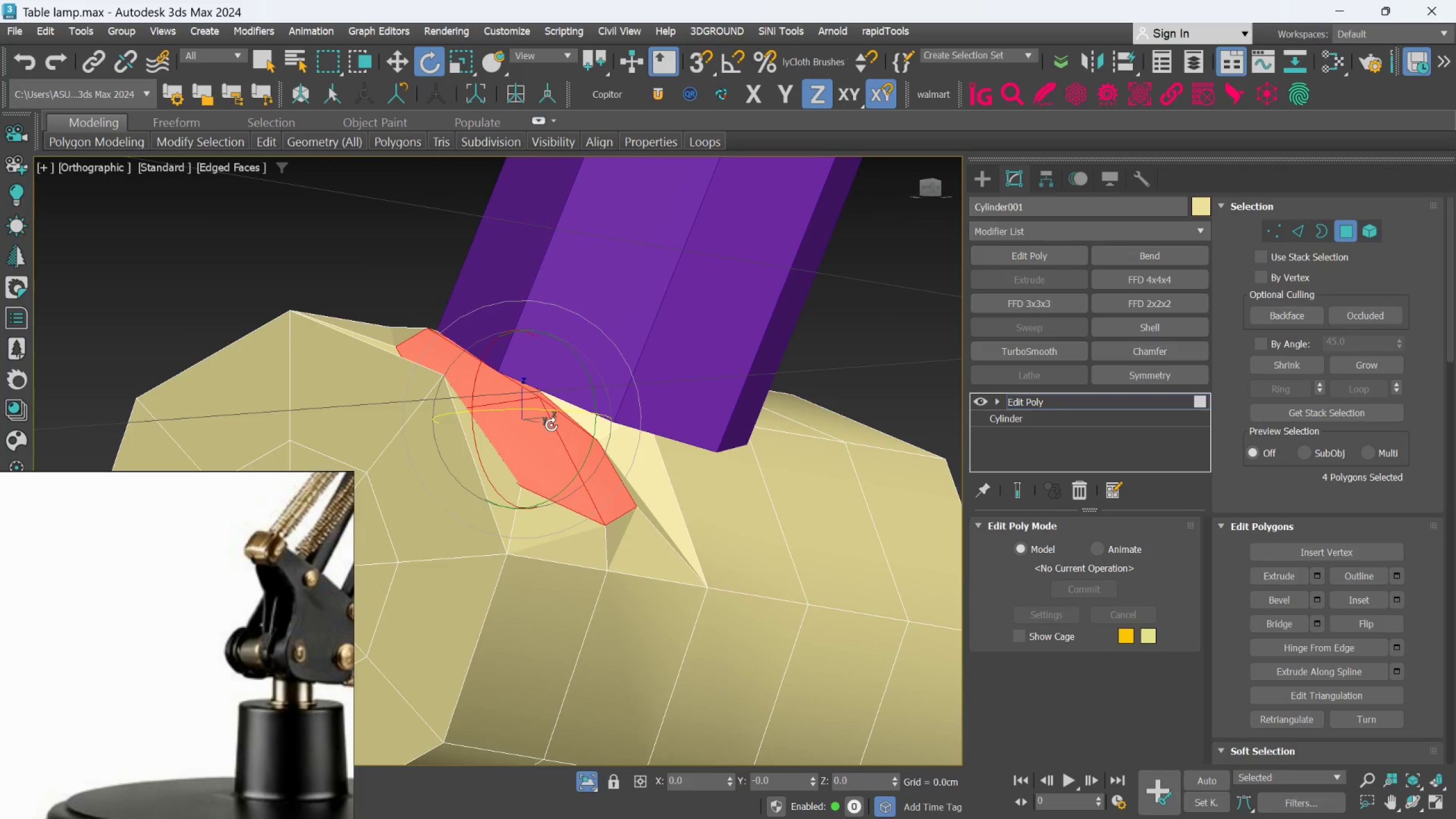 
hold_key(key=AltLeft, duration=1.31)
 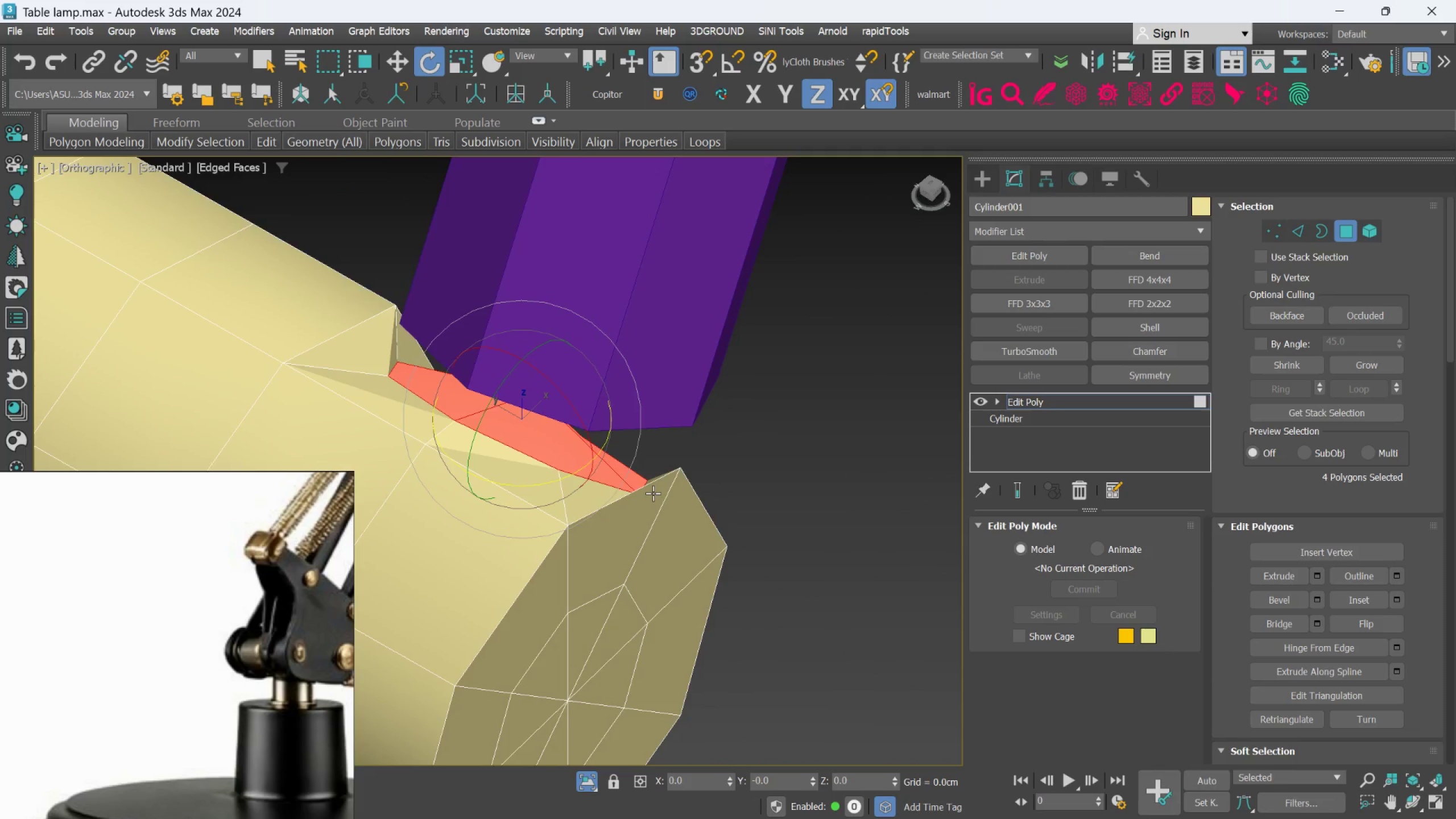 
hold_key(key=AltLeft, duration=1.19)
 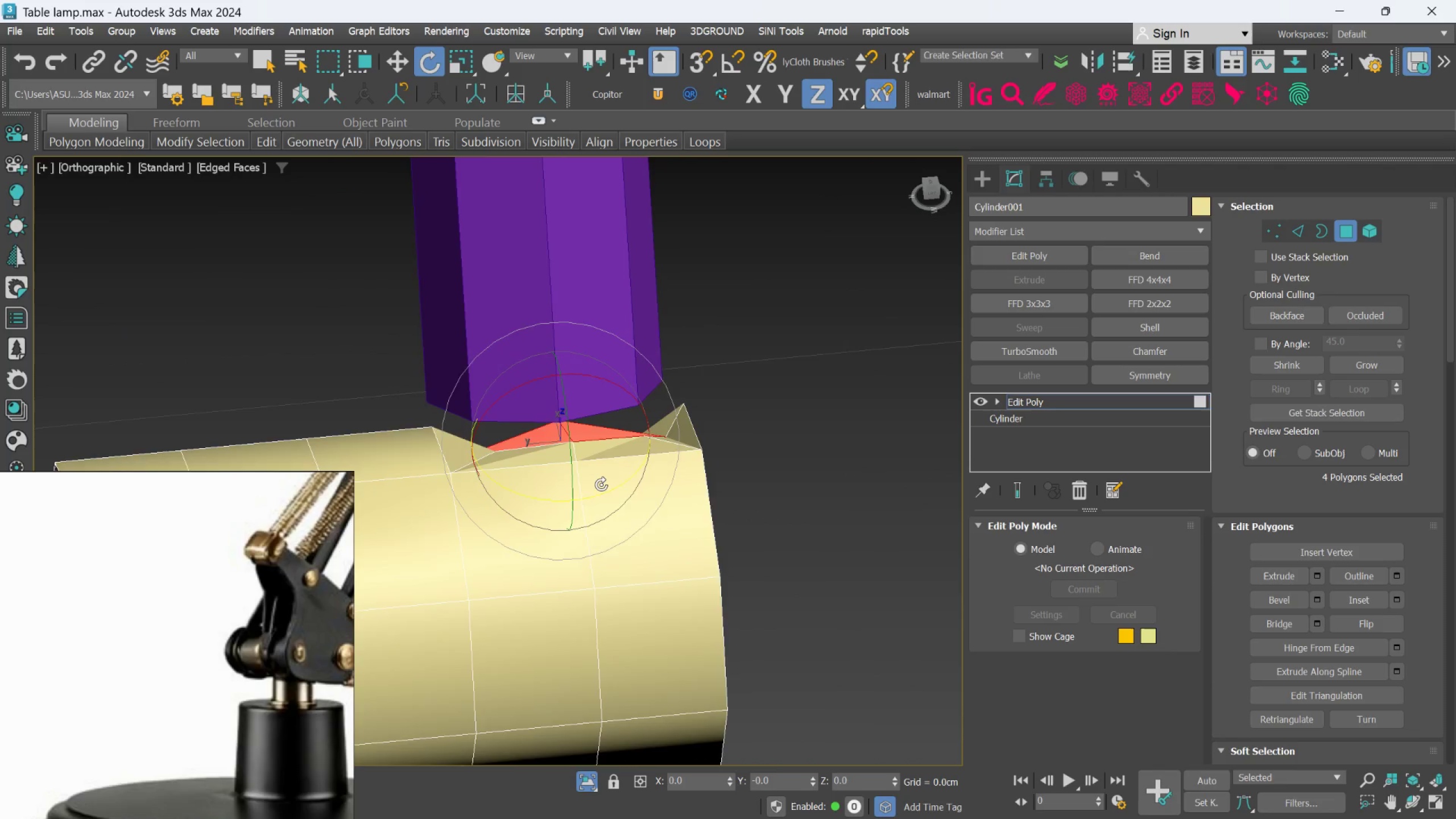 
scroll: coordinate [653, 493], scroll_direction: down, amount: 1.0
 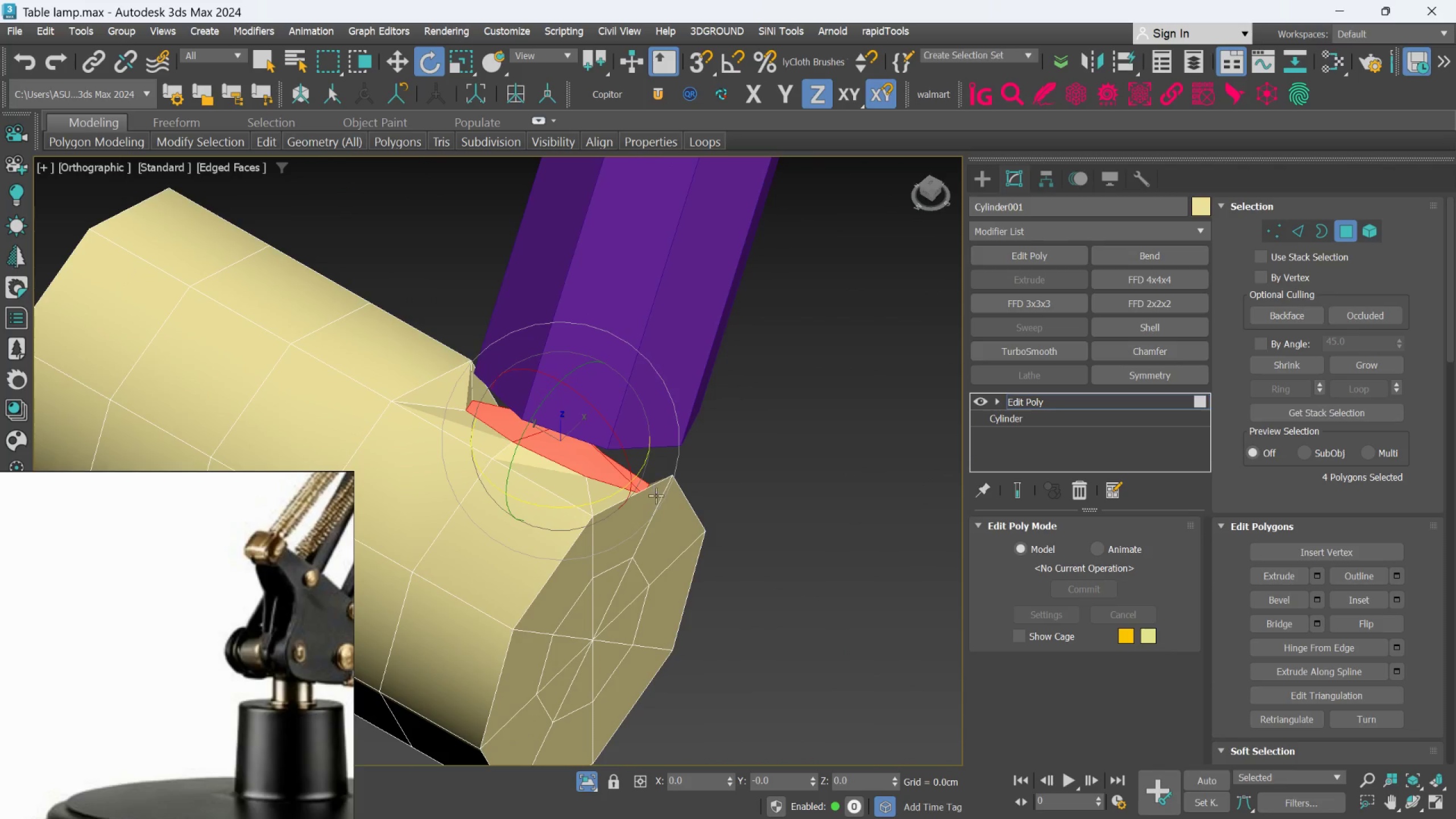 
scroll: coordinate [601, 485], scroll_direction: up, amount: 1.0
 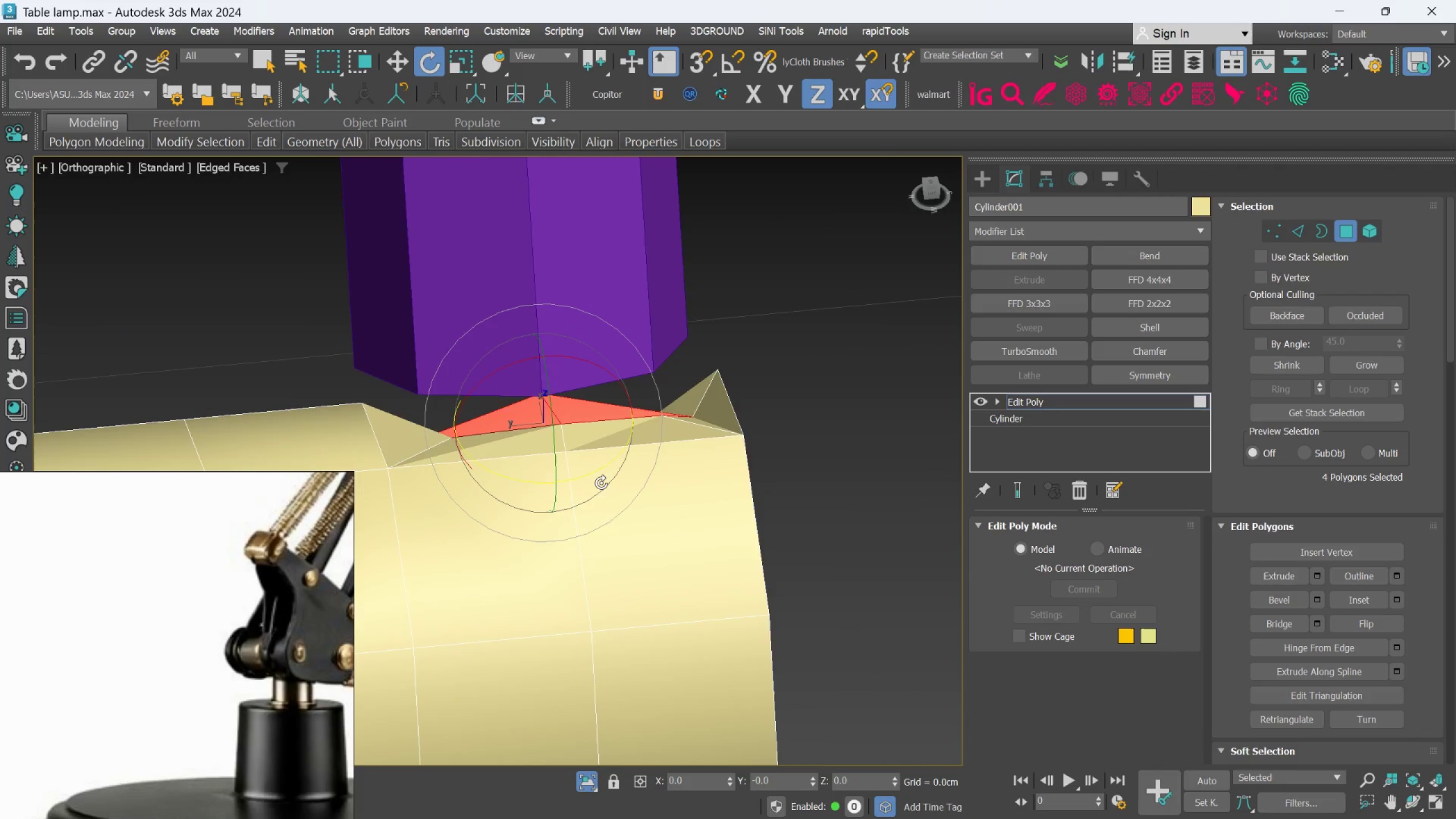 
hold_key(key=AltLeft, duration=1.09)
 